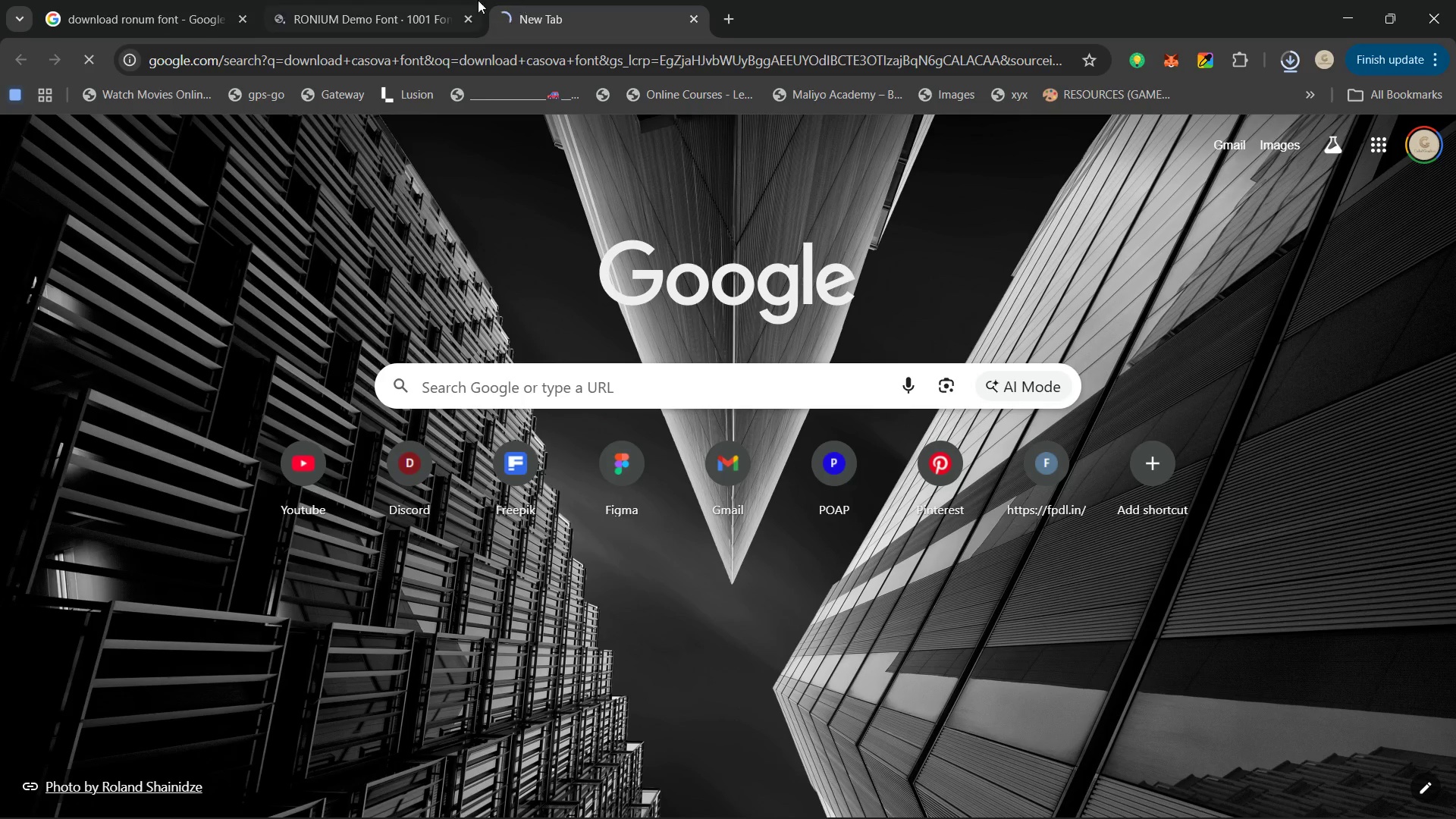 
mouse_move([412, 17])
 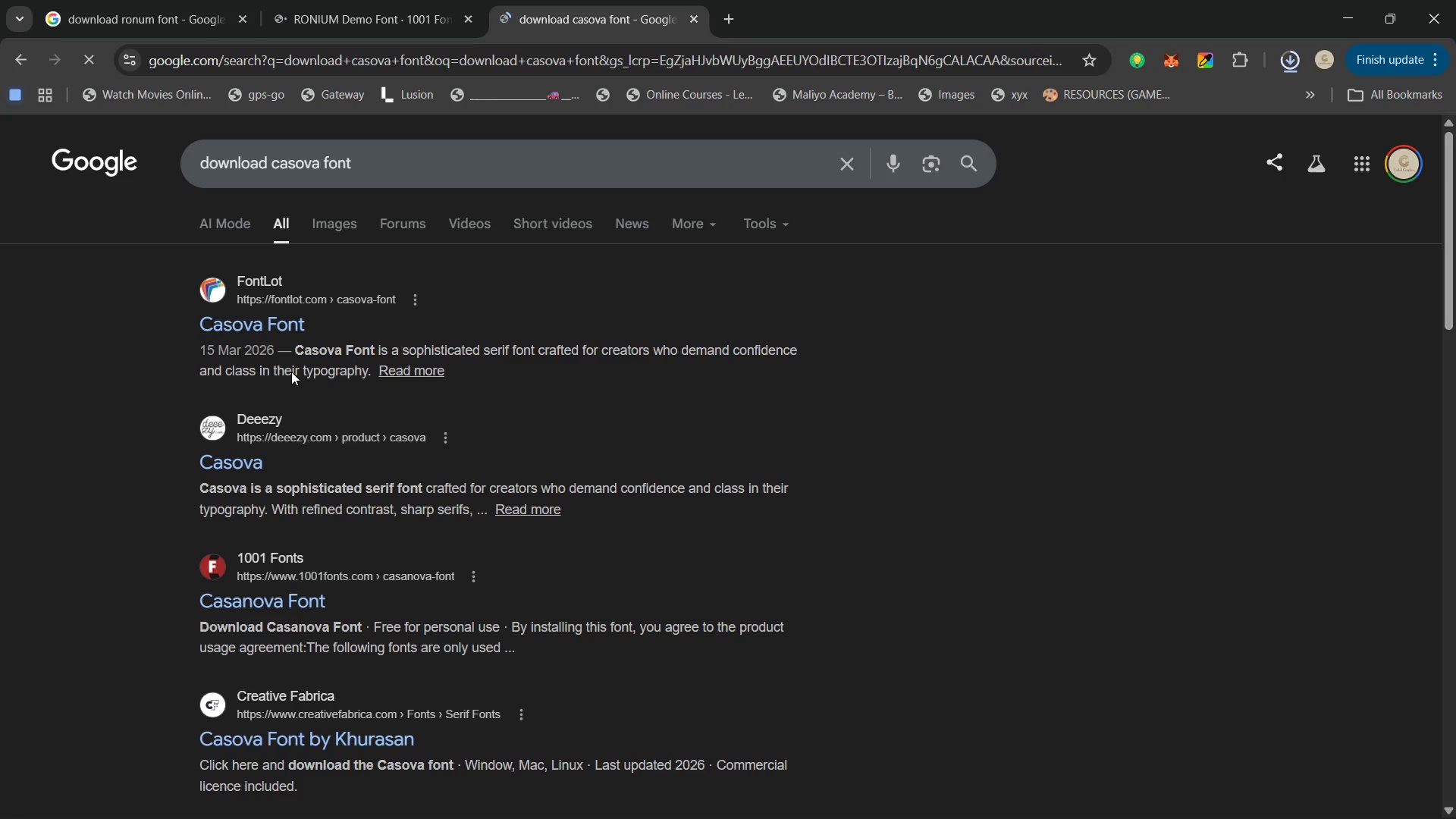 
left_click([348, 9])
 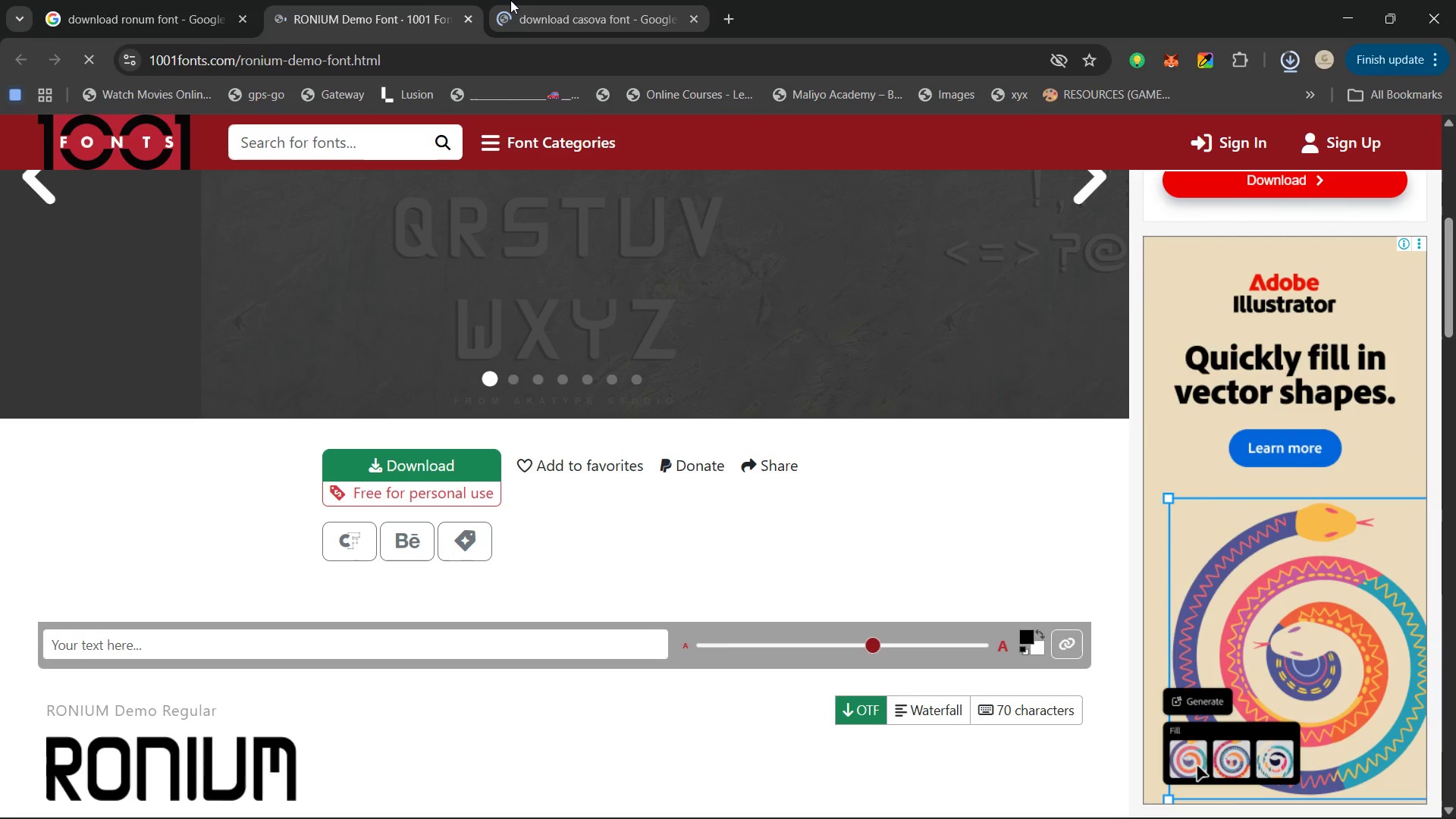 
left_click([528, 1])
 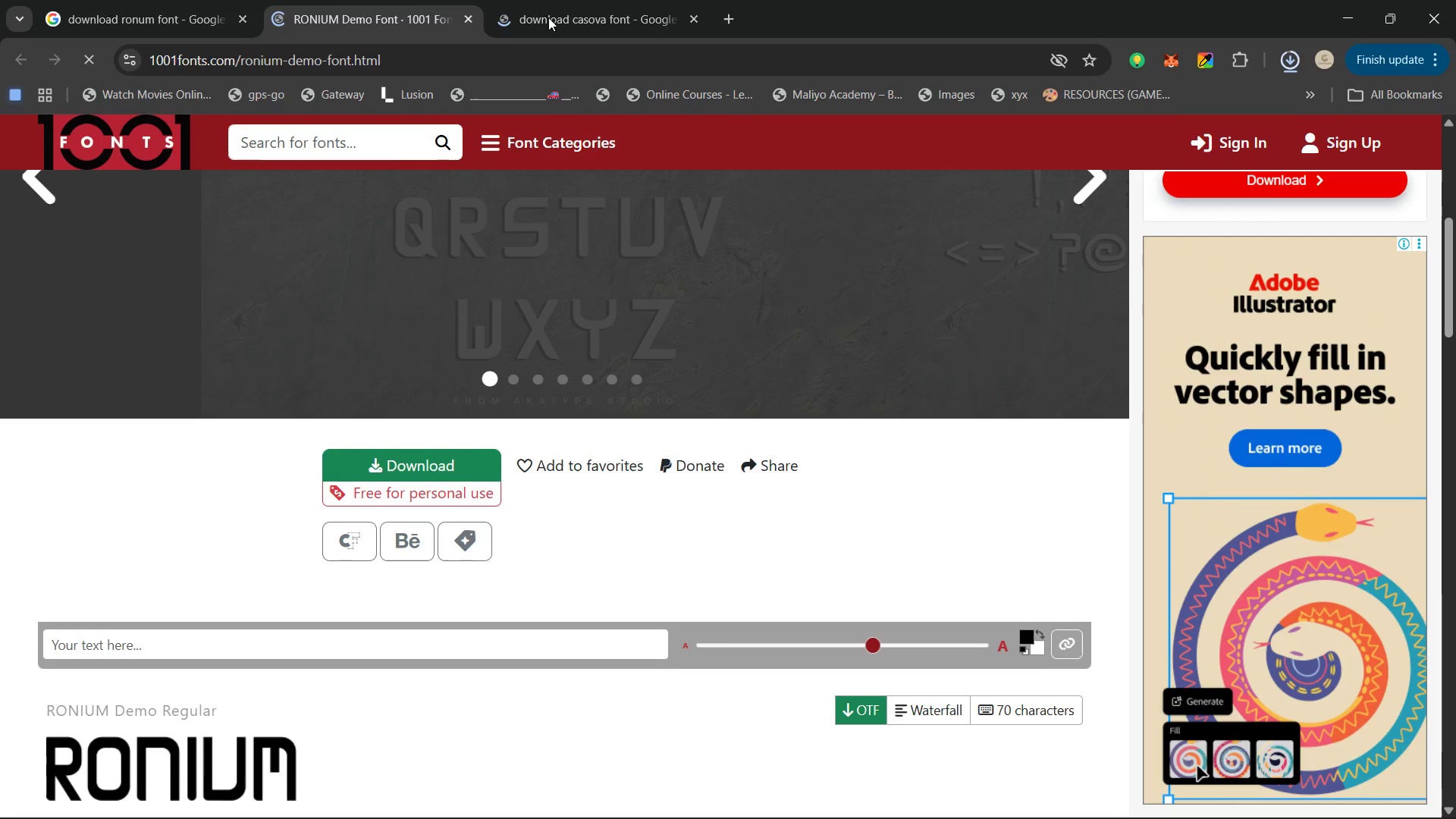 
left_click([548, 17])
 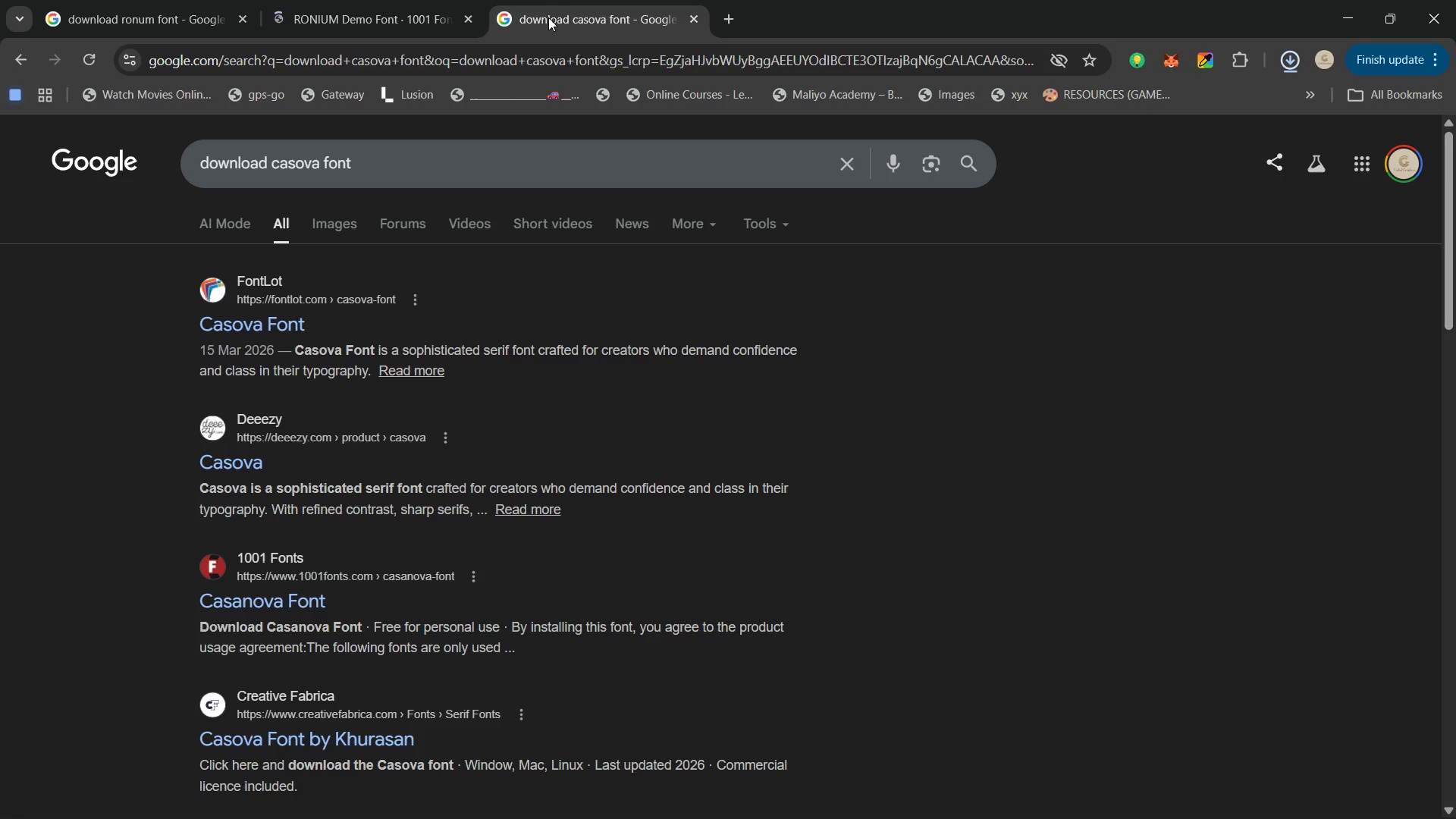 
scroll: coordinate [417, 423], scroll_direction: down, amount: 1.0
 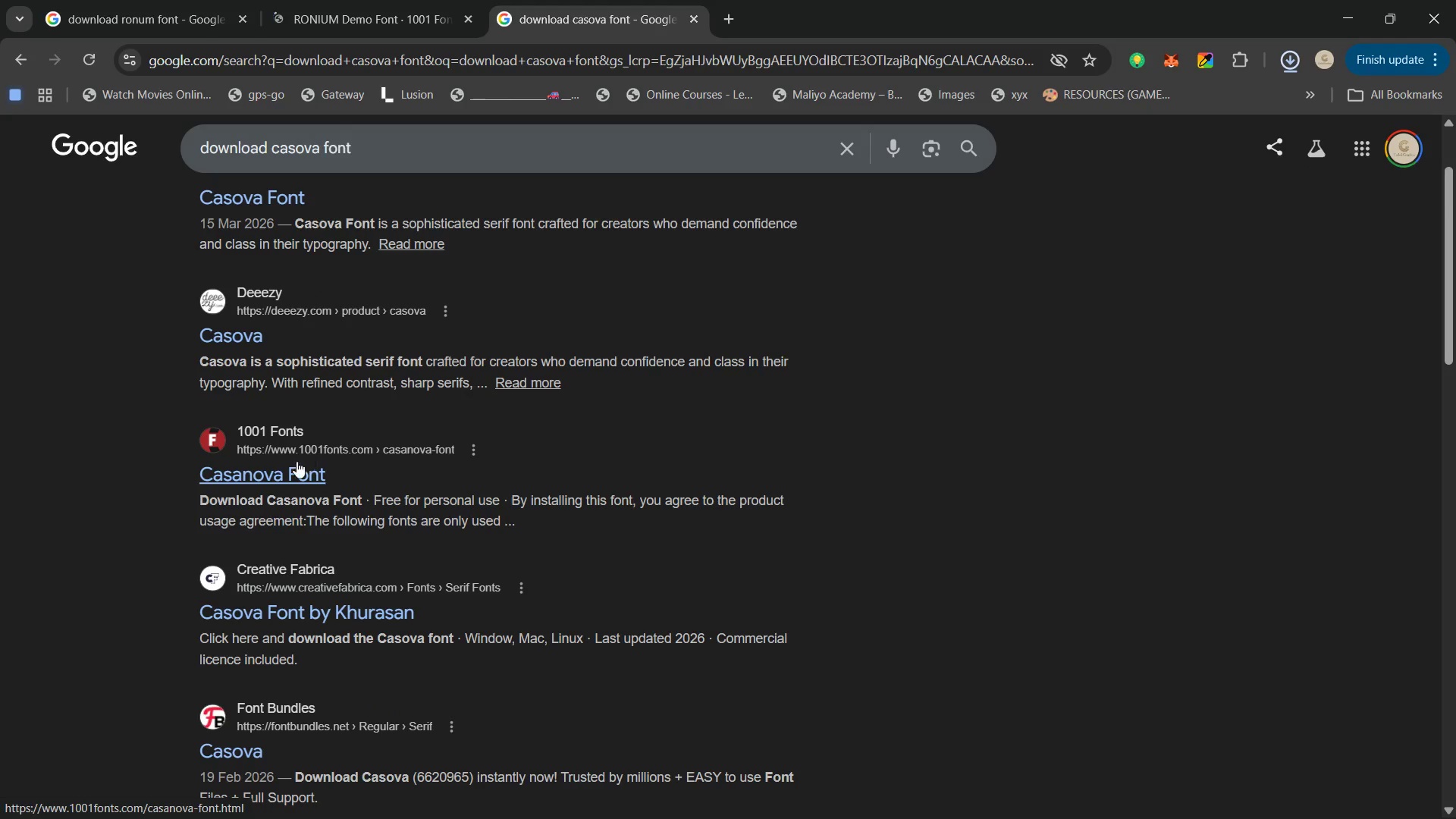 
right_click([287, 471])
 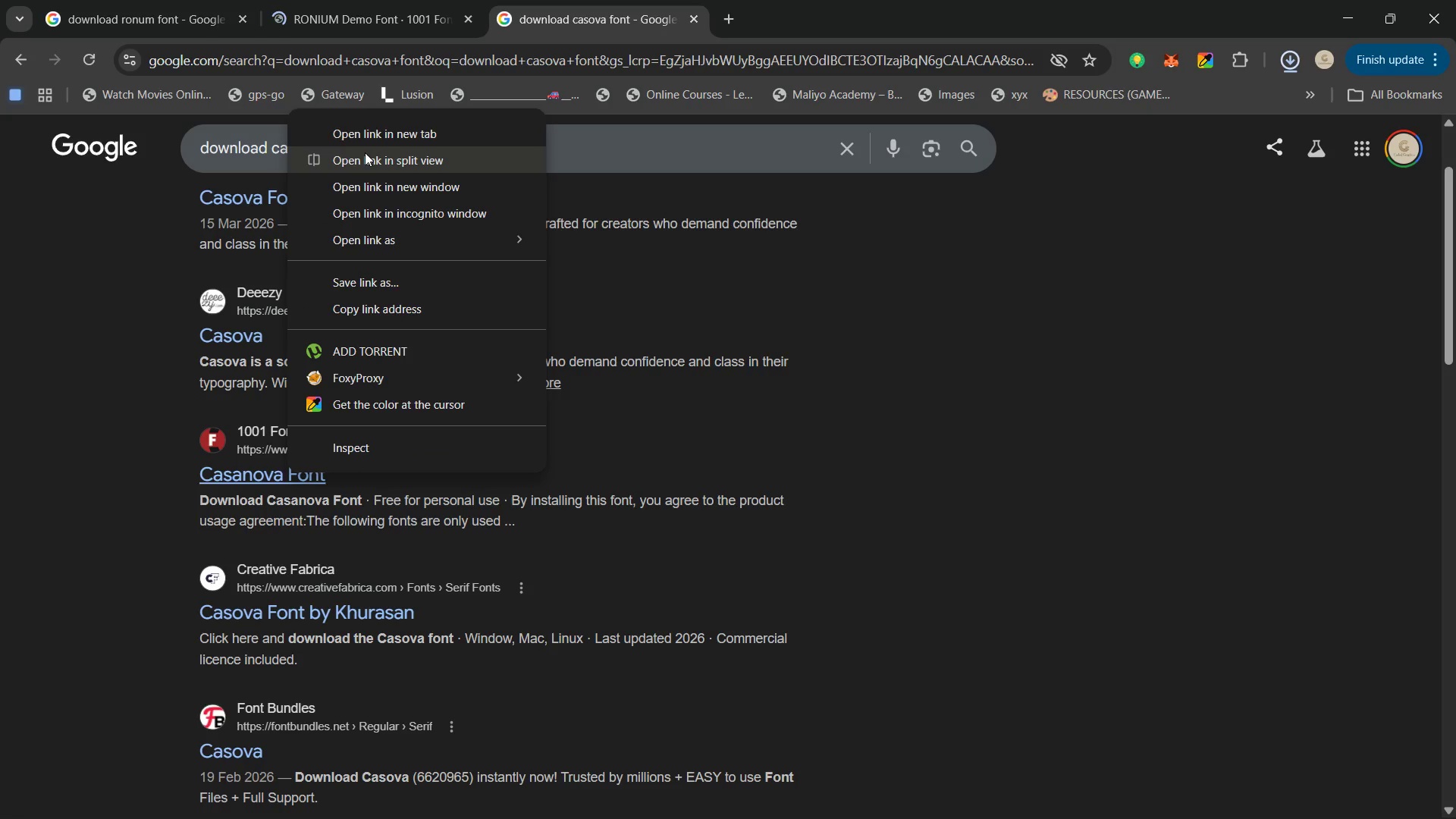 
left_click([370, 135])
 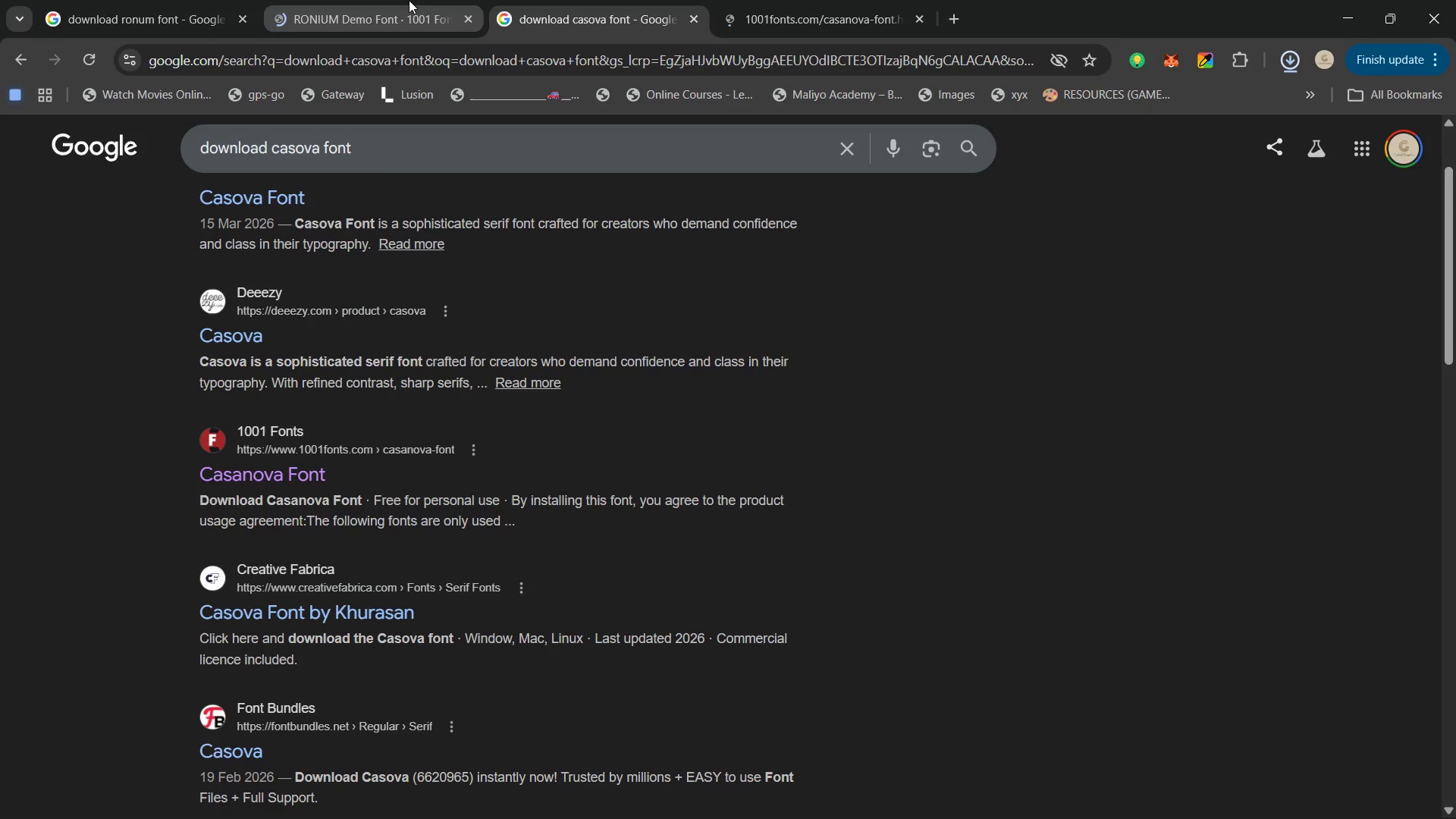 
left_click([409, 0])
 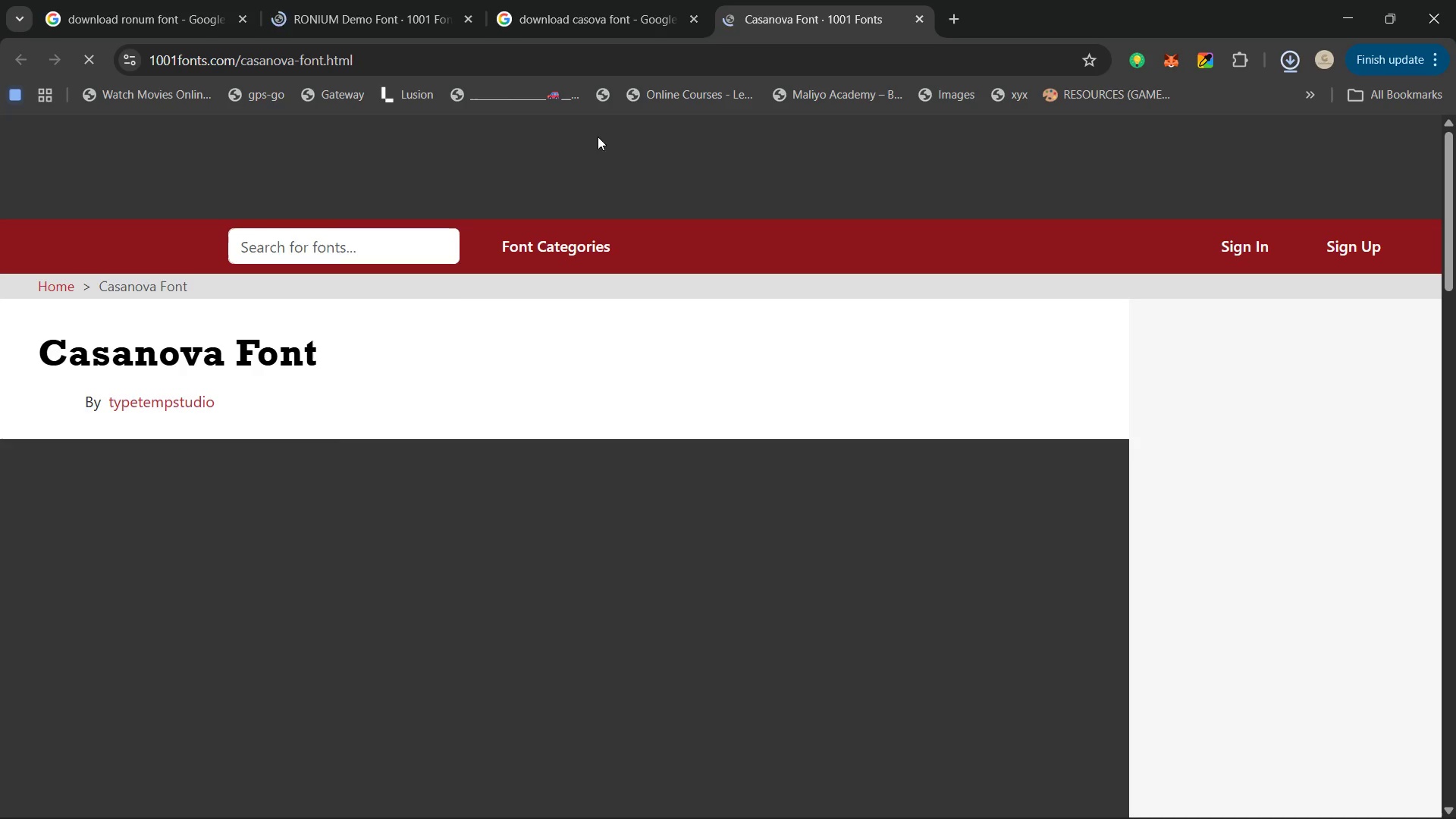 
wait(6.58)
 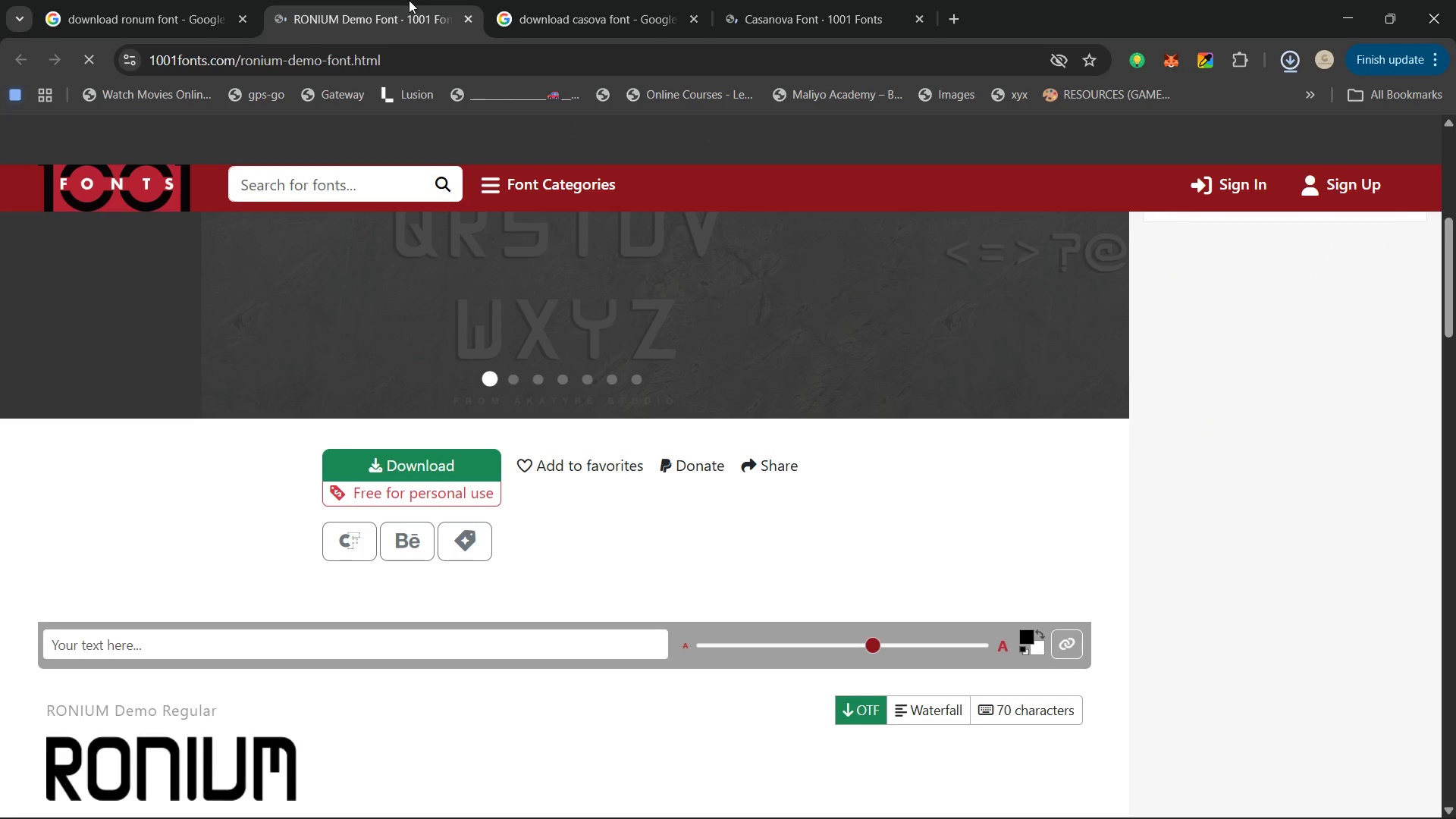 
scroll: coordinate [751, 506], scroll_direction: down, amount: 4.0
 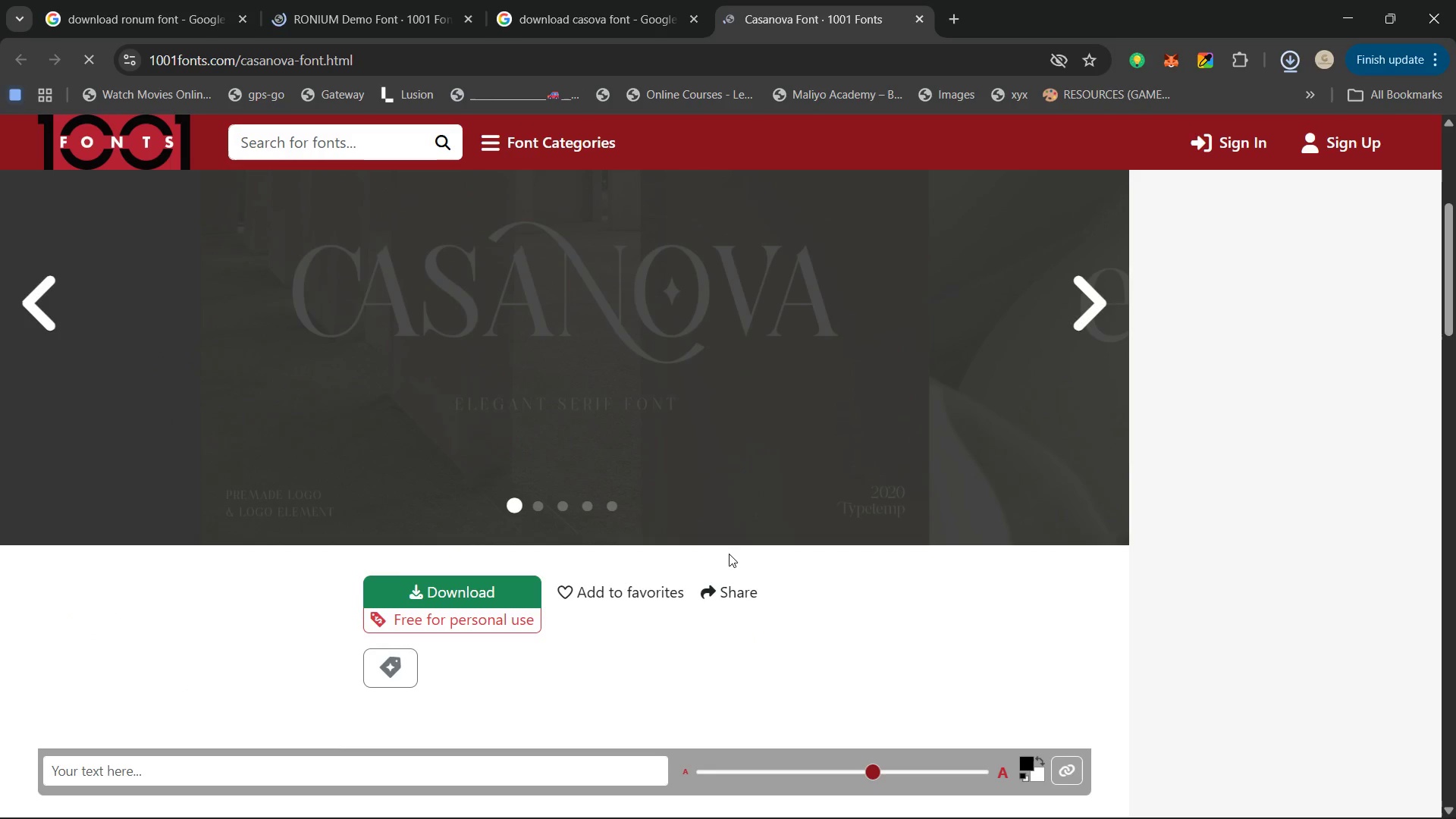 
scroll: coordinate [720, 565], scroll_direction: none, amount: 0.0
 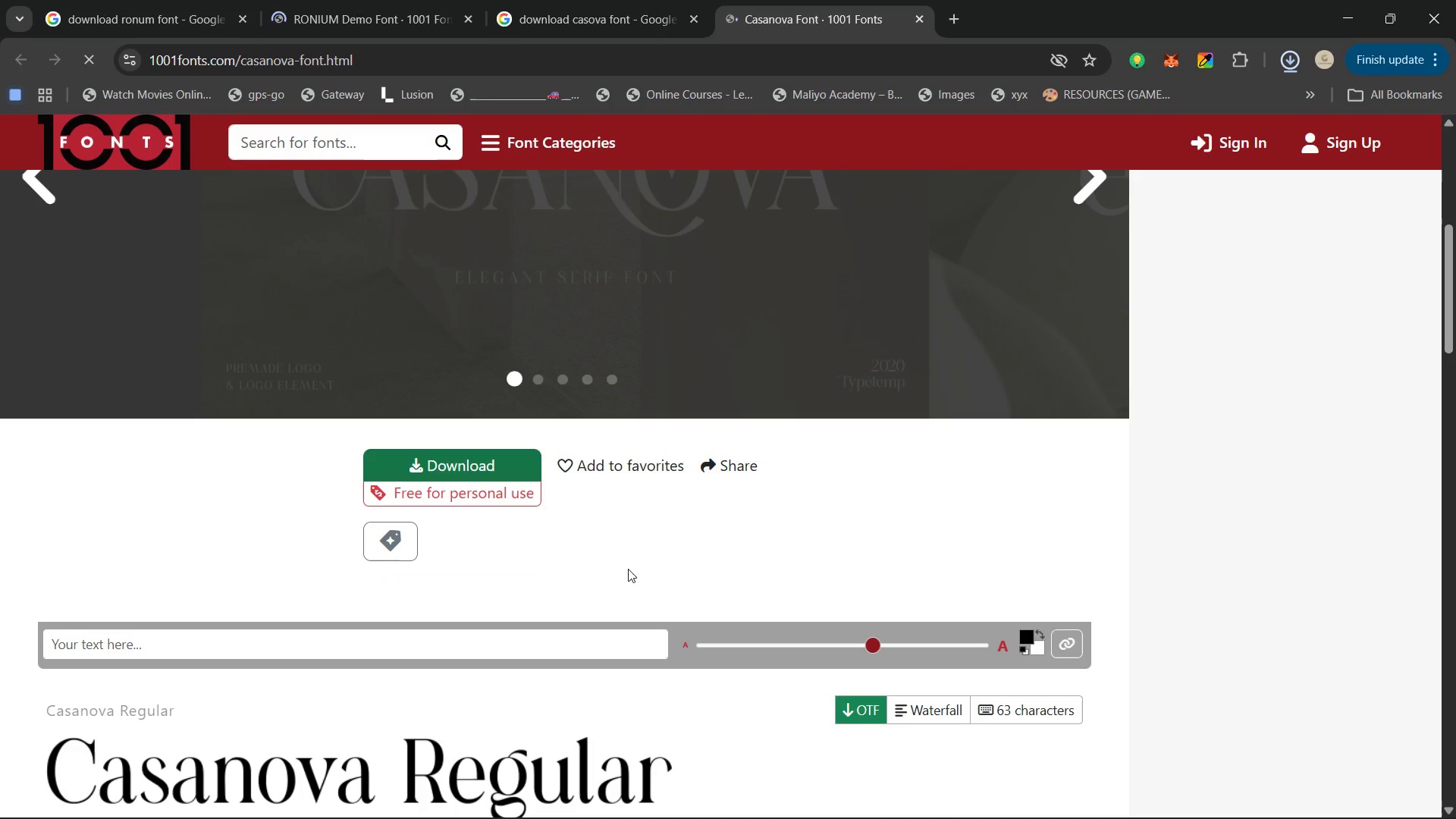 
left_click([428, 463])
 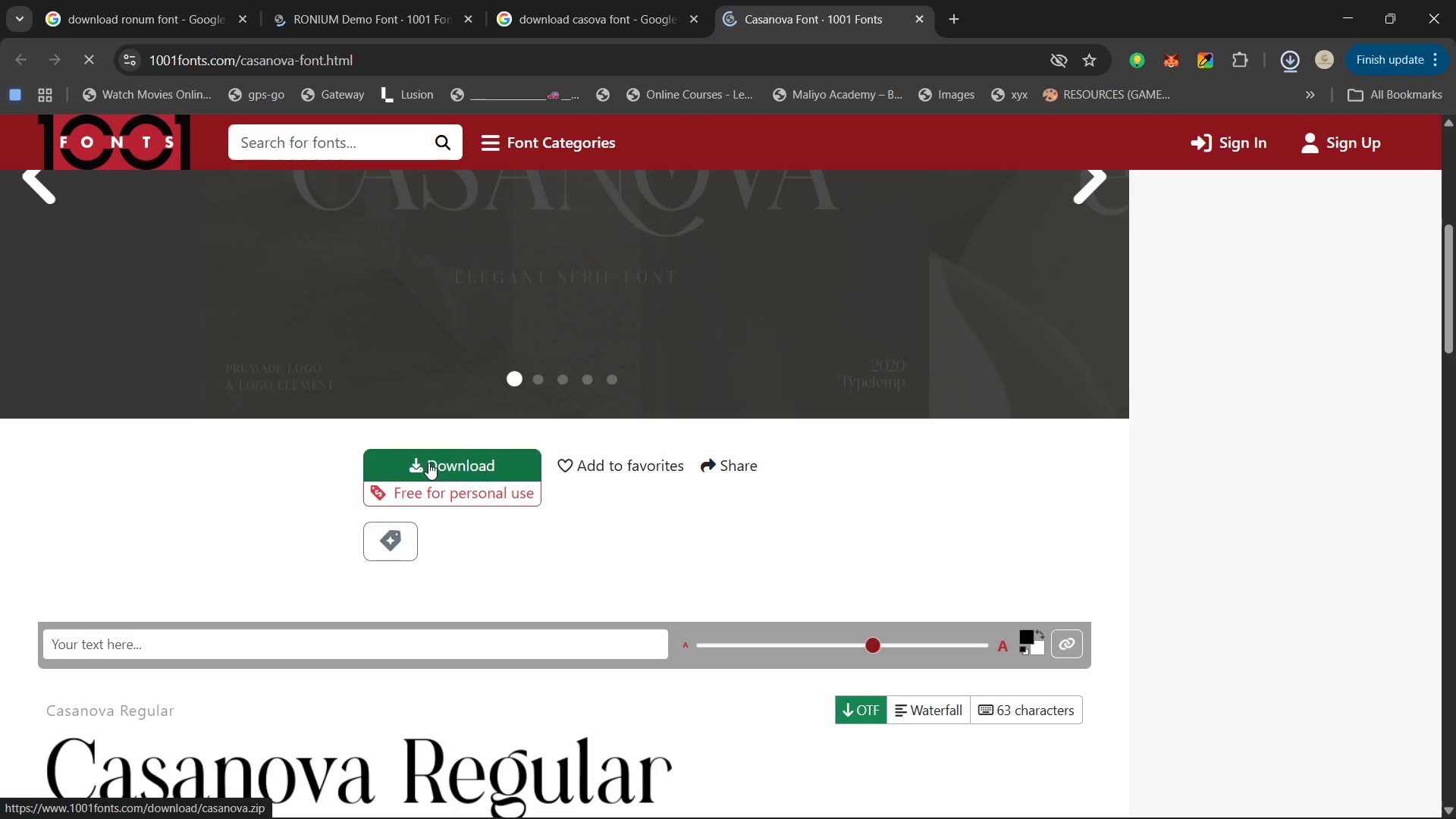 
scroll: coordinate [482, 663], scroll_direction: down, amount: 5.0
 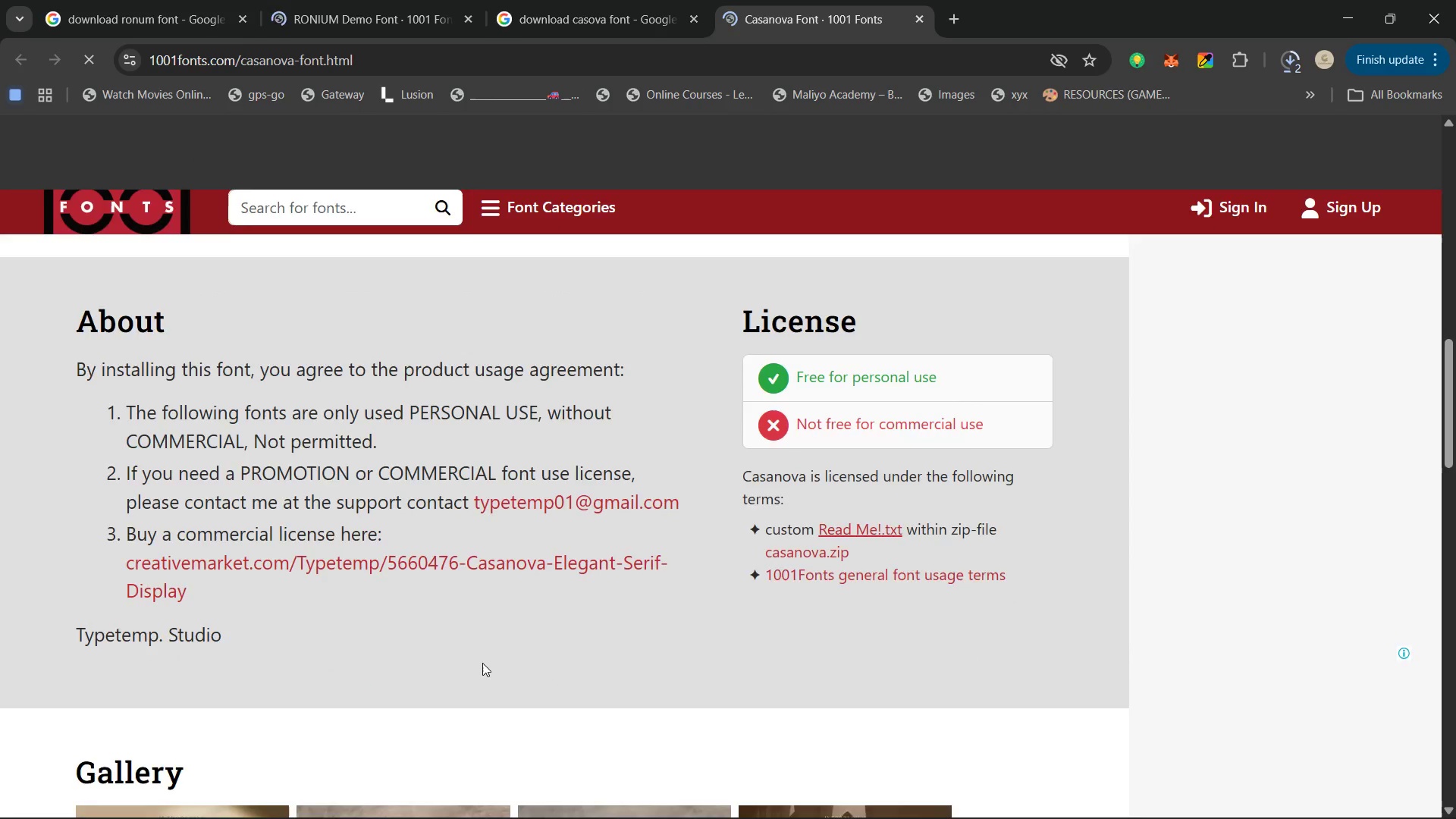 
scroll: coordinate [464, 583], scroll_direction: up, amount: 1.0
 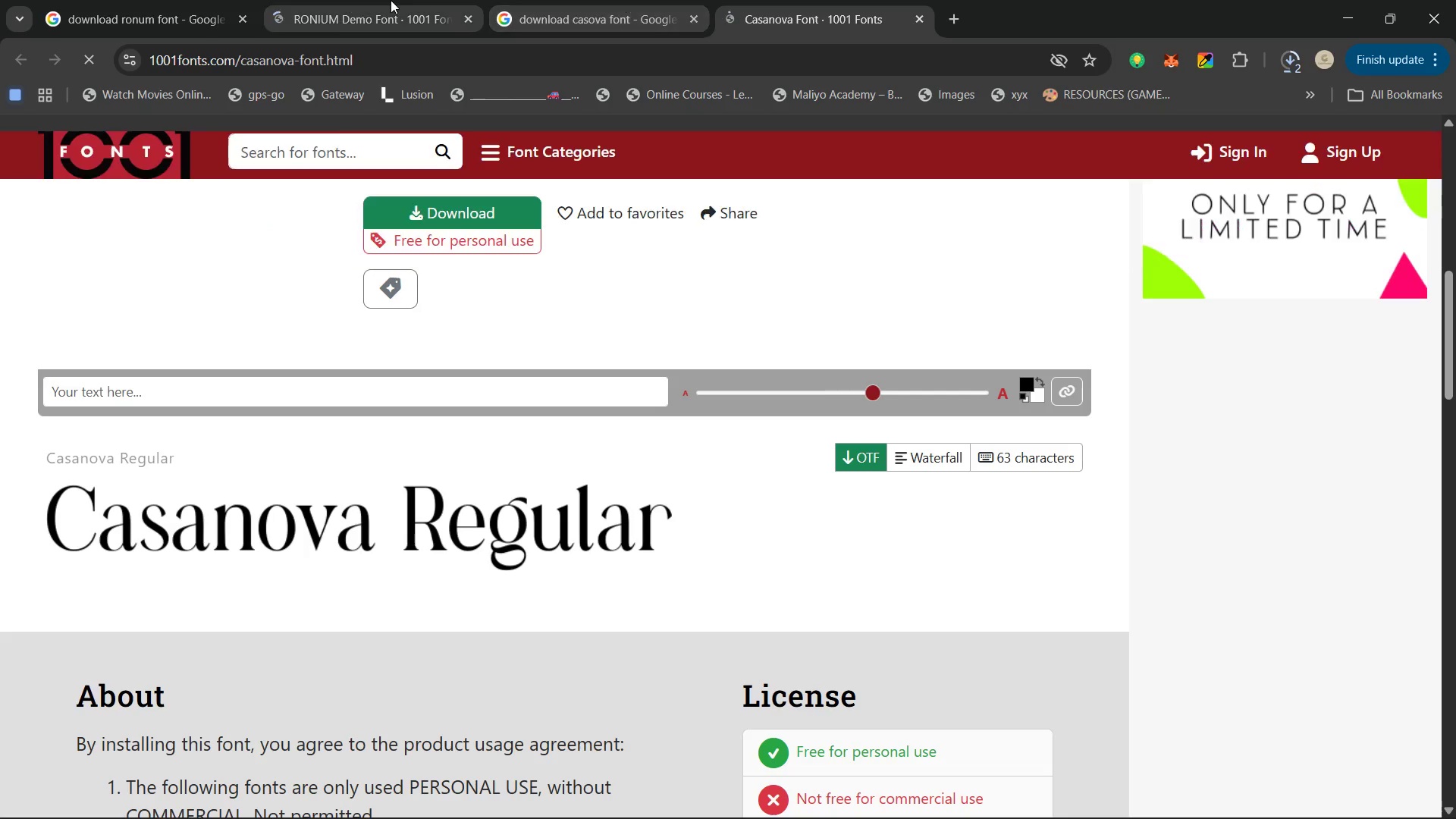 
left_click([588, 0])
 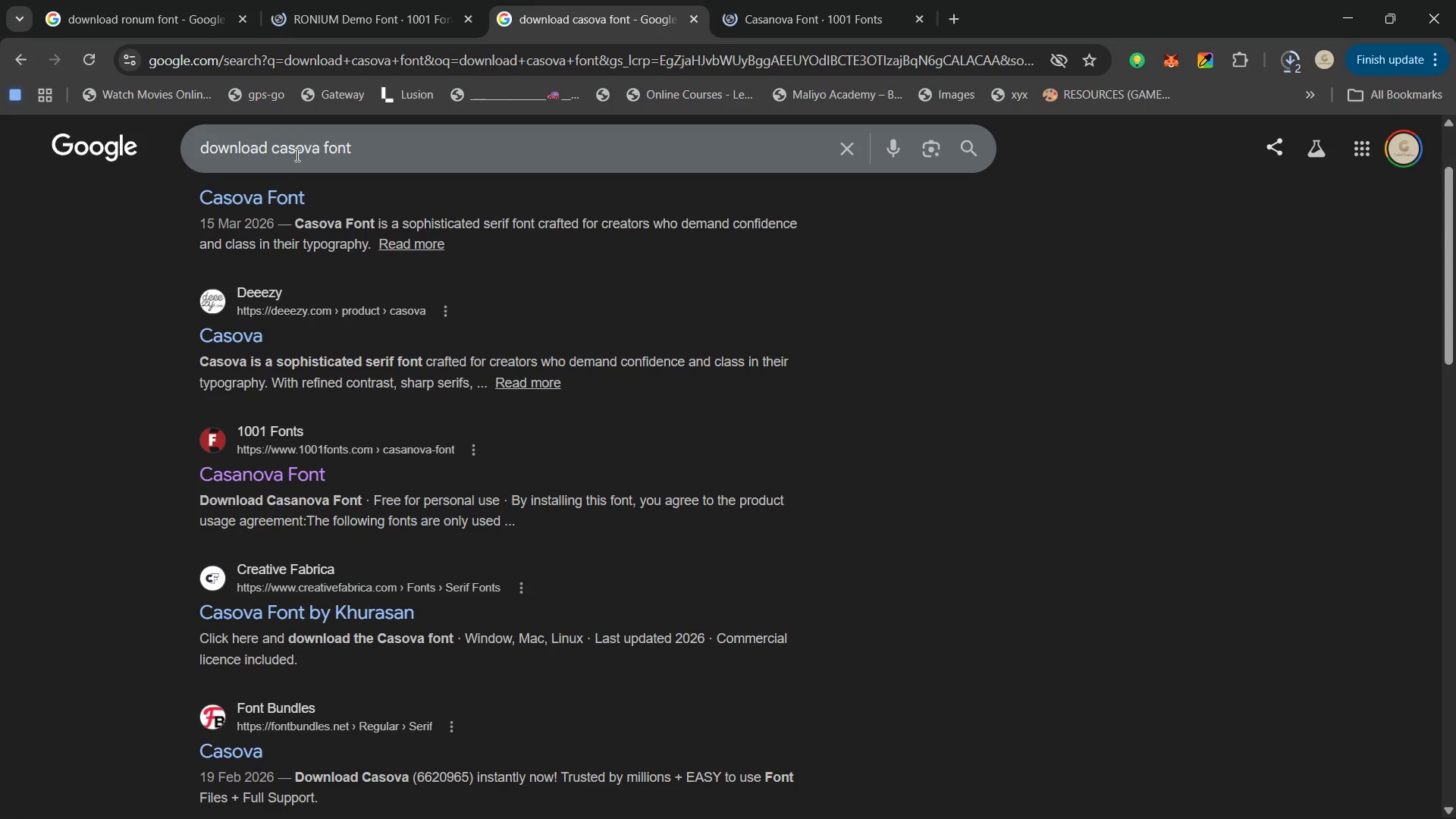 
double_click([296, 155])
 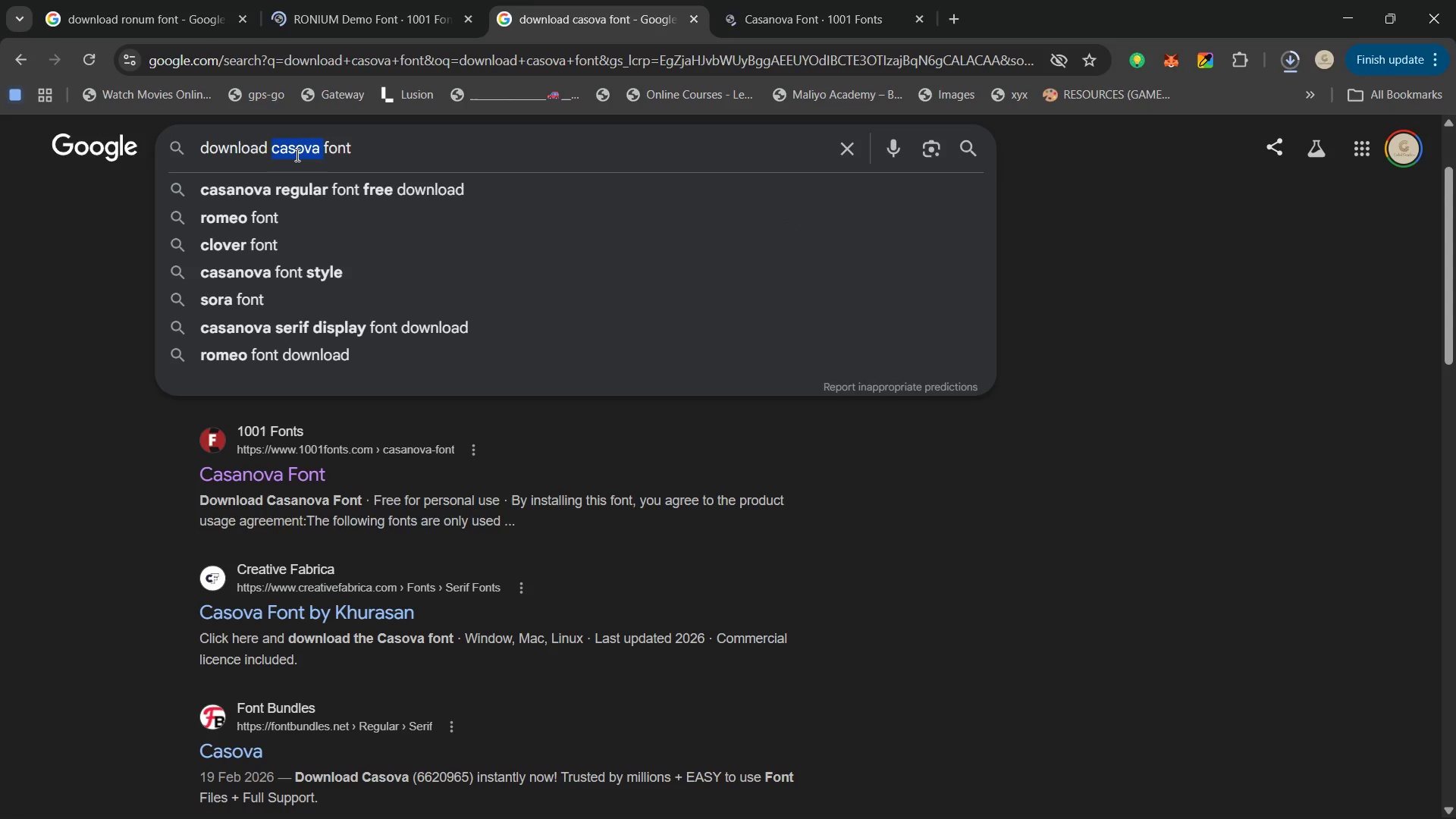 
wait(6.98)
 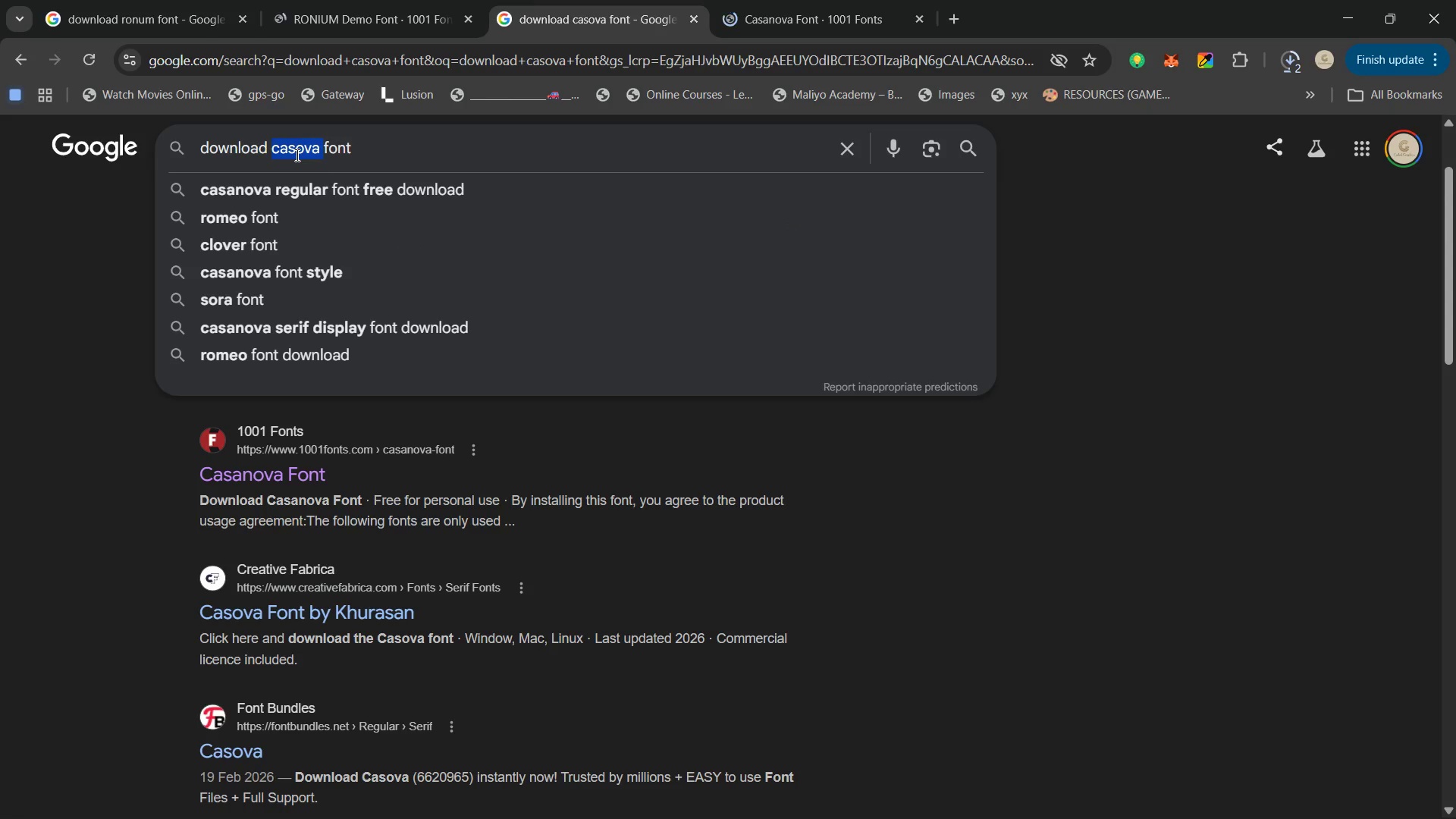 
type(clover )
 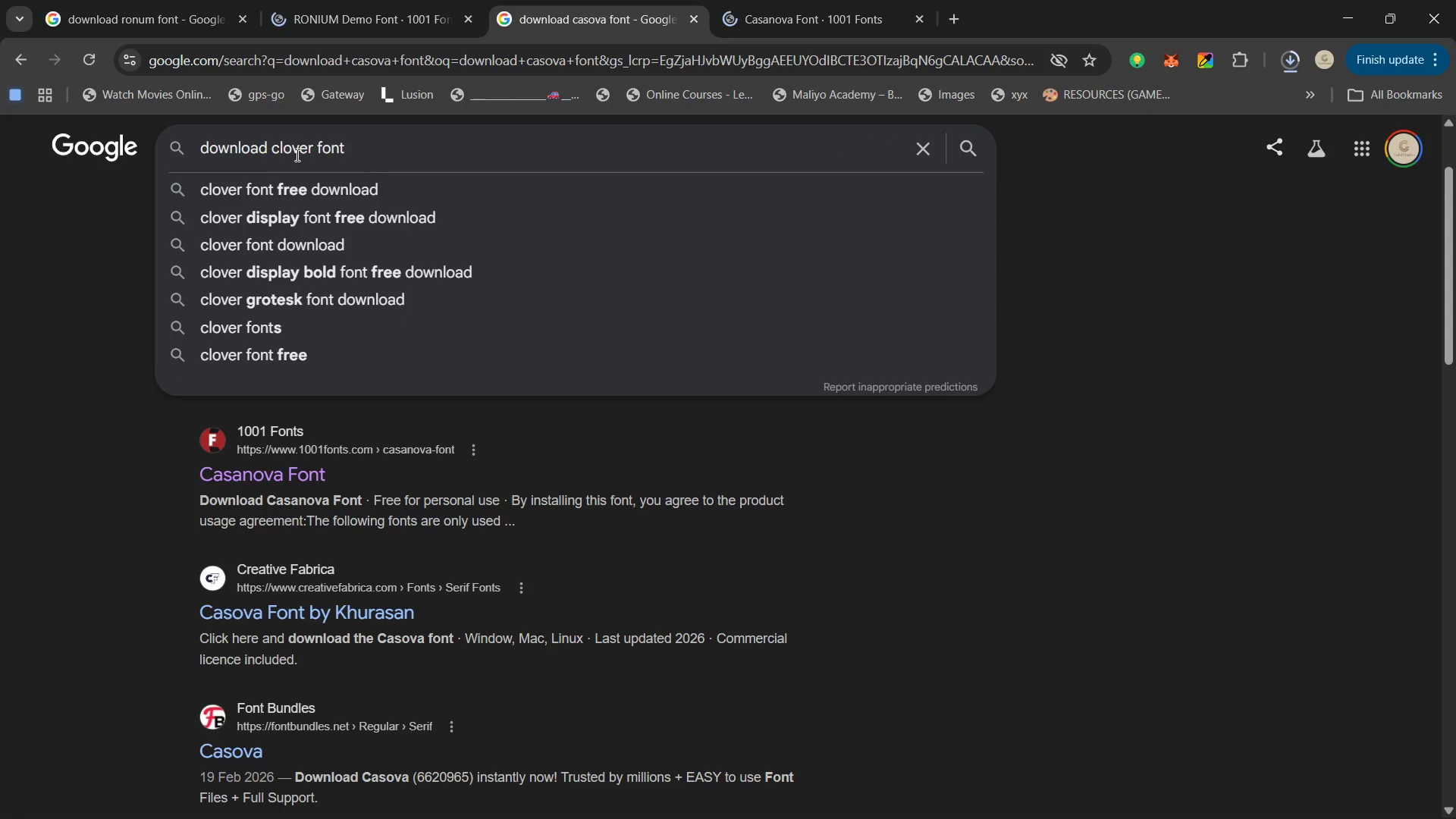 
key(Enter)
 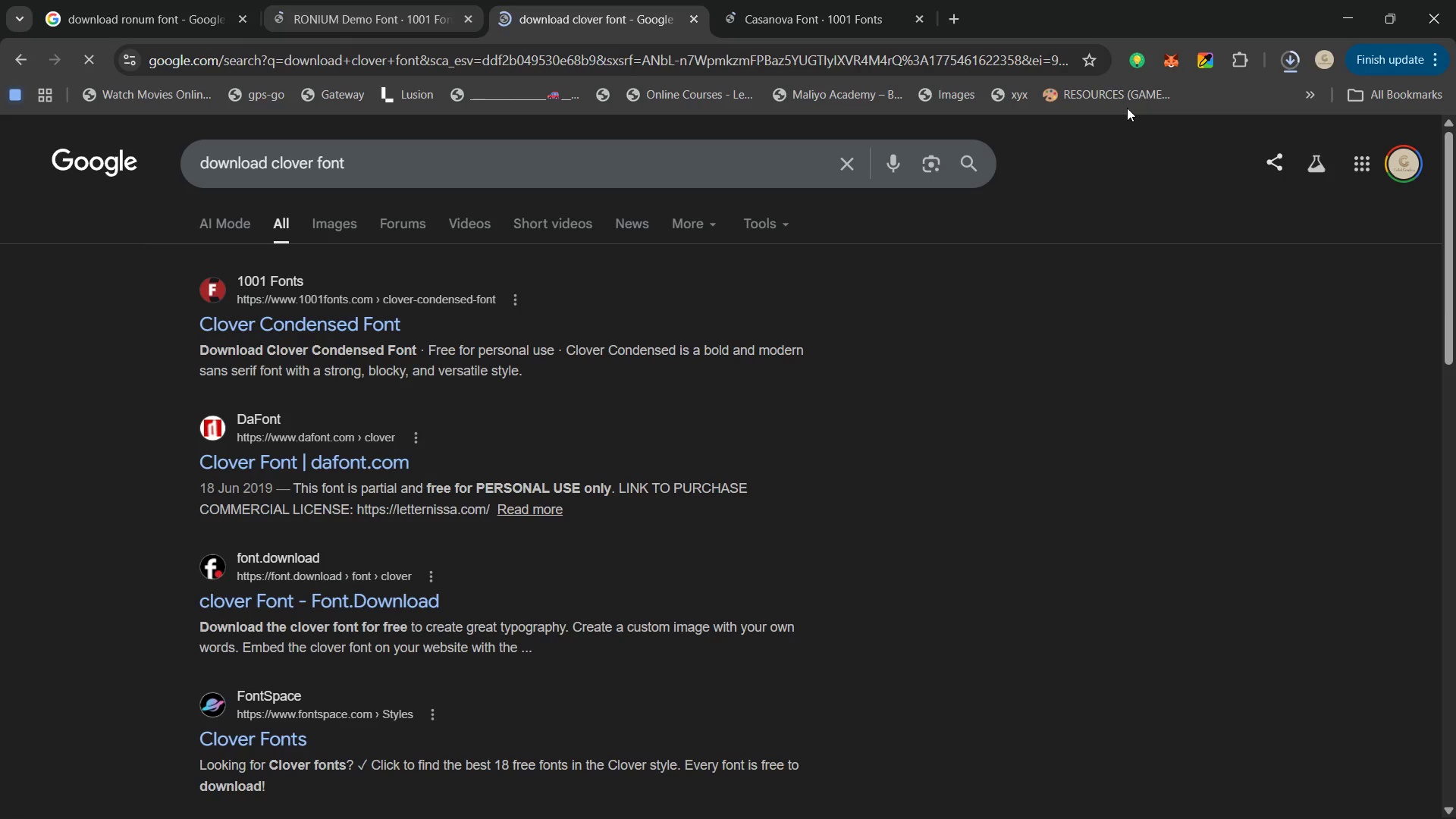 
left_click([1294, 61])
 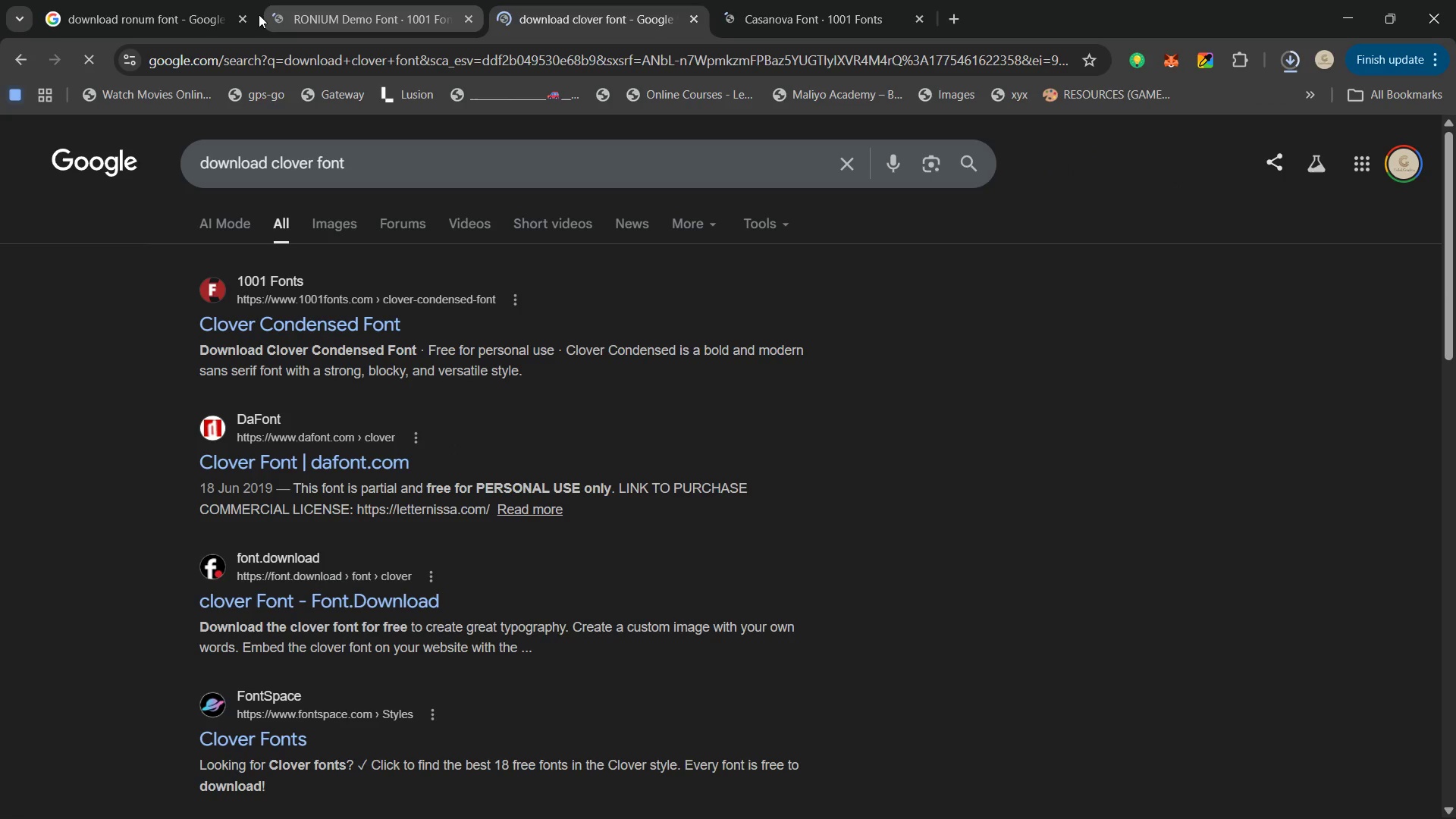 
left_click([241, 21])
 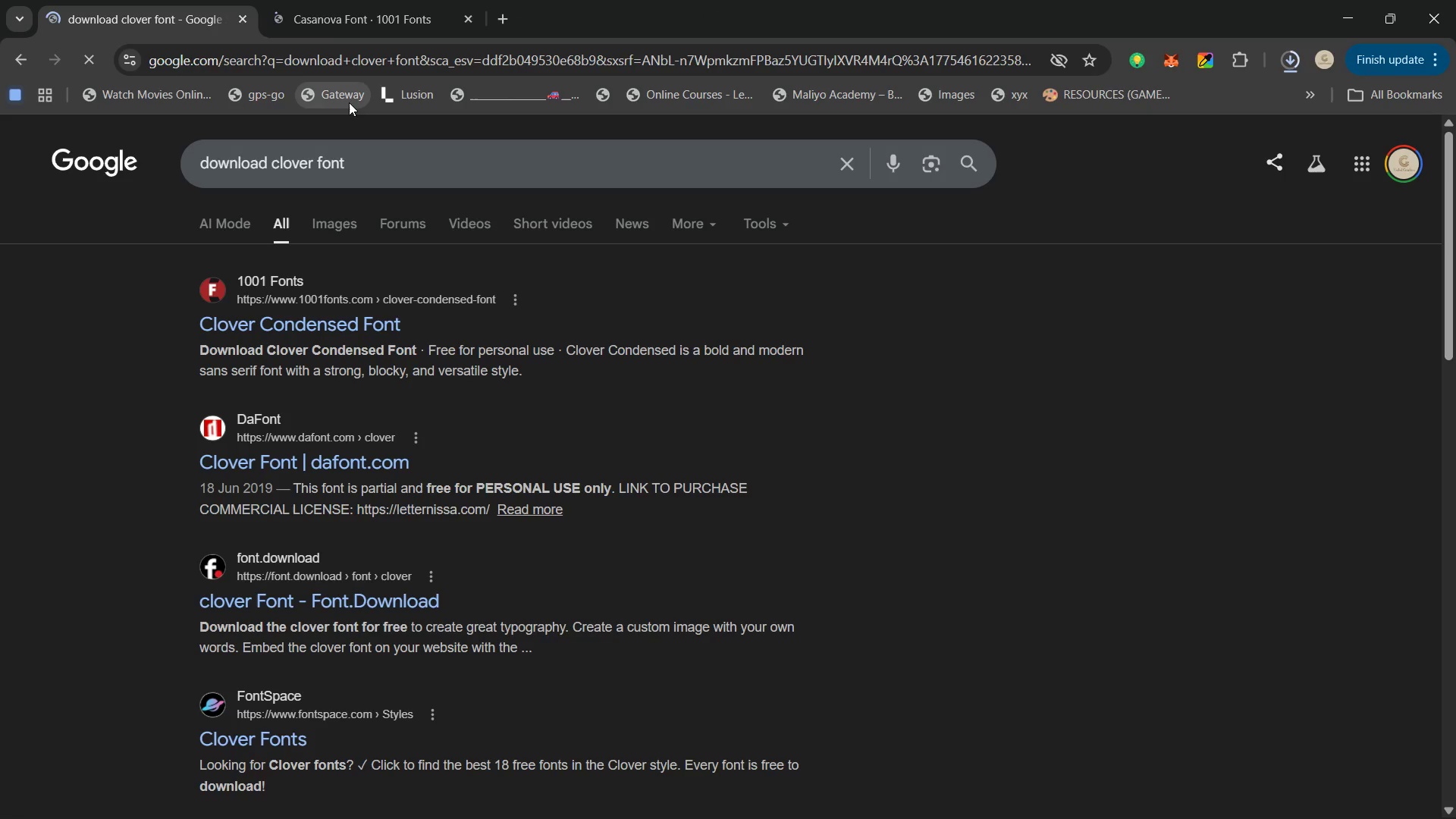 
left_click([346, 0])
 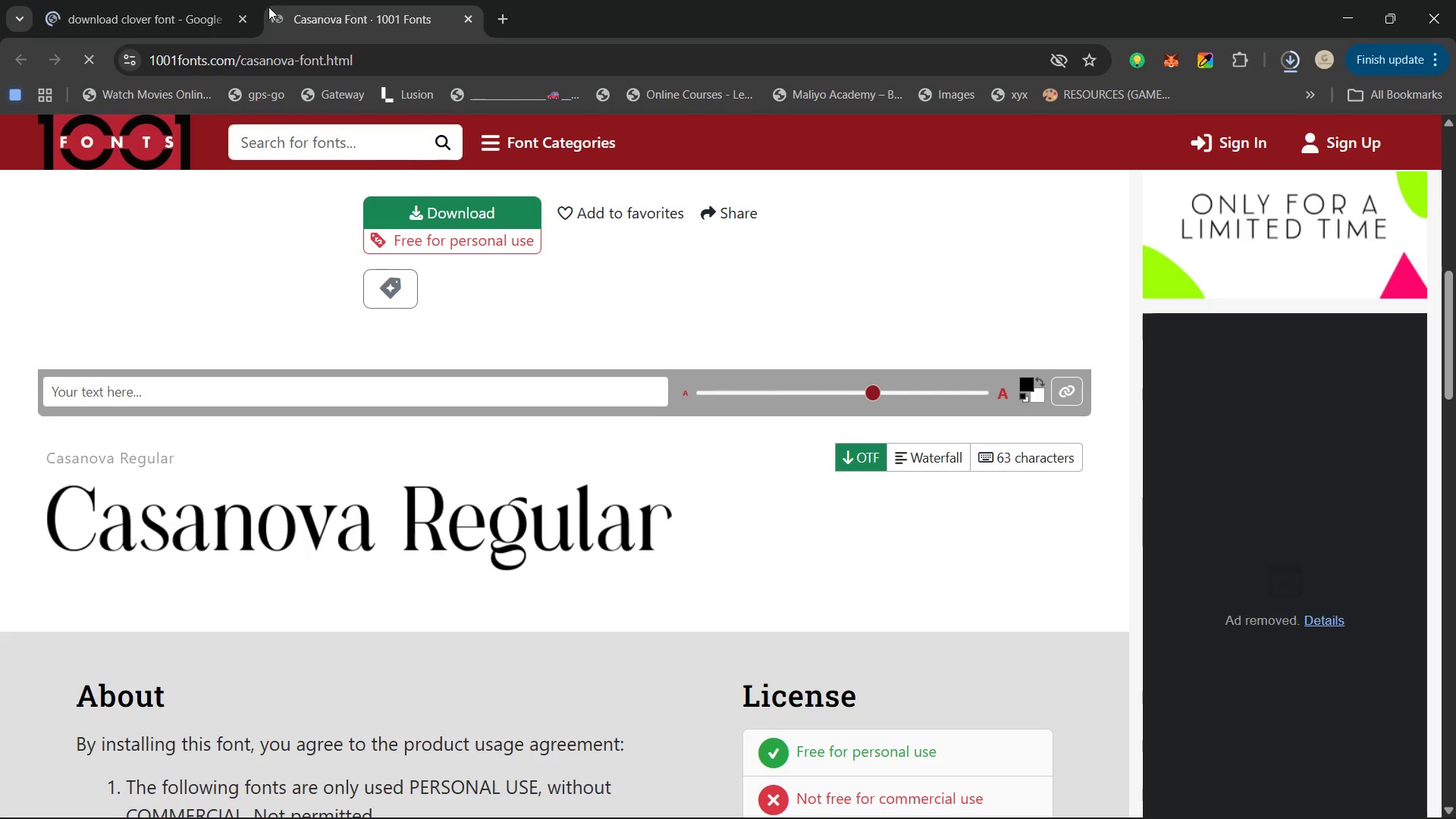 
left_click([184, 7])
 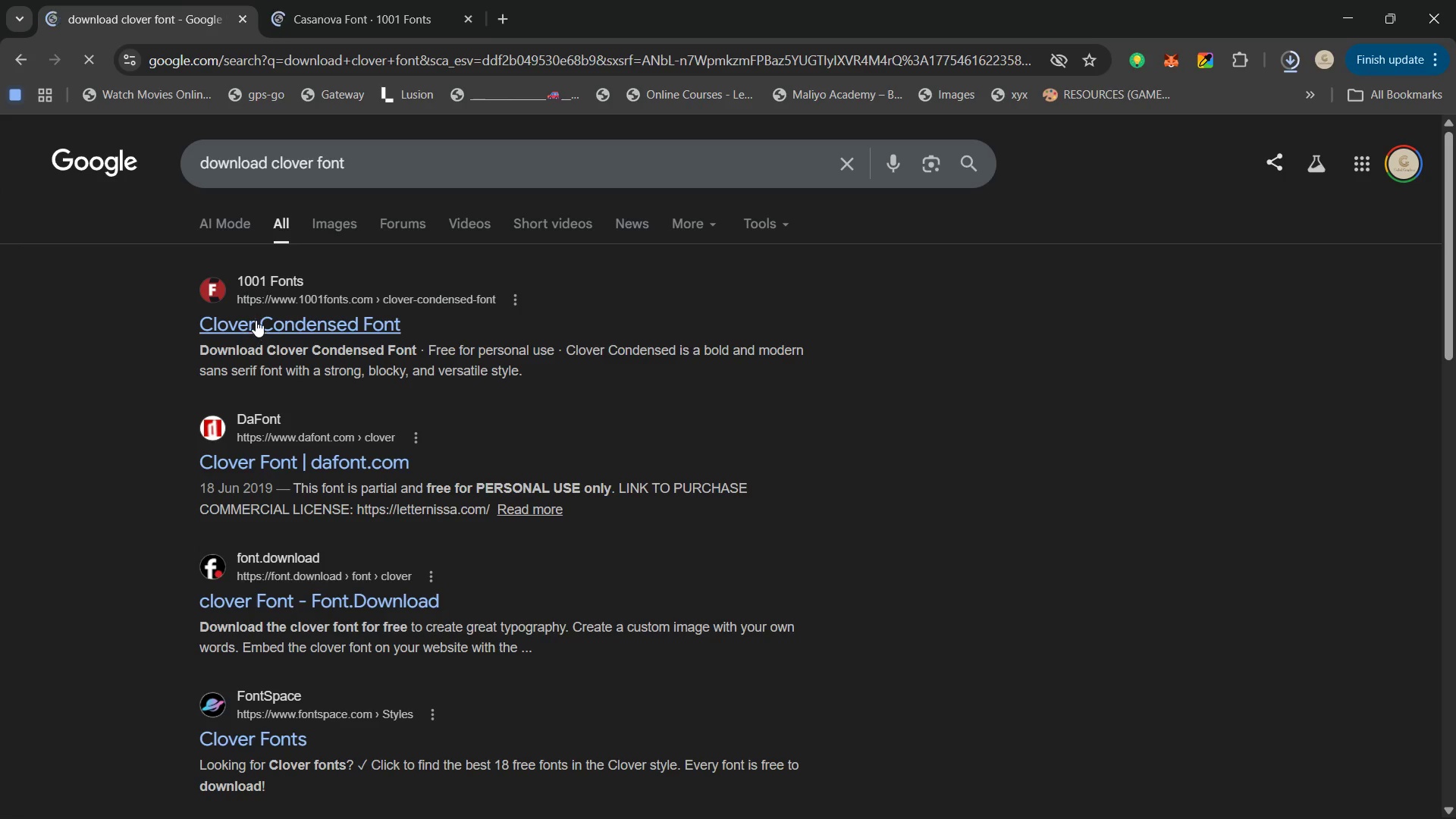 
right_click([256, 320])
 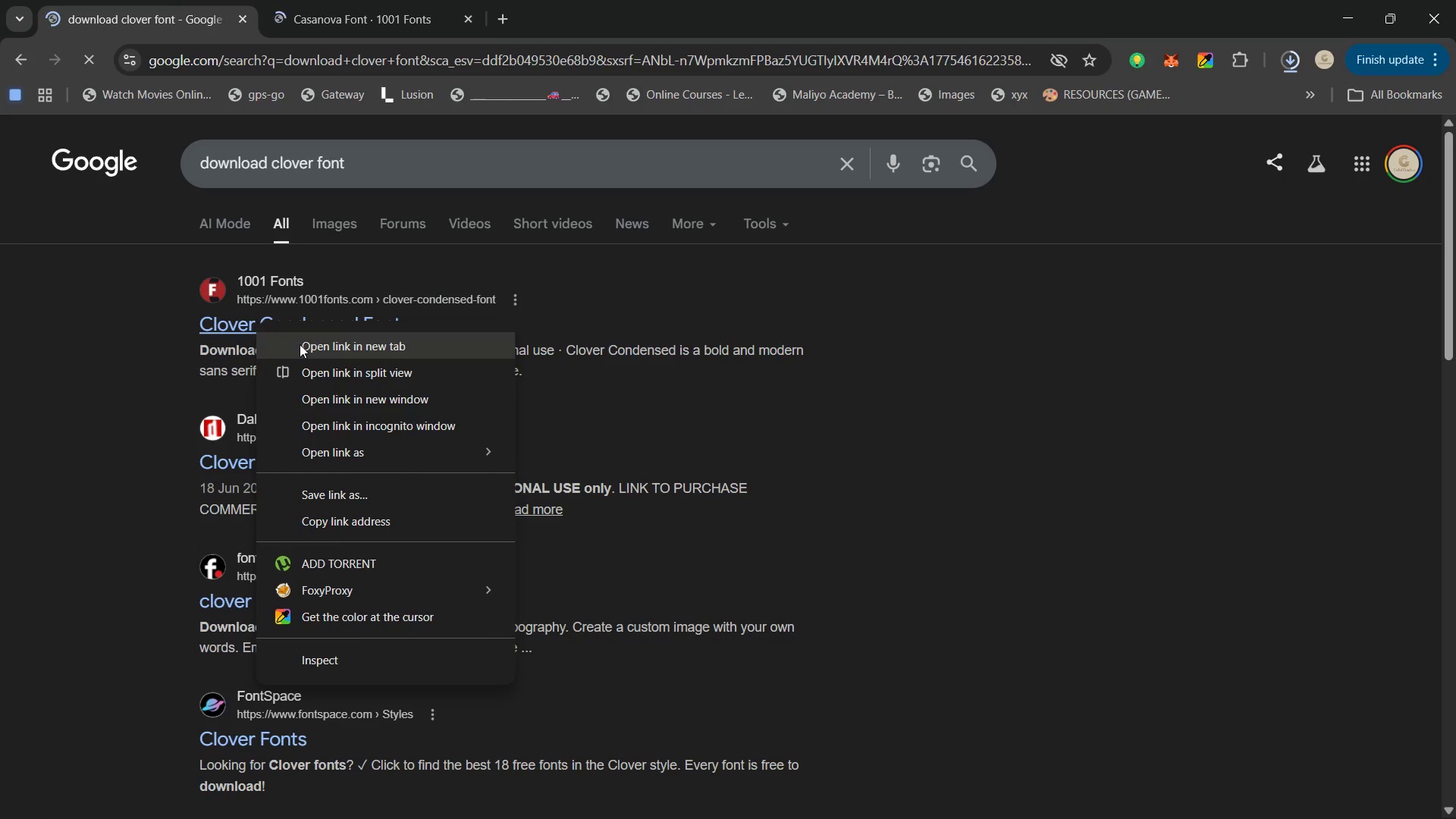 
left_click([300, 344])
 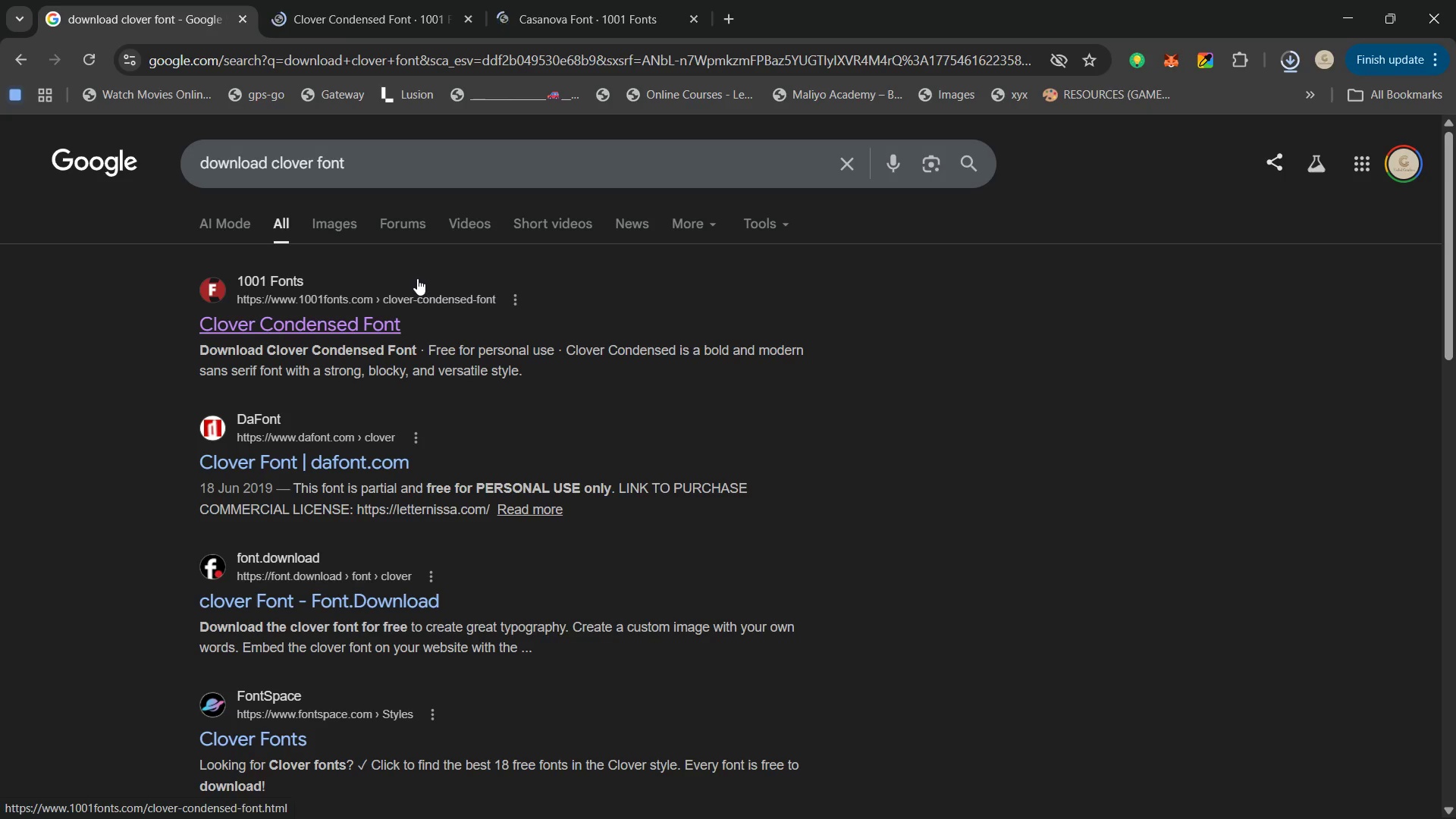 
wait(16.22)
 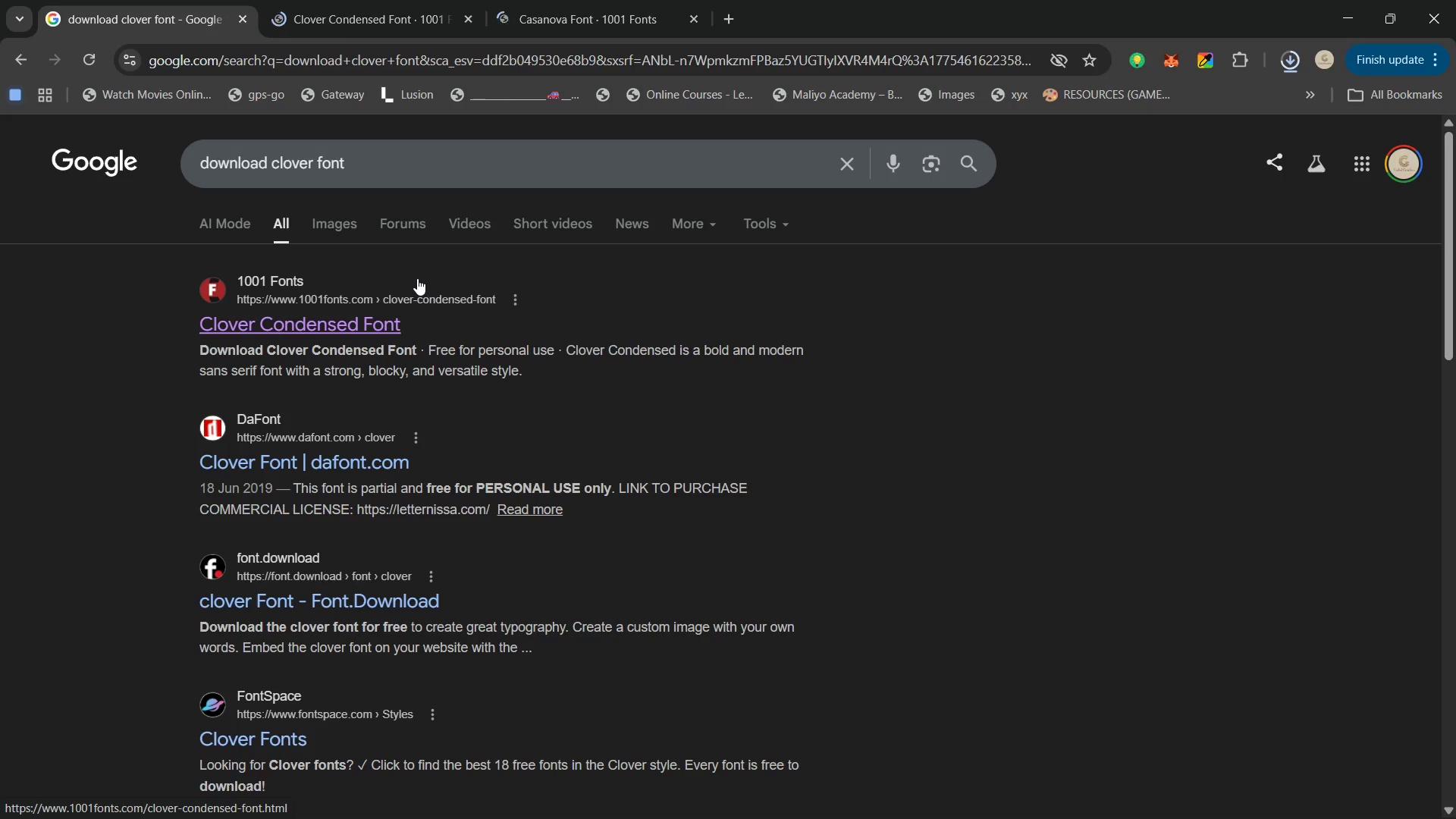 
left_click([441, 0])
 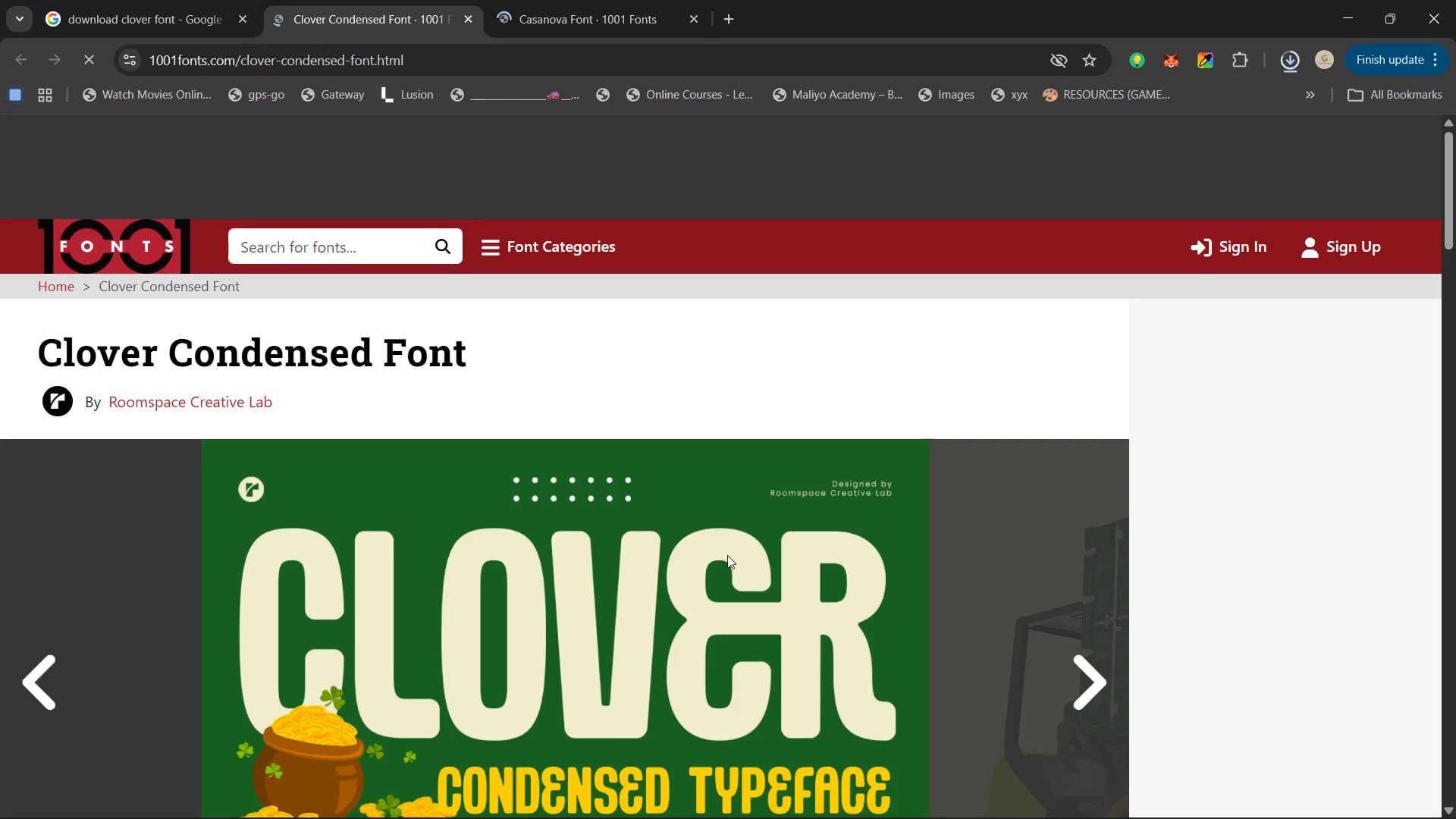 
scroll: coordinate [813, 482], scroll_direction: down, amount: 14.0
 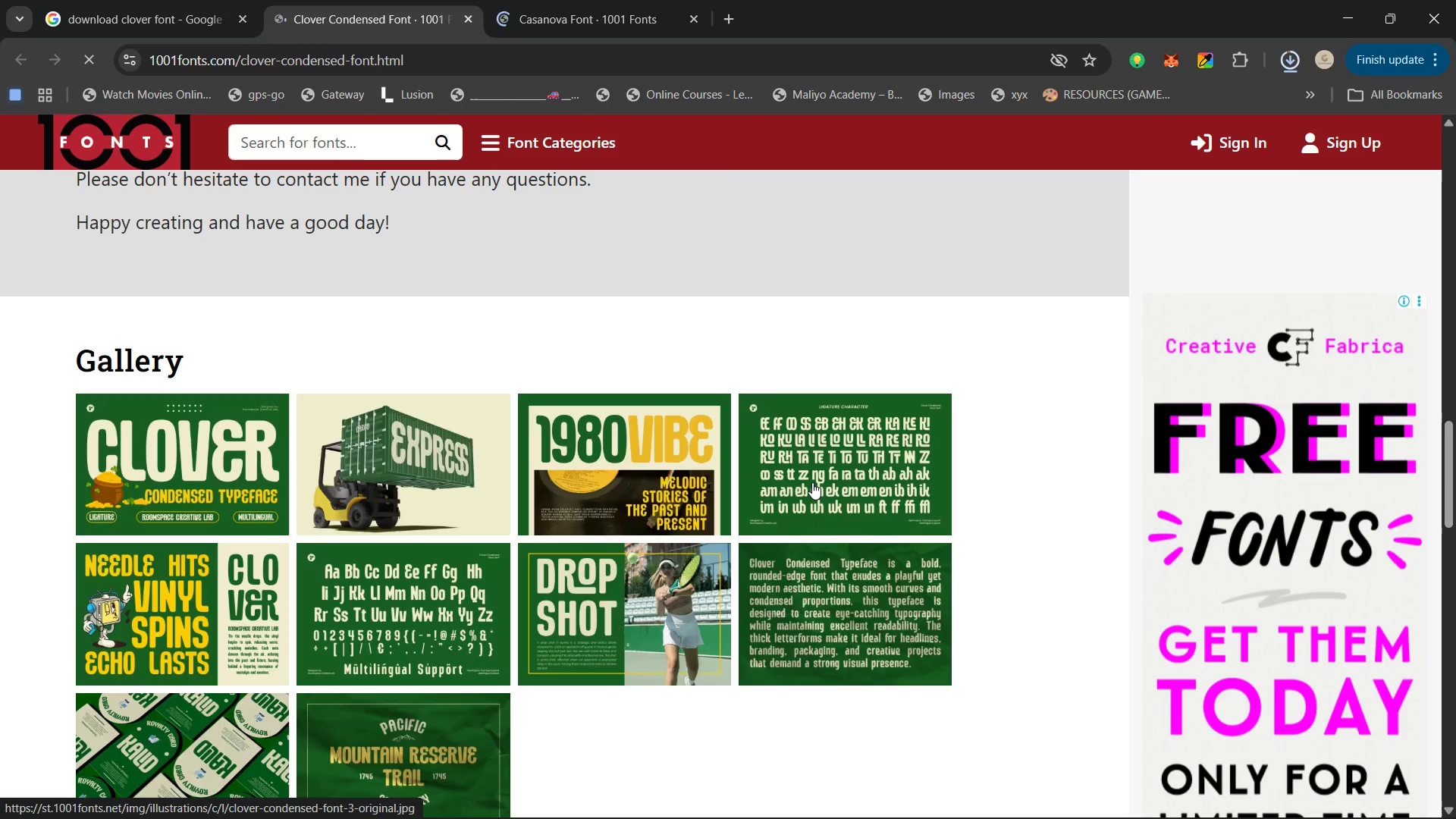 
scroll: coordinate [802, 487], scroll_direction: down, amount: 8.0
 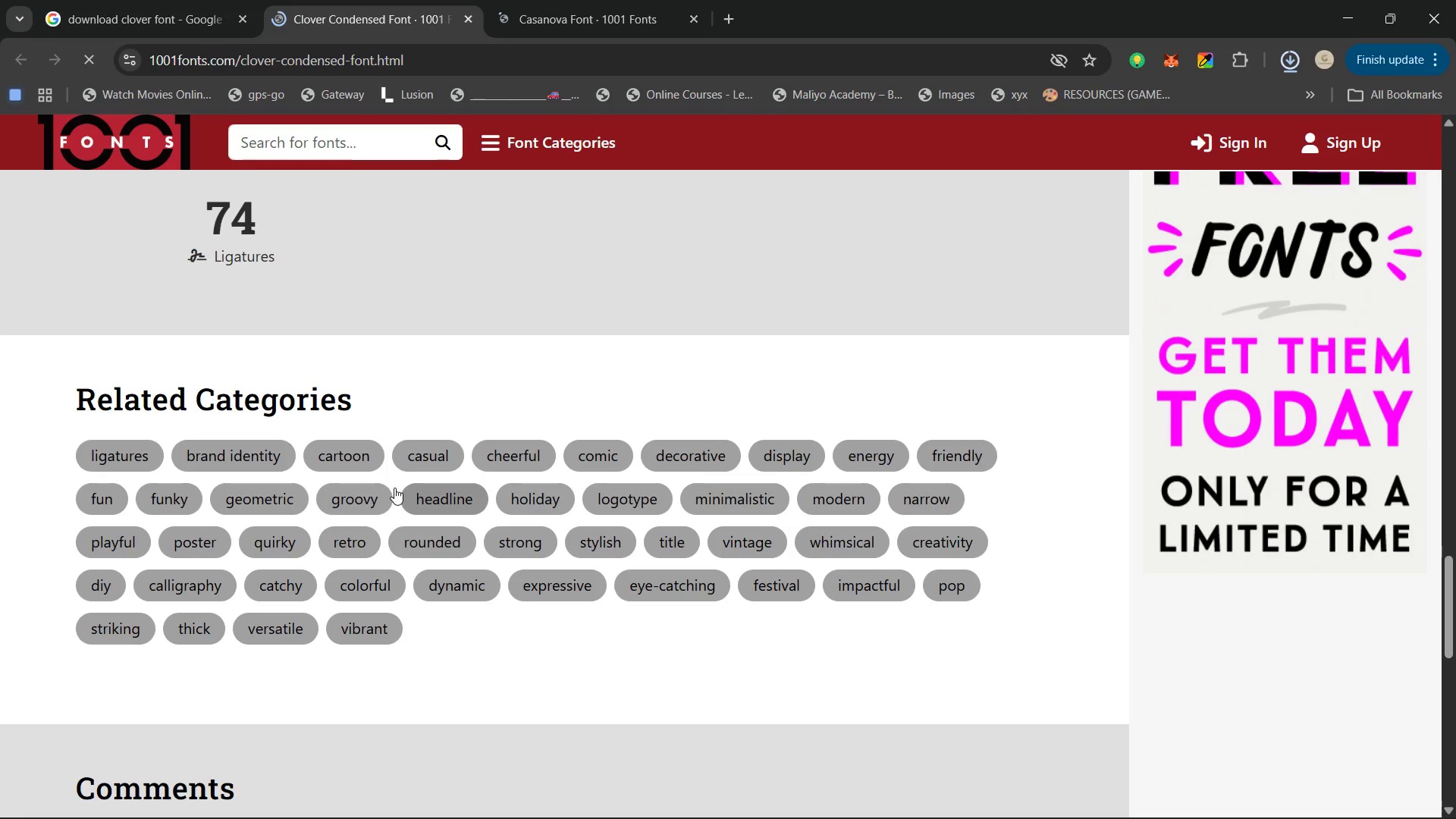 
scroll: coordinate [663, 435], scroll_direction: up, amount: 24.0
 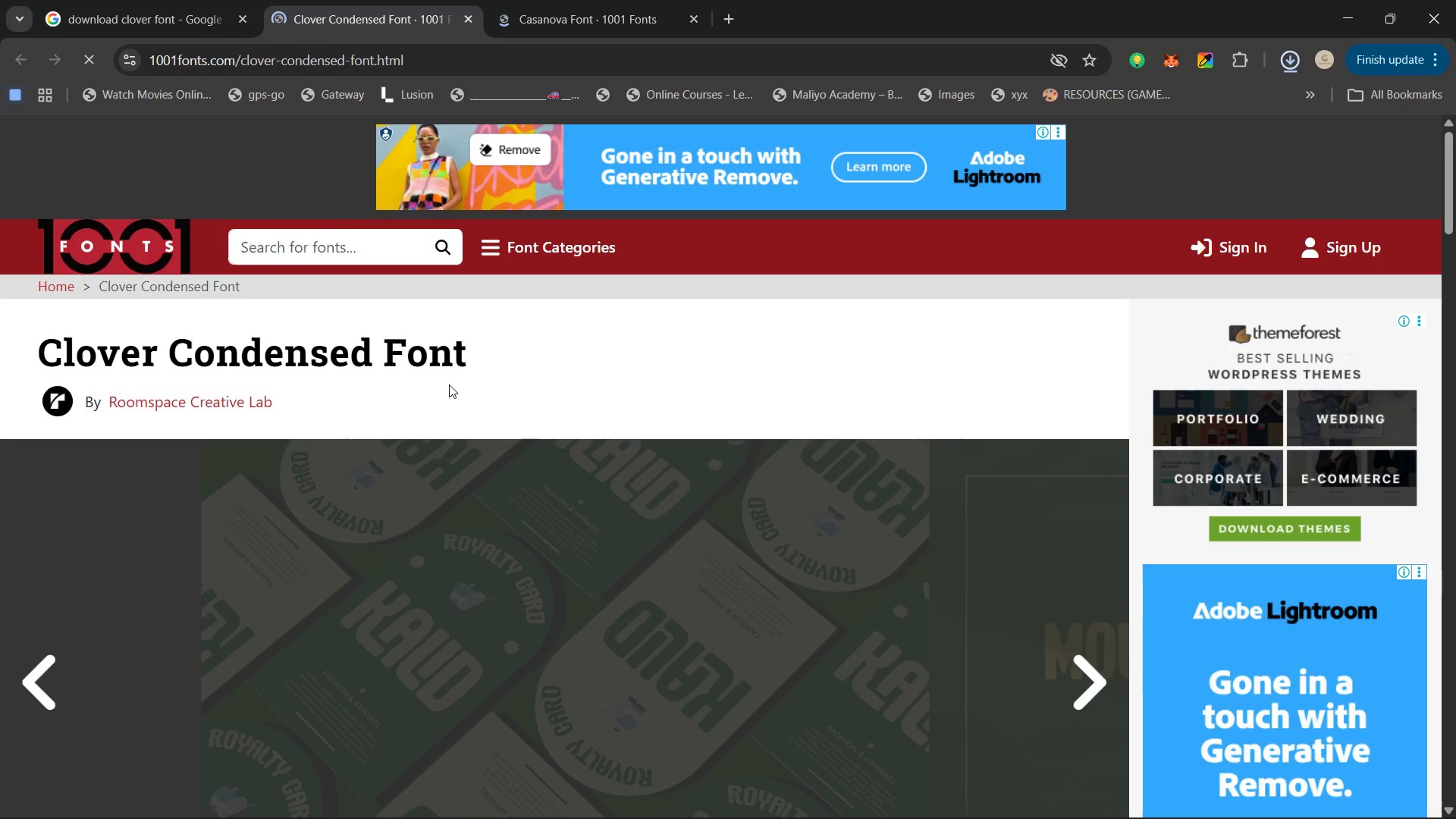 
scroll: coordinate [444, 422], scroll_direction: down, amount: 3.0
 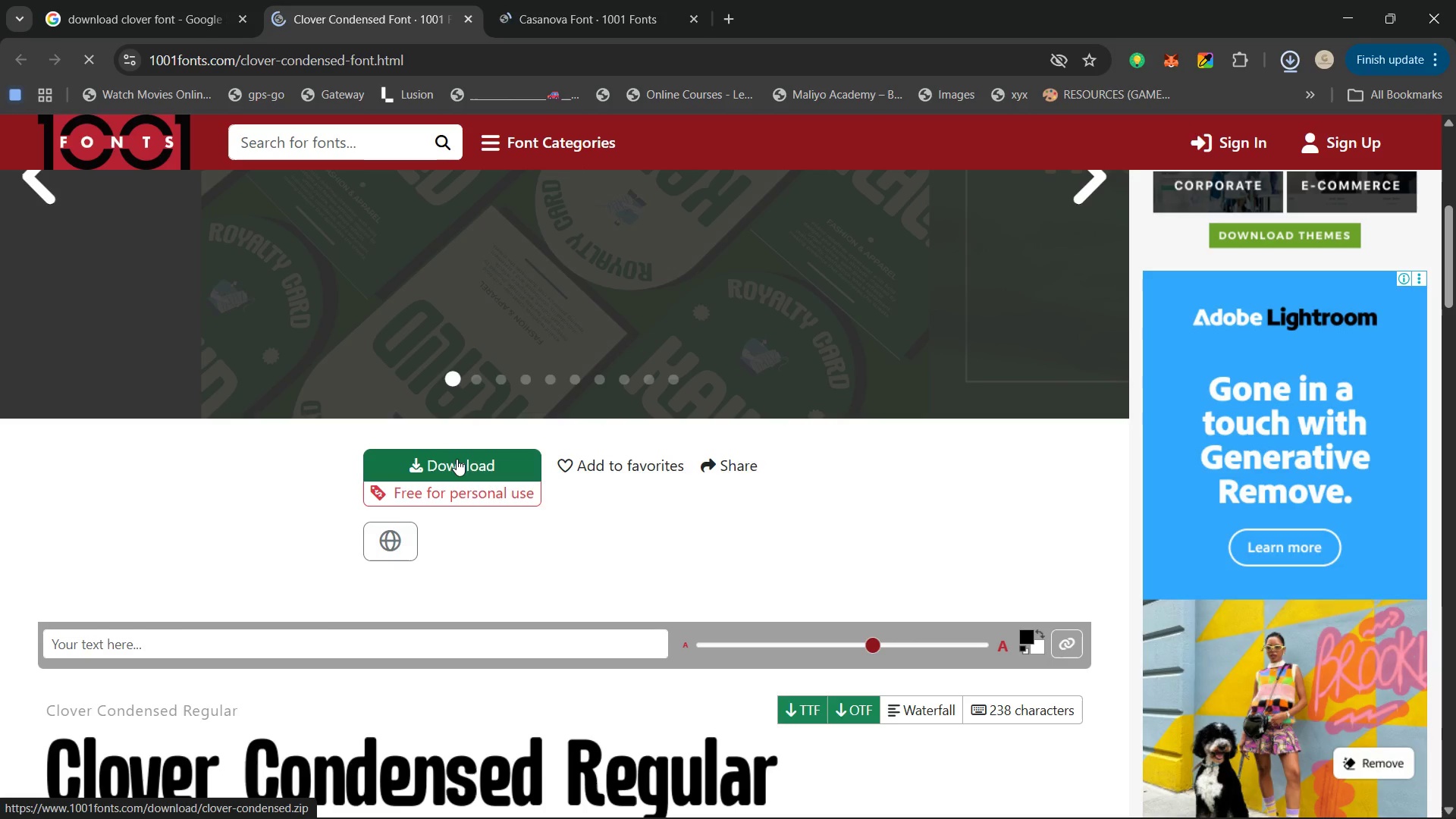 
left_click([457, 459])
 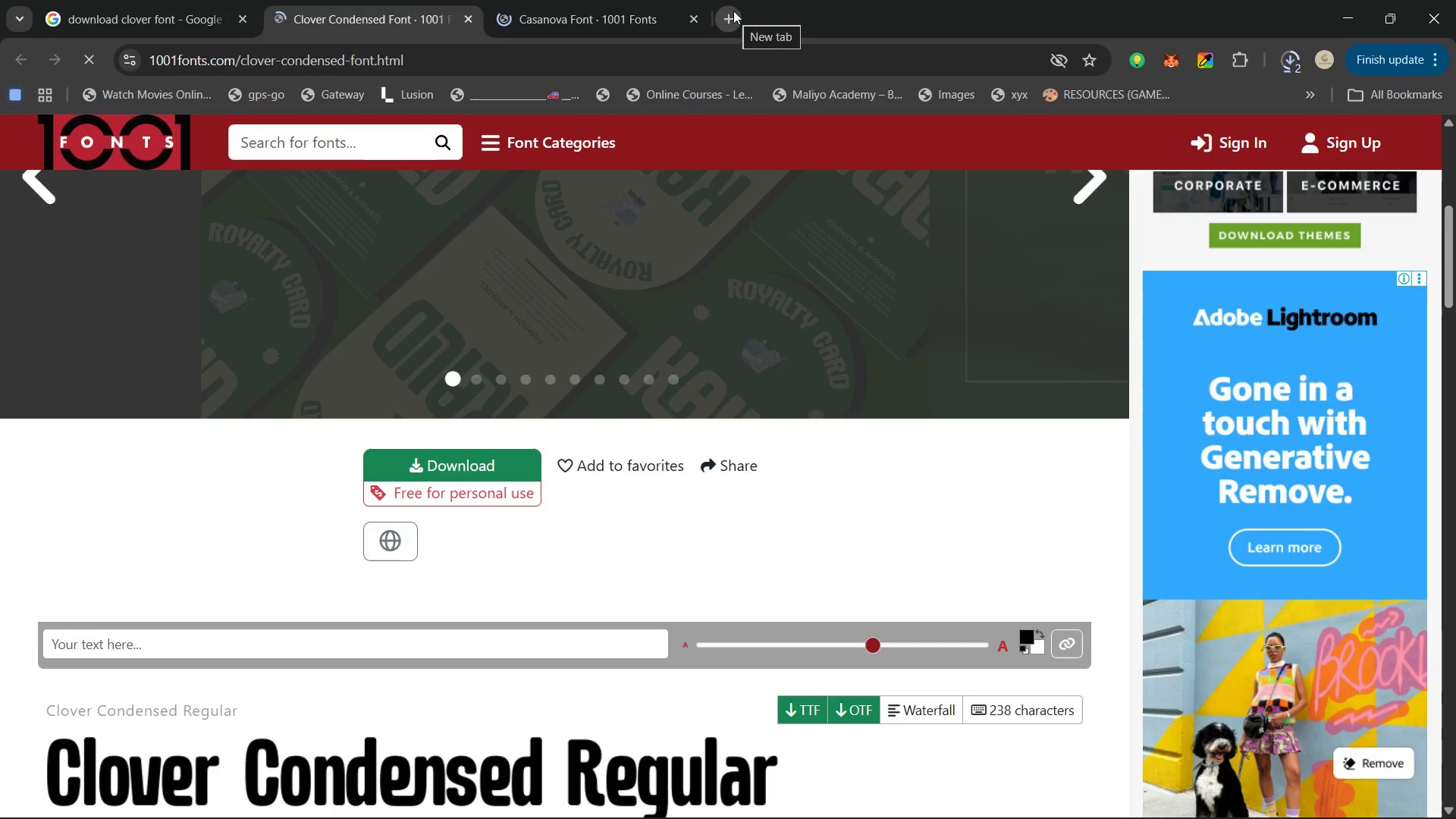 
left_click([732, 16])
 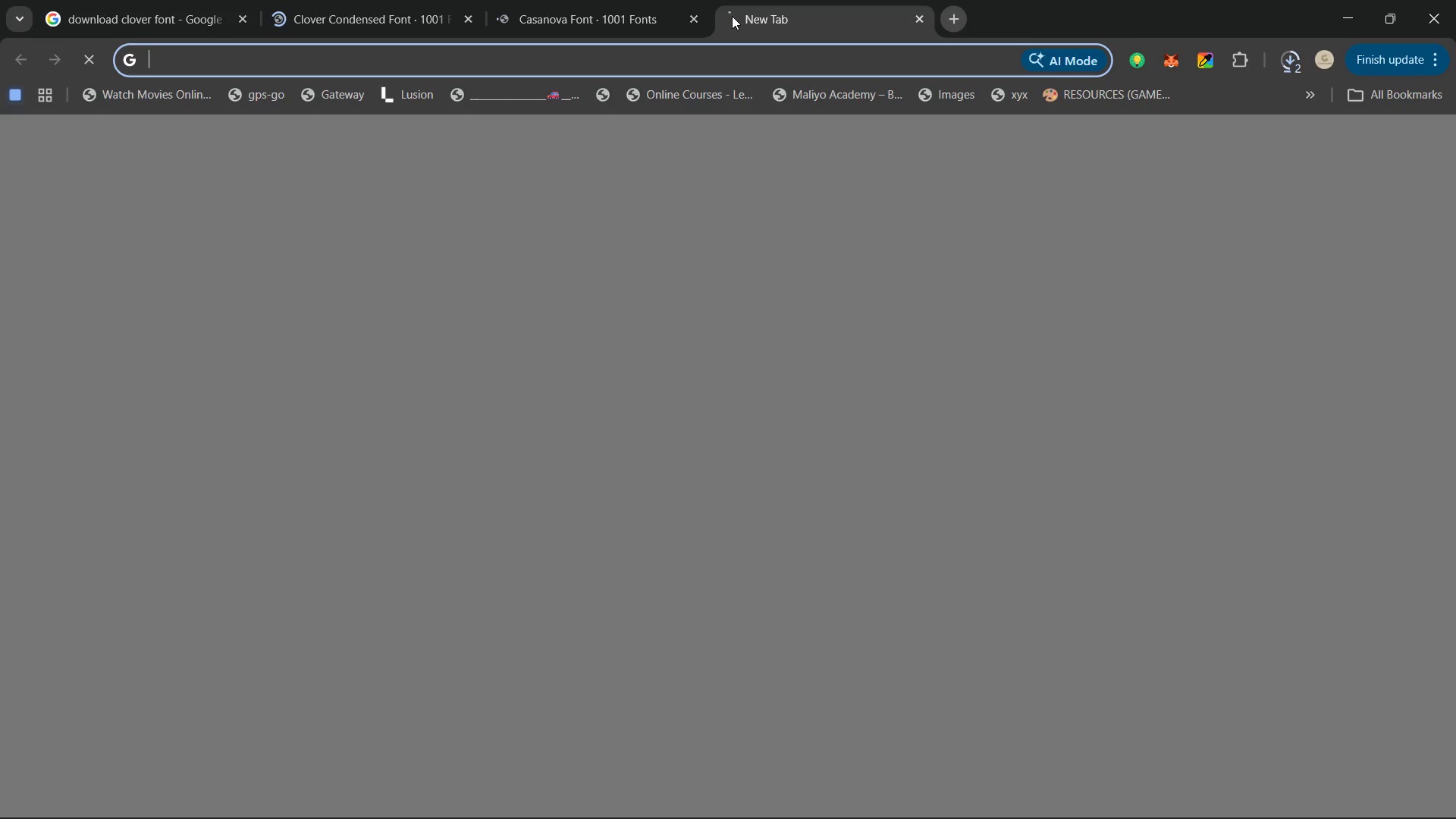 
type(ggg)
 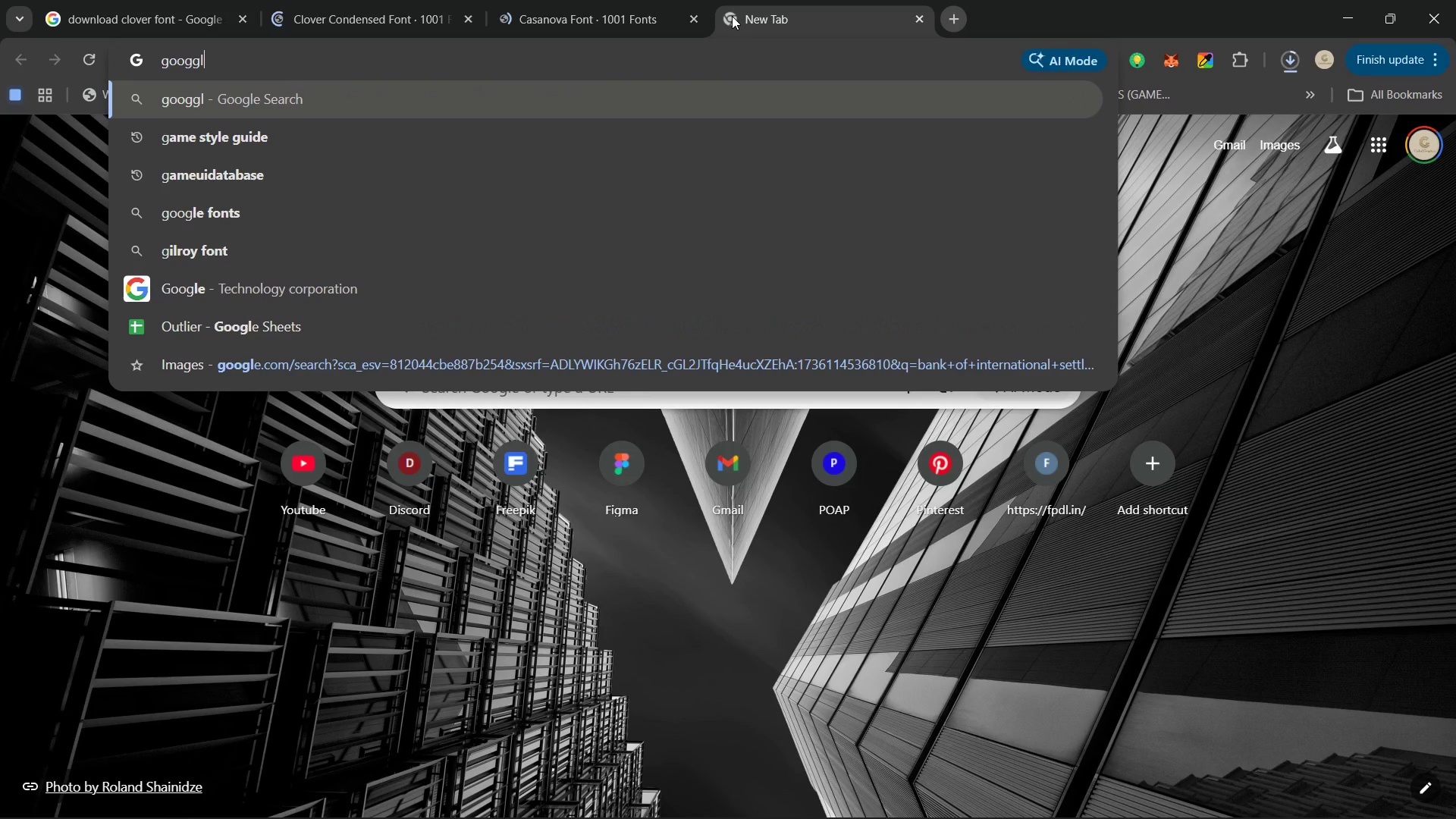 
hold_key(key=O, duration=0.31)
 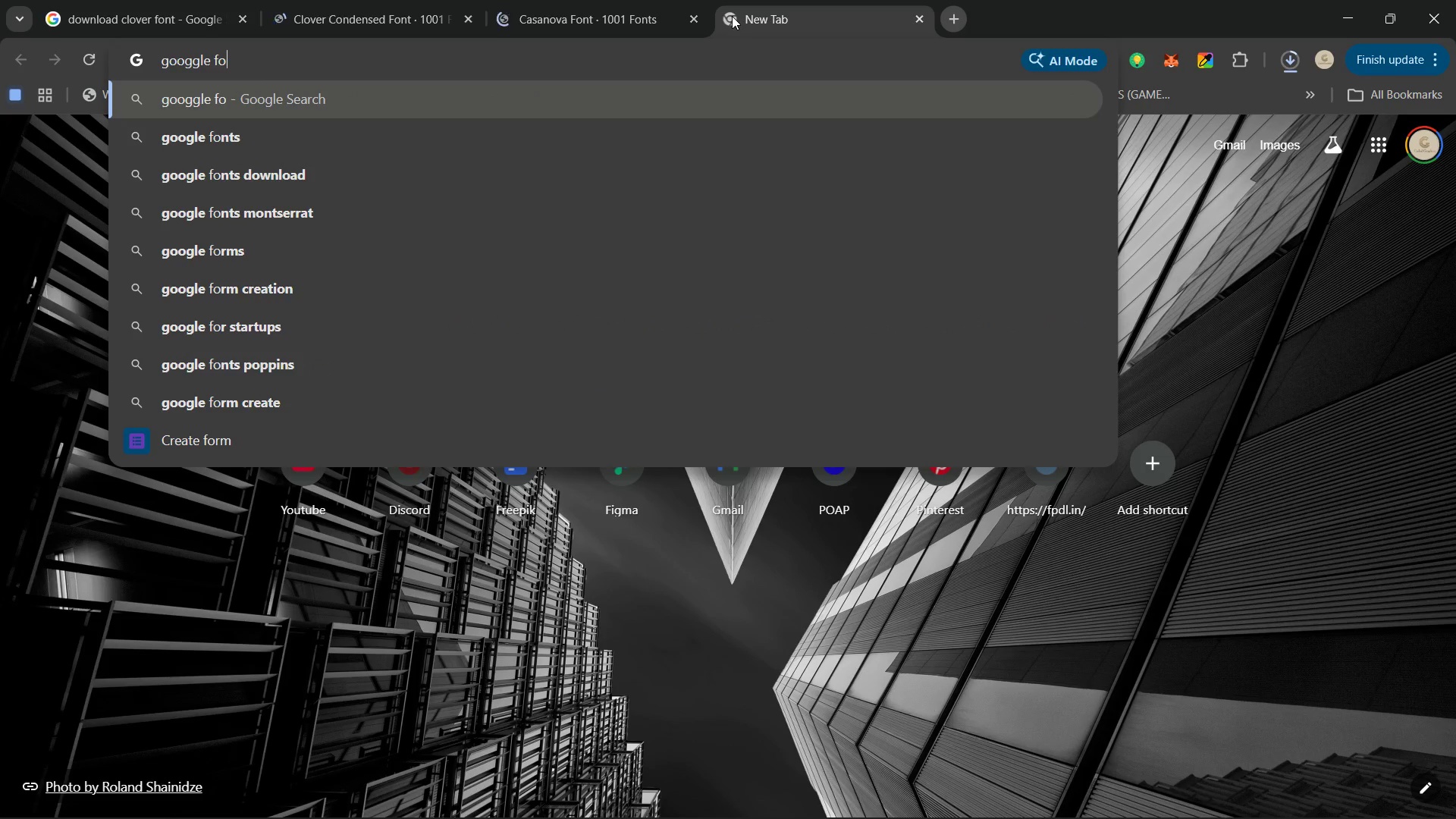 
left_click([197, 146])
 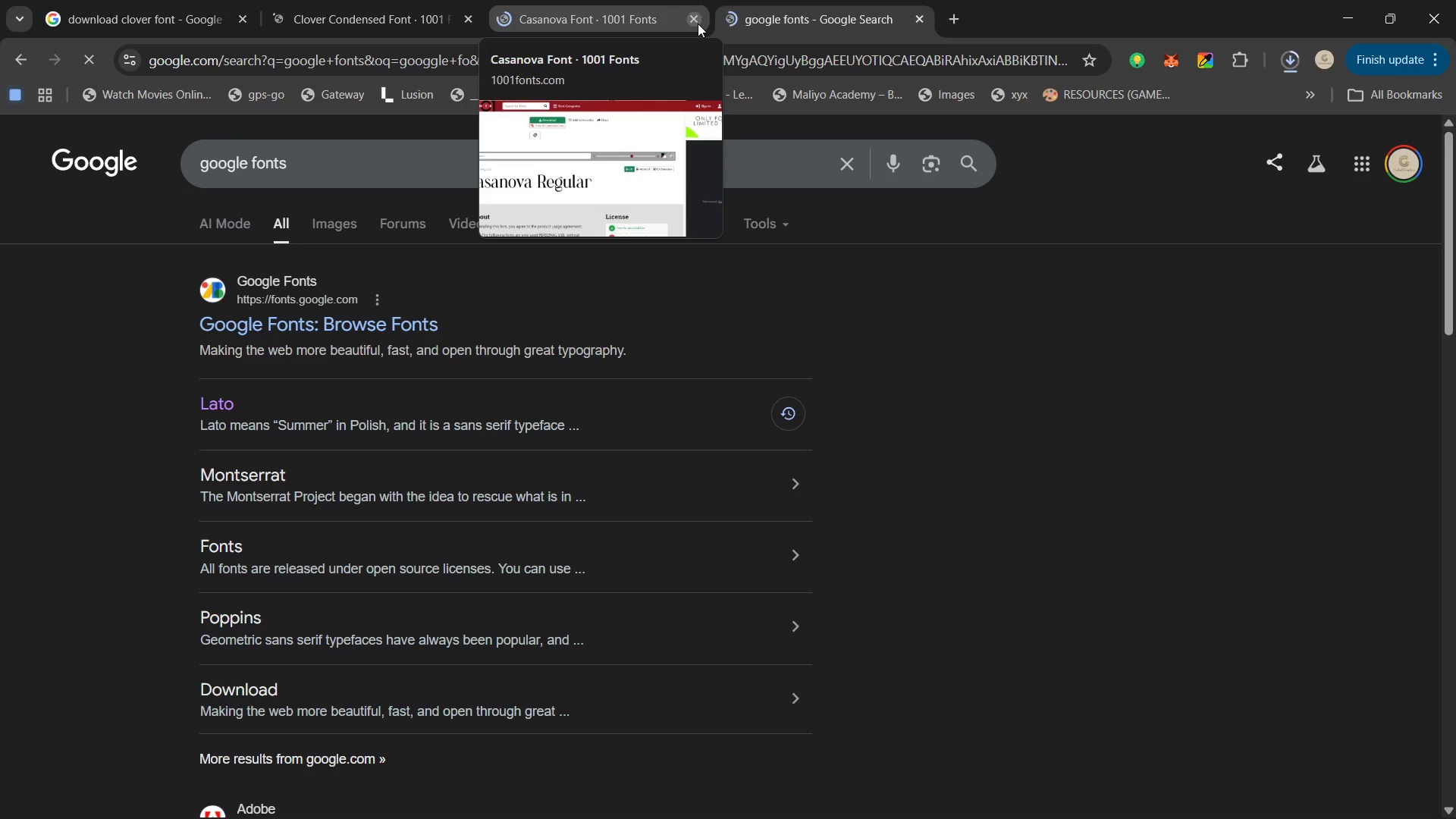 
wait(5.7)
 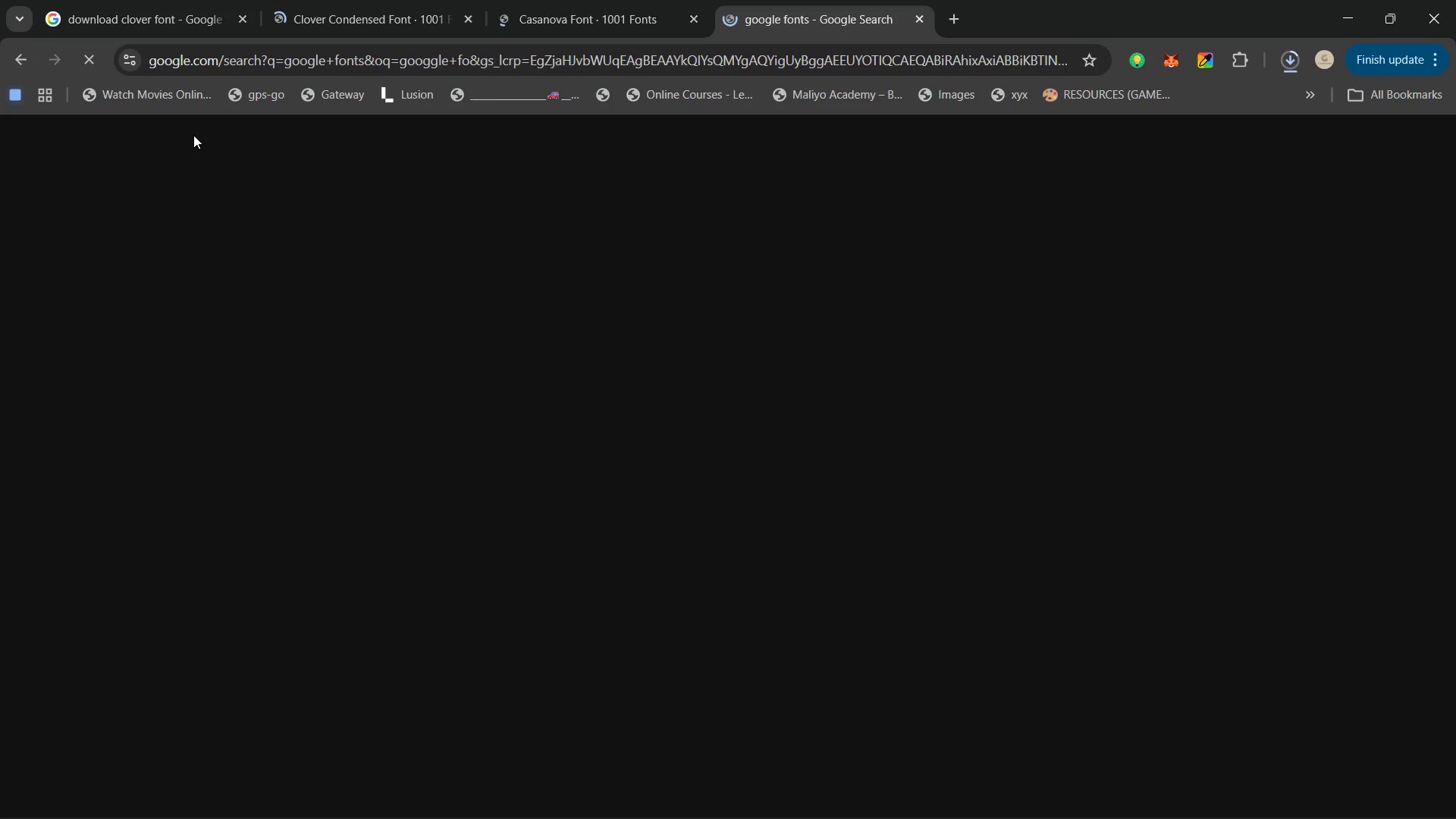 
left_click([698, 24])
 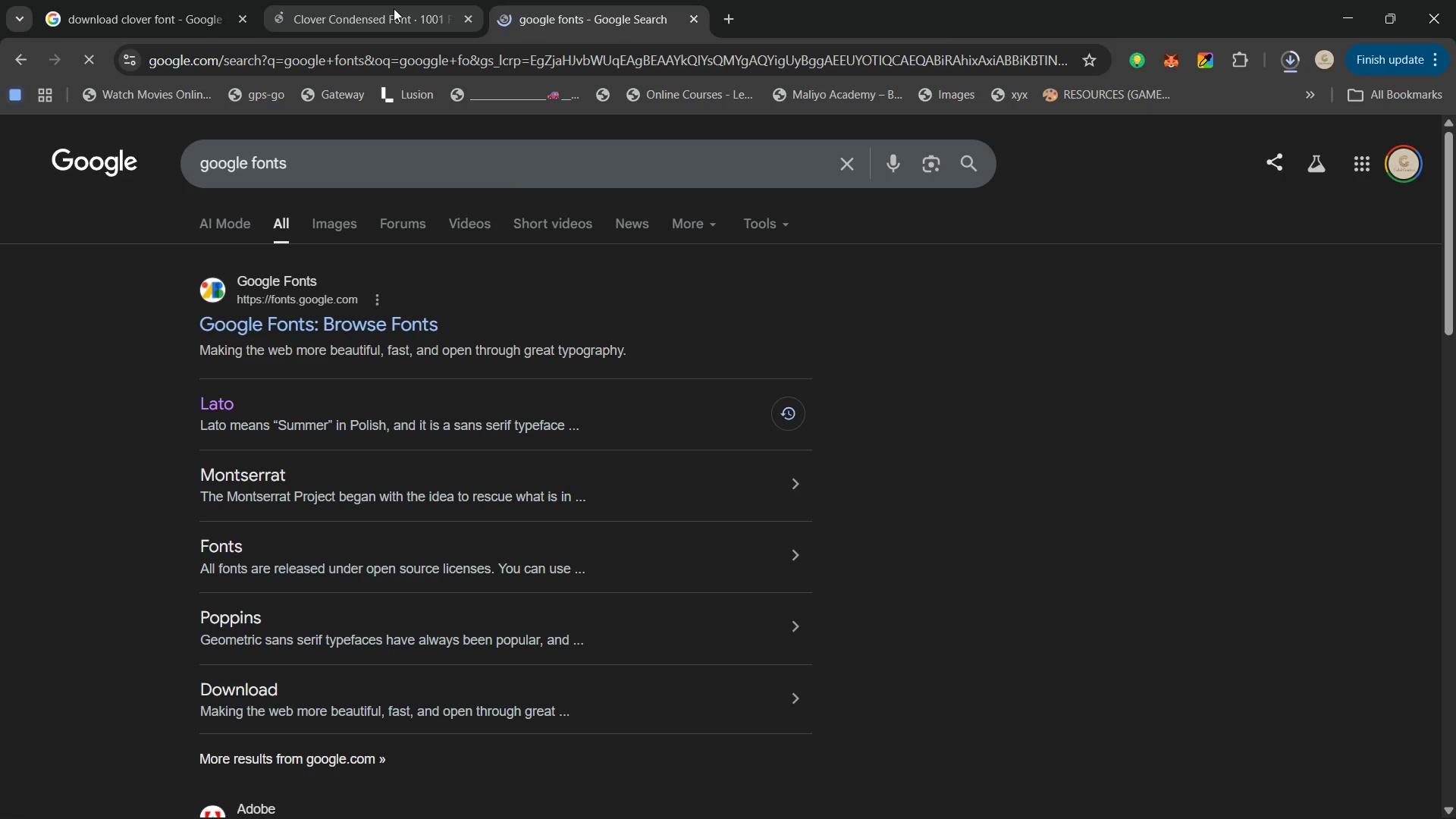 
left_click([388, 8])
 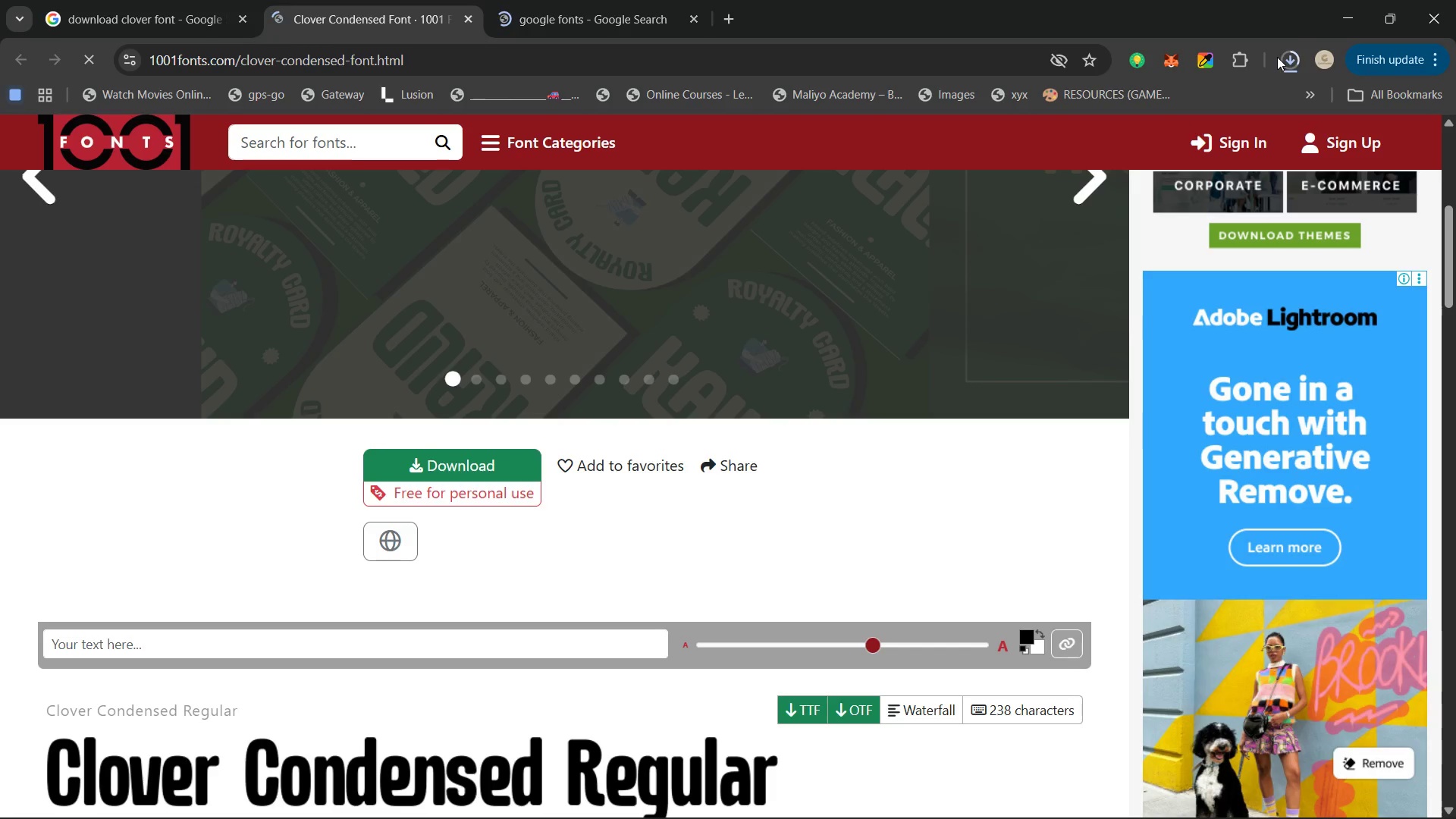 
left_click([1288, 57])
 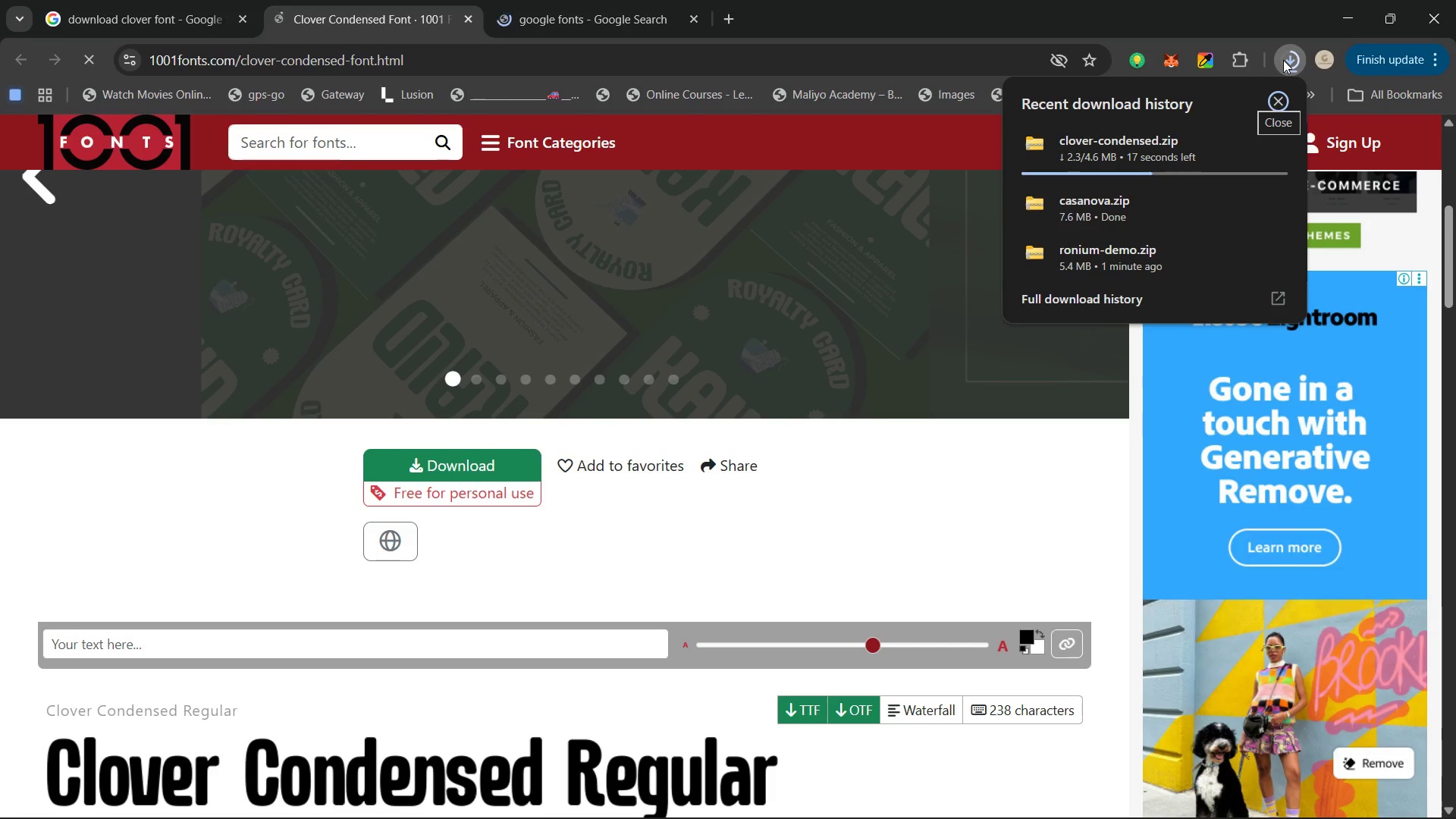 
wait(5.23)
 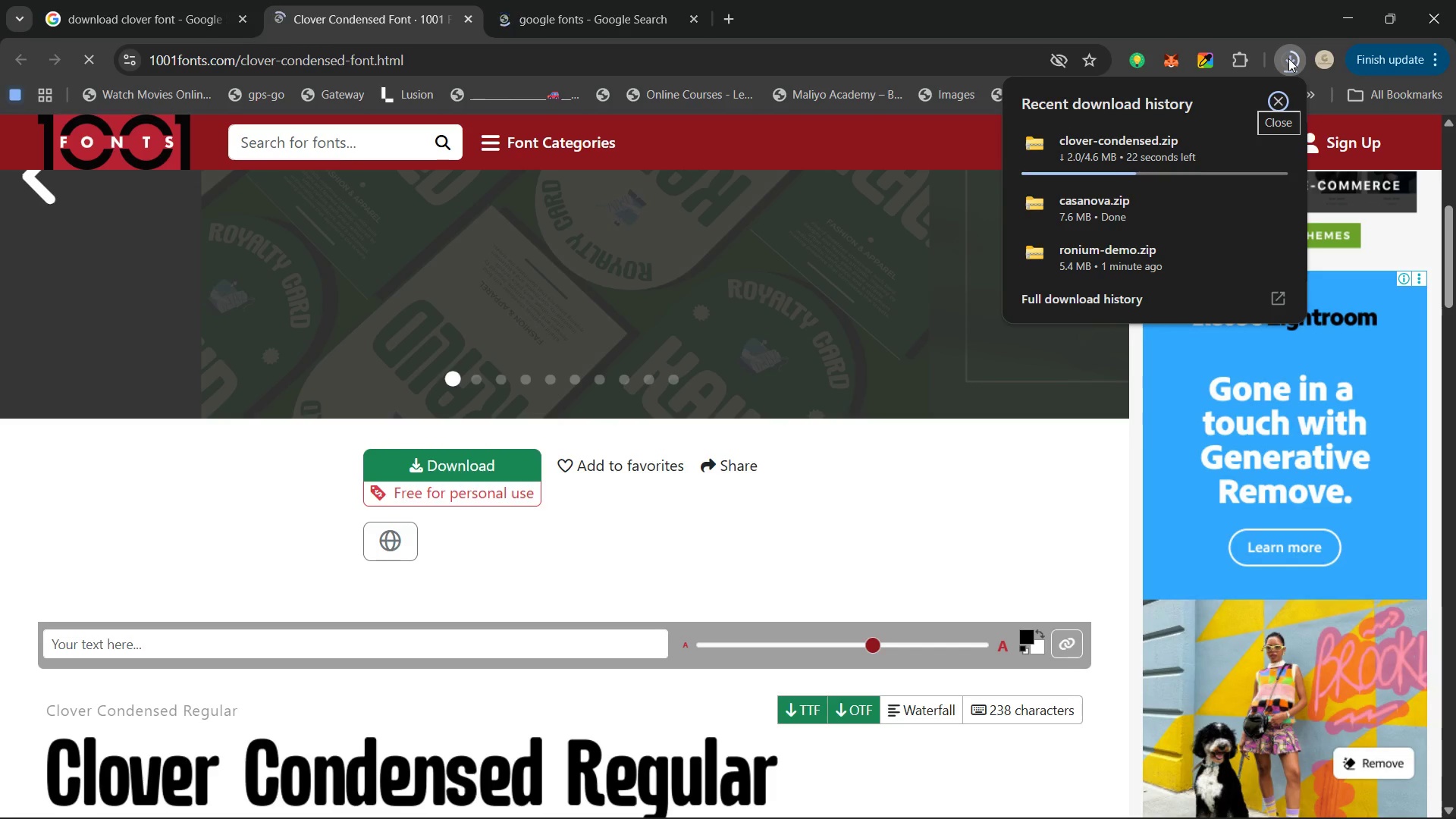 
left_click([584, 23])
 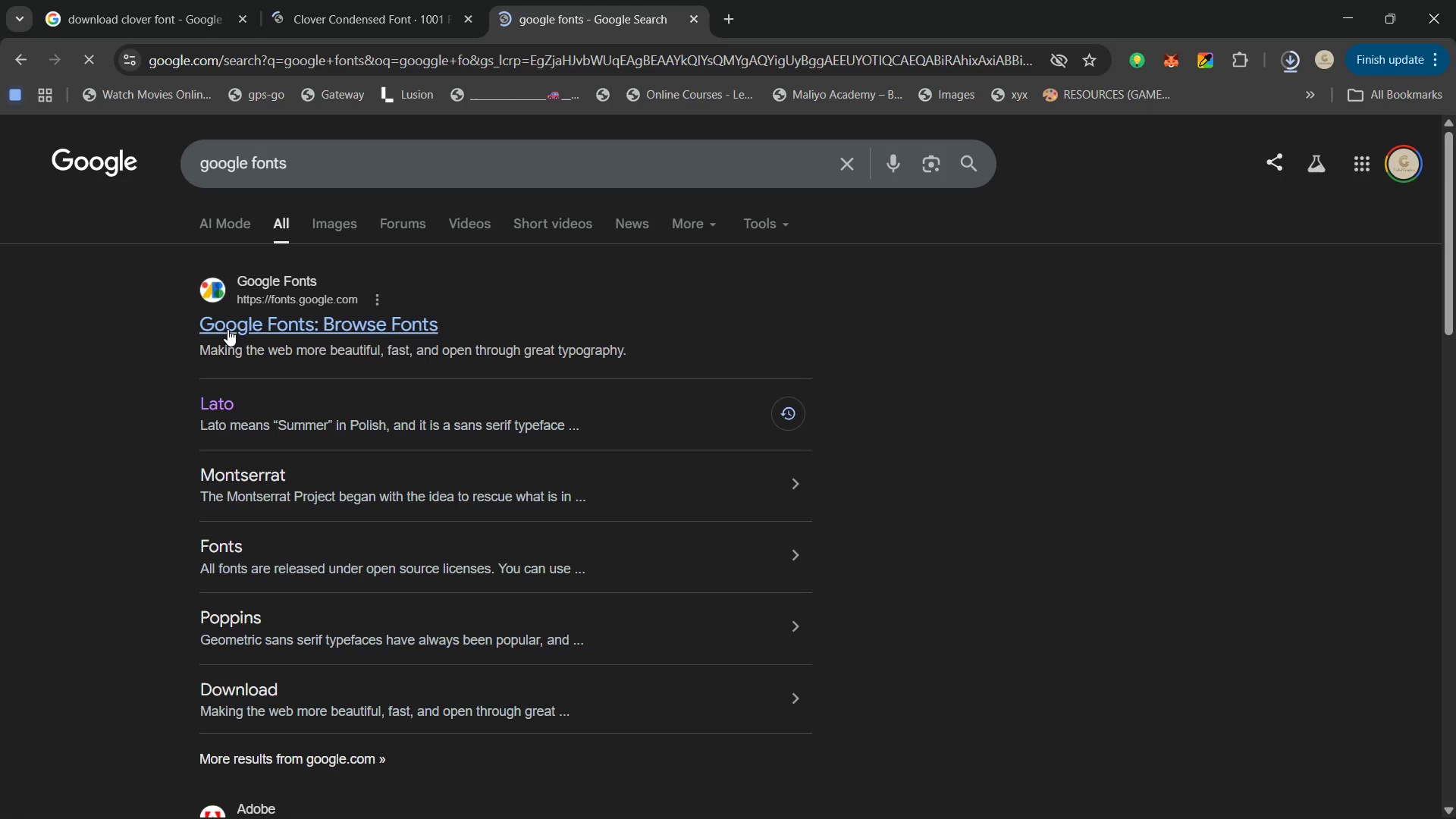 
left_click([228, 329])
 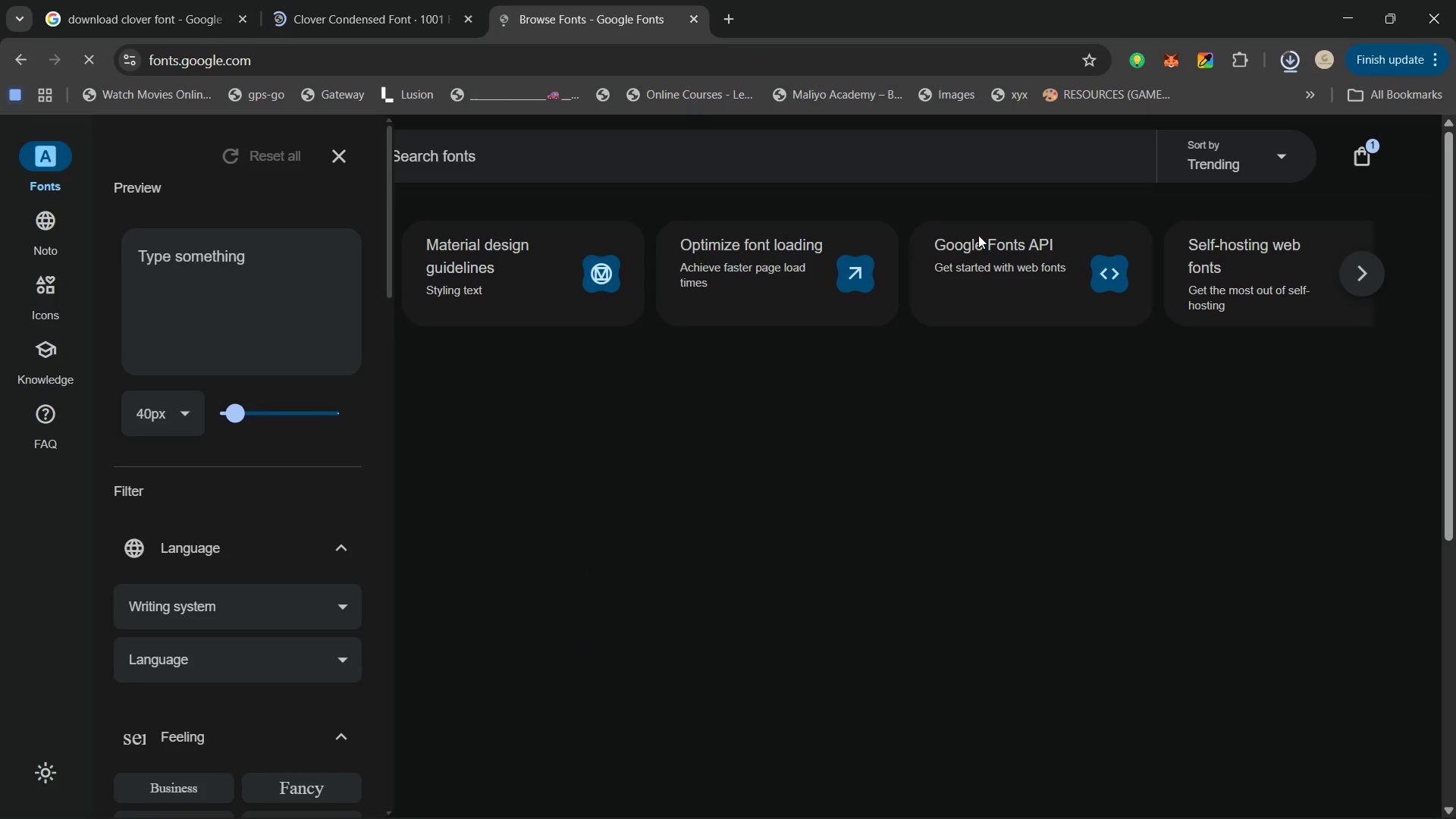 
wait(7.52)
 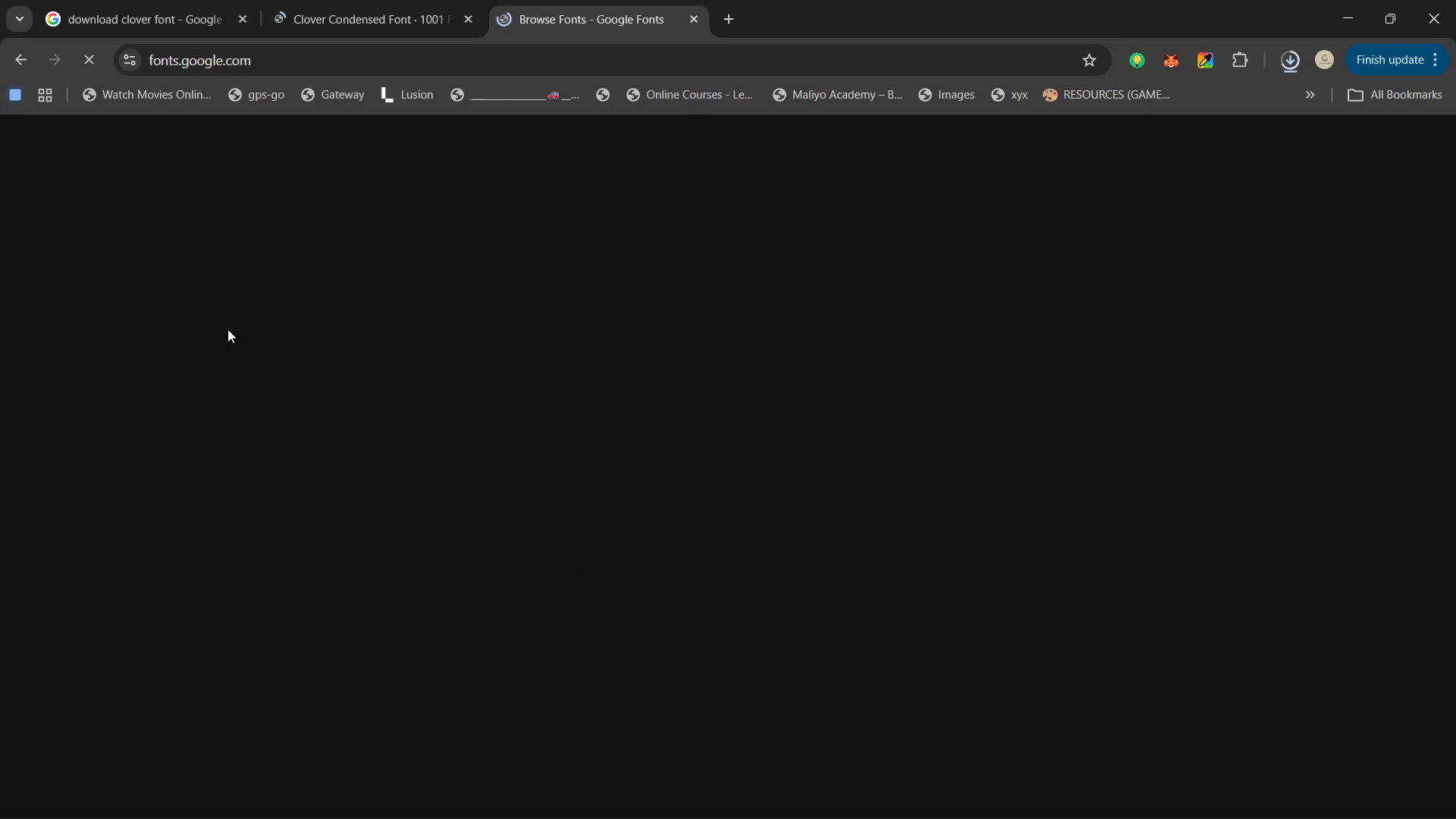 
scroll: coordinate [253, 463], scroll_direction: down, amount: 3.0
 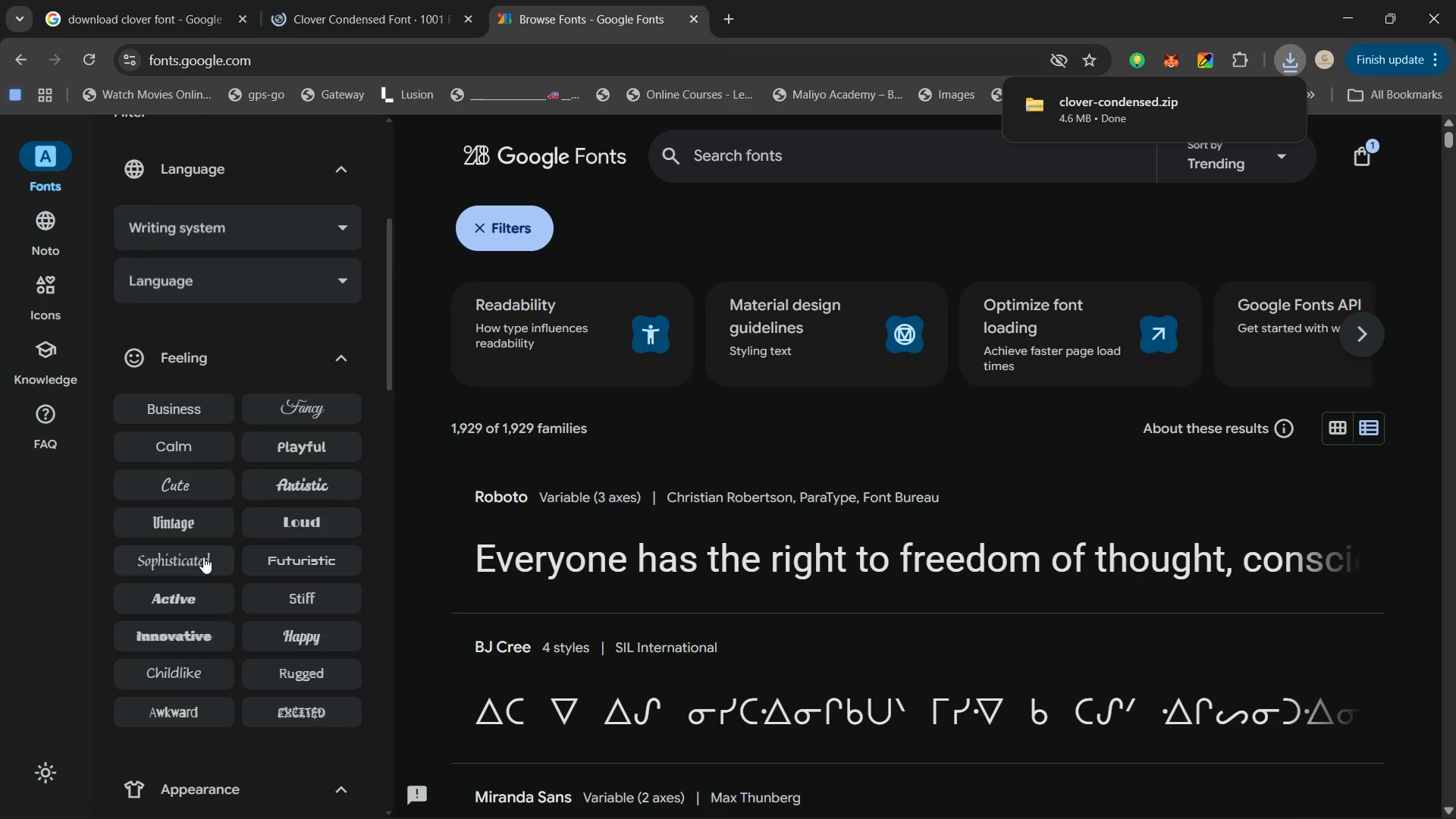 
wait(7.0)
 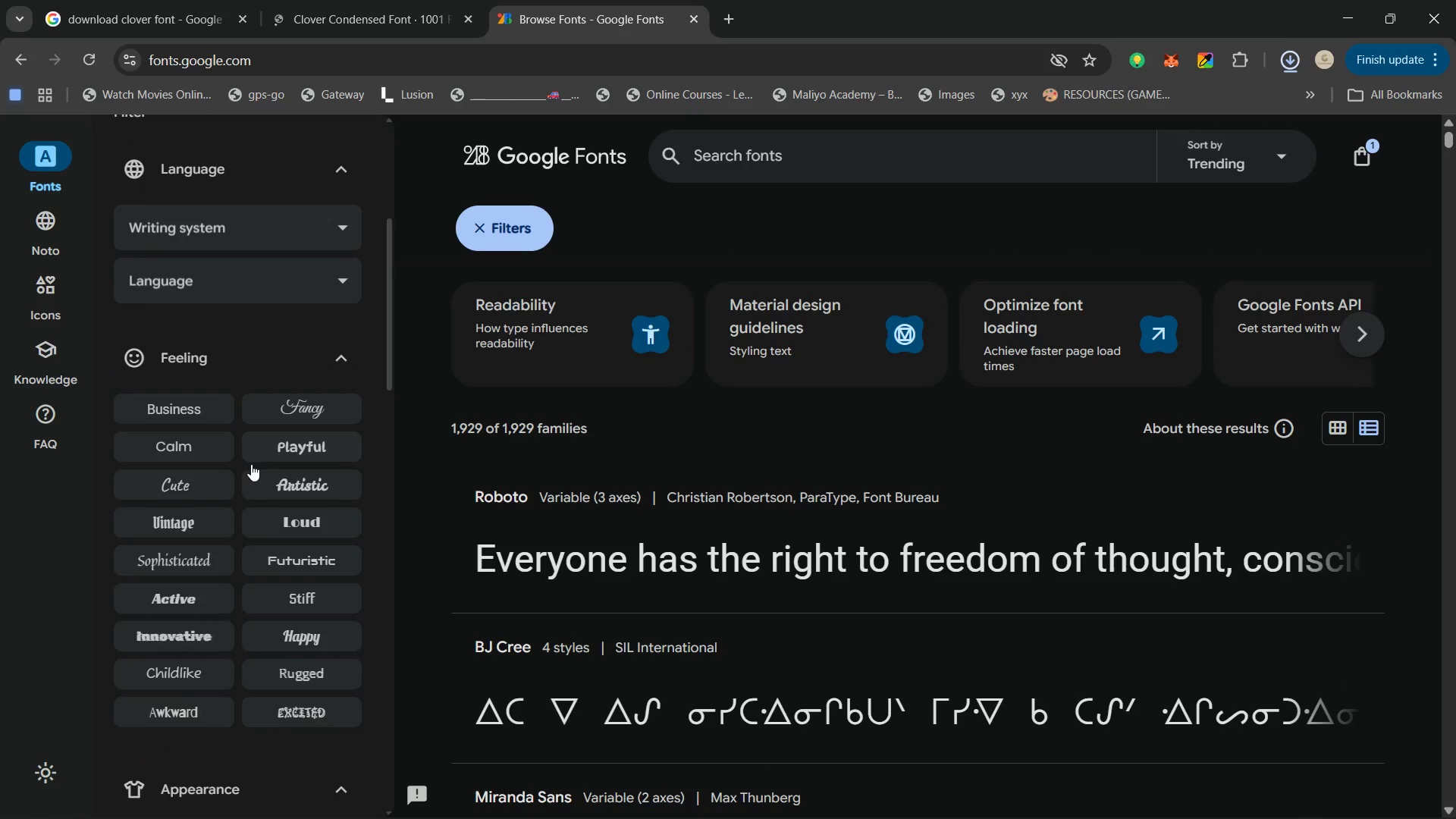 
scroll: coordinate [299, 501], scroll_direction: down, amount: 3.0
 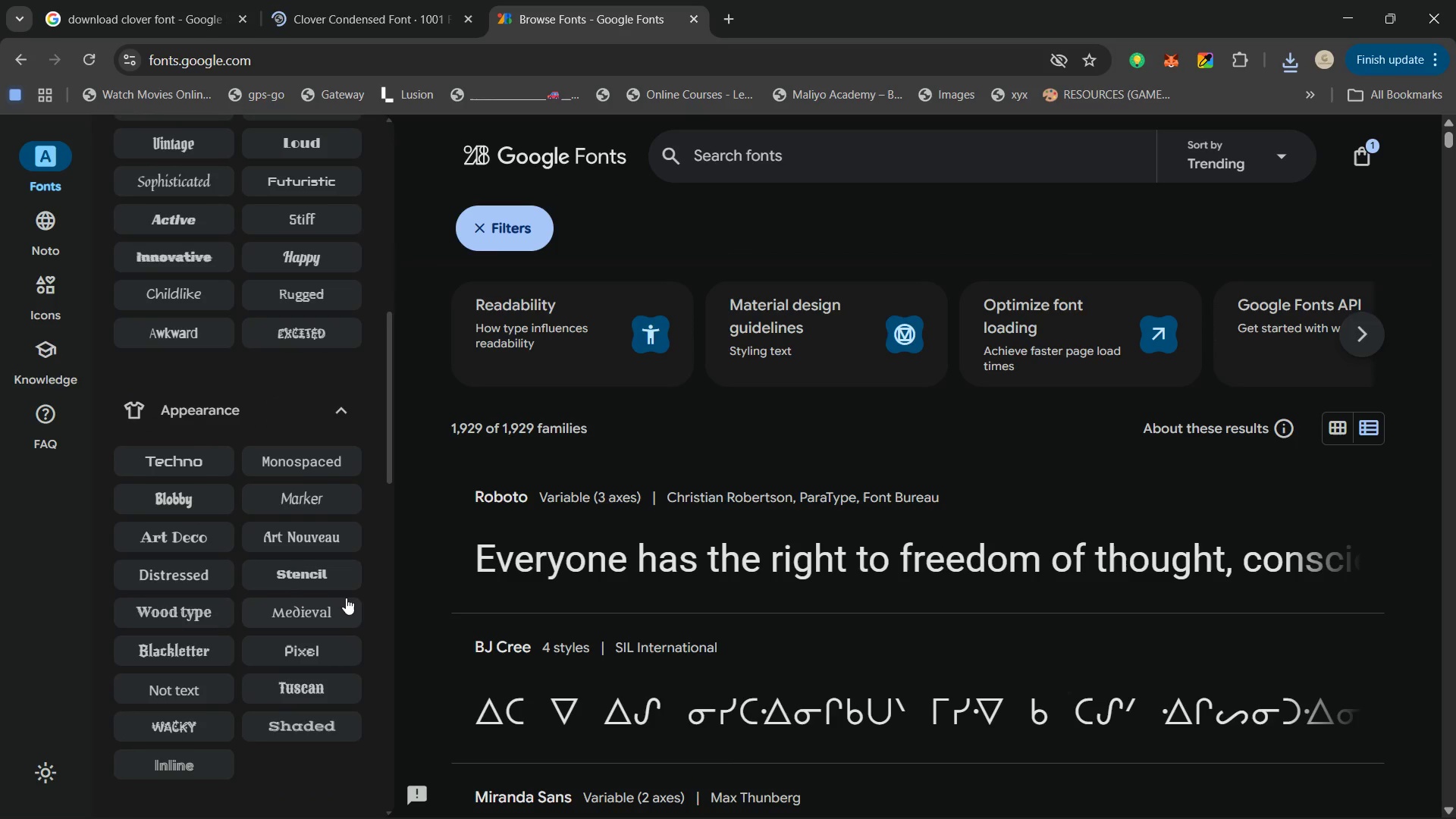 
wait(5.73)
 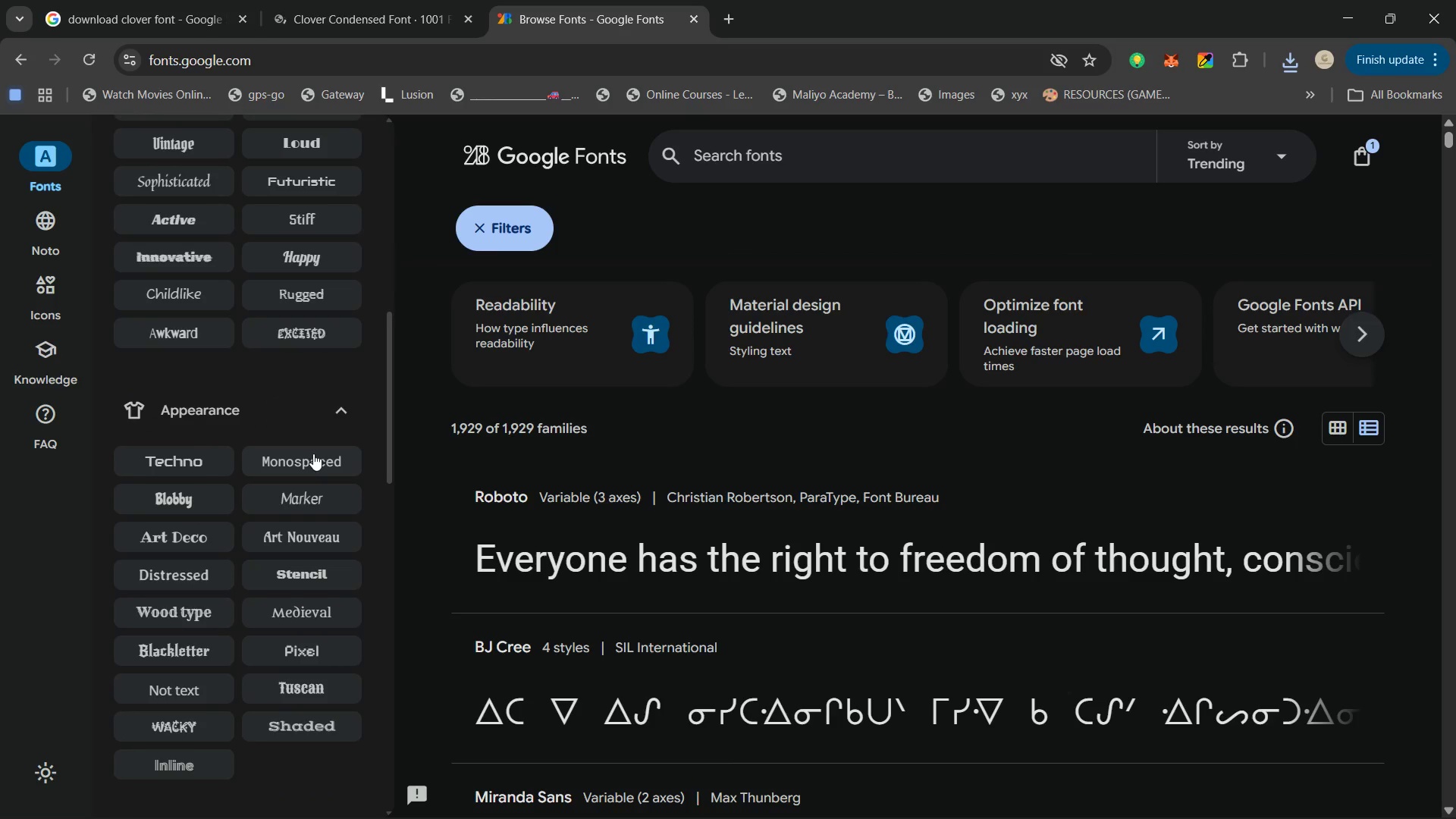 
scroll: coordinate [209, 579], scroll_direction: down, amount: 5.0
 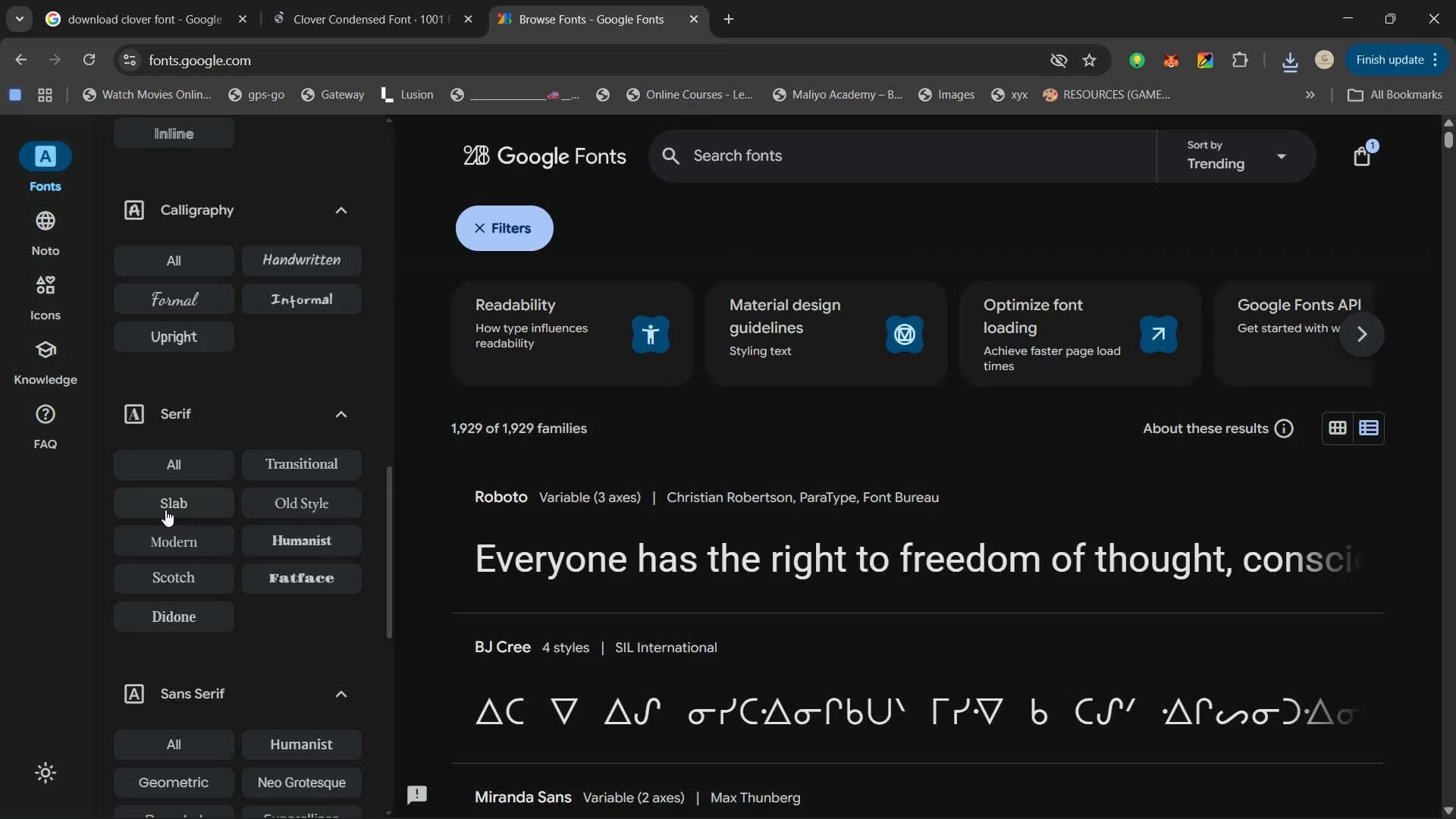 
wait(8.99)
 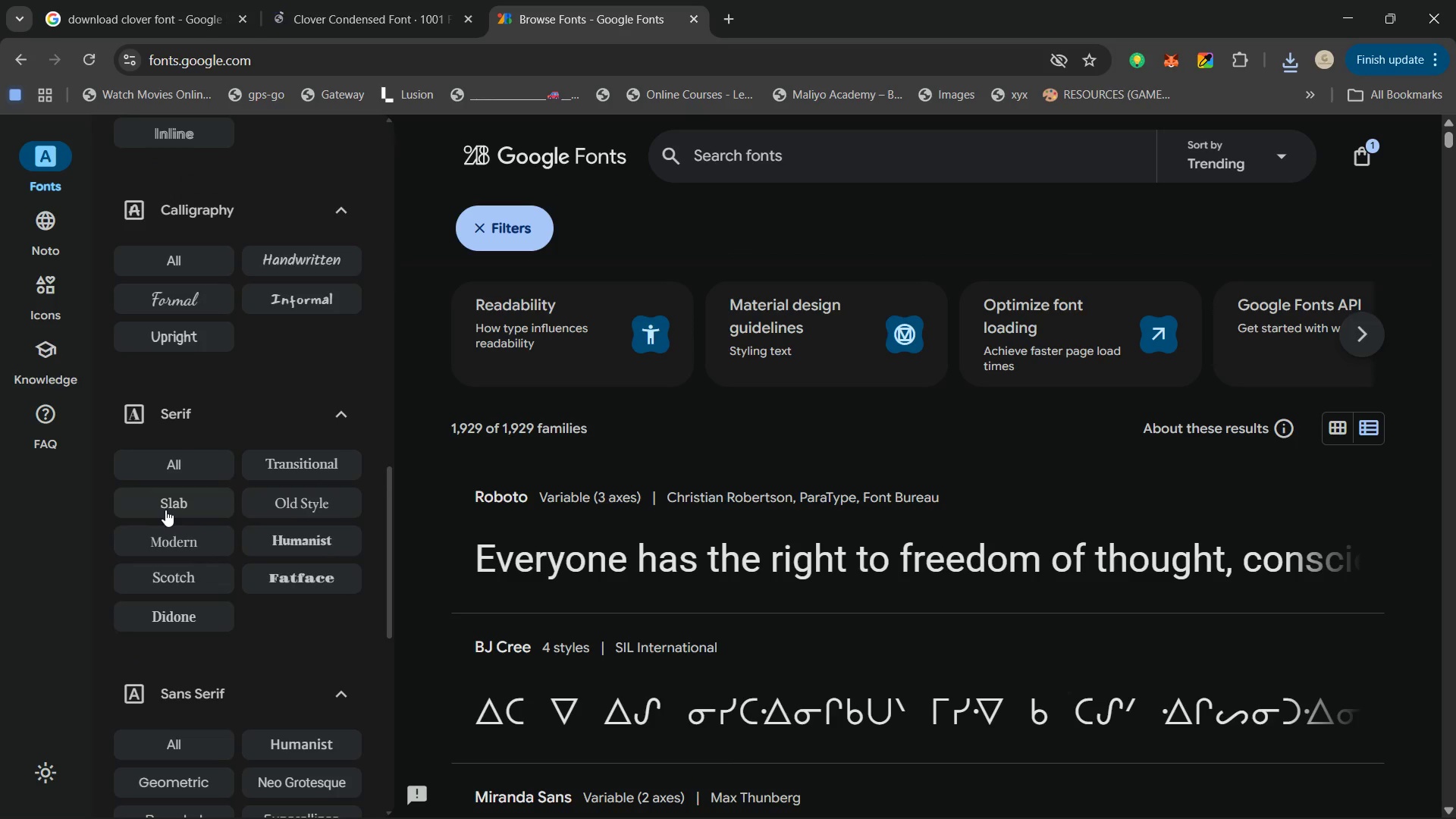 
scroll: coordinate [199, 466], scroll_direction: down, amount: 1.0
 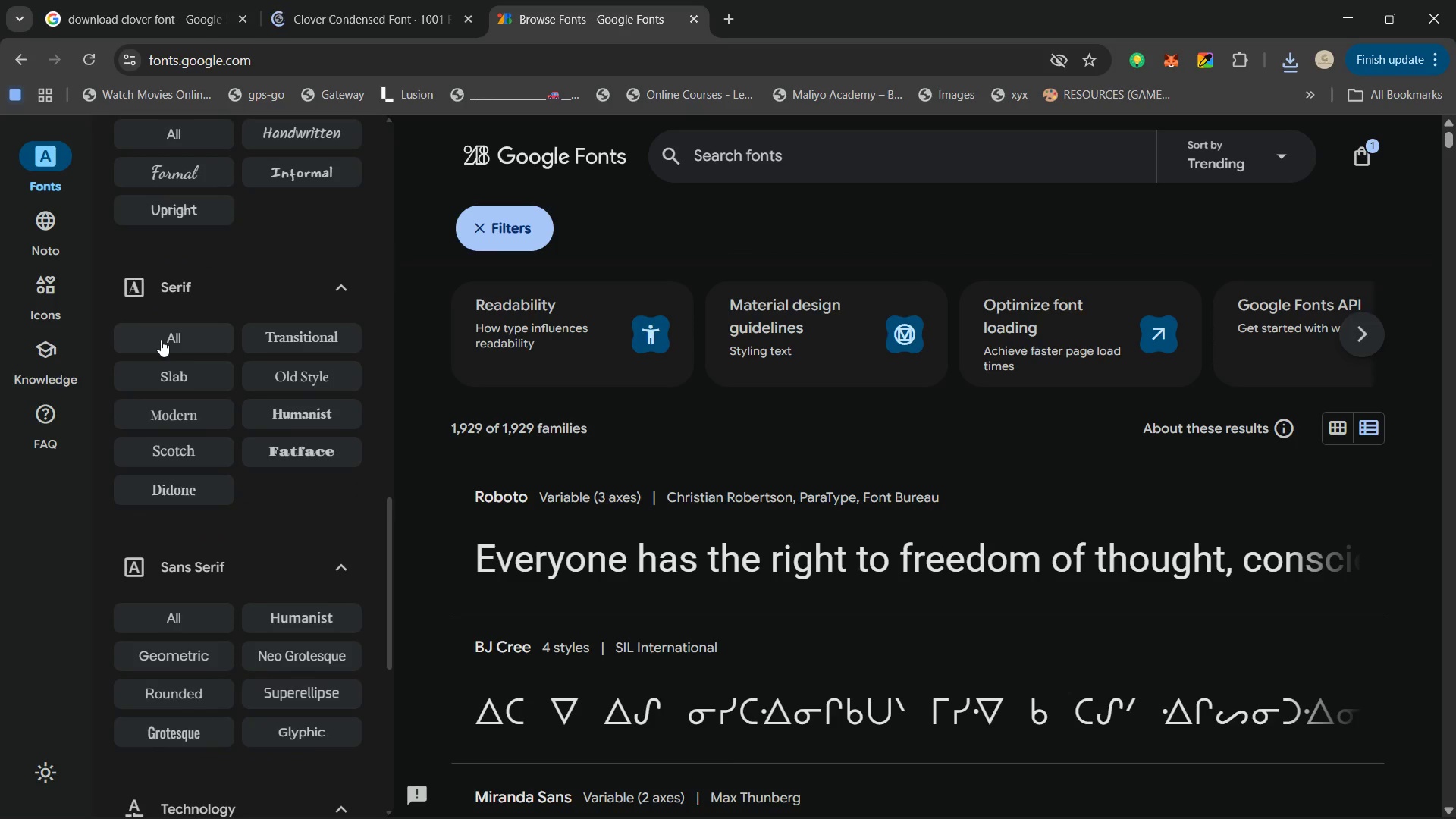 
left_click([161, 340])
 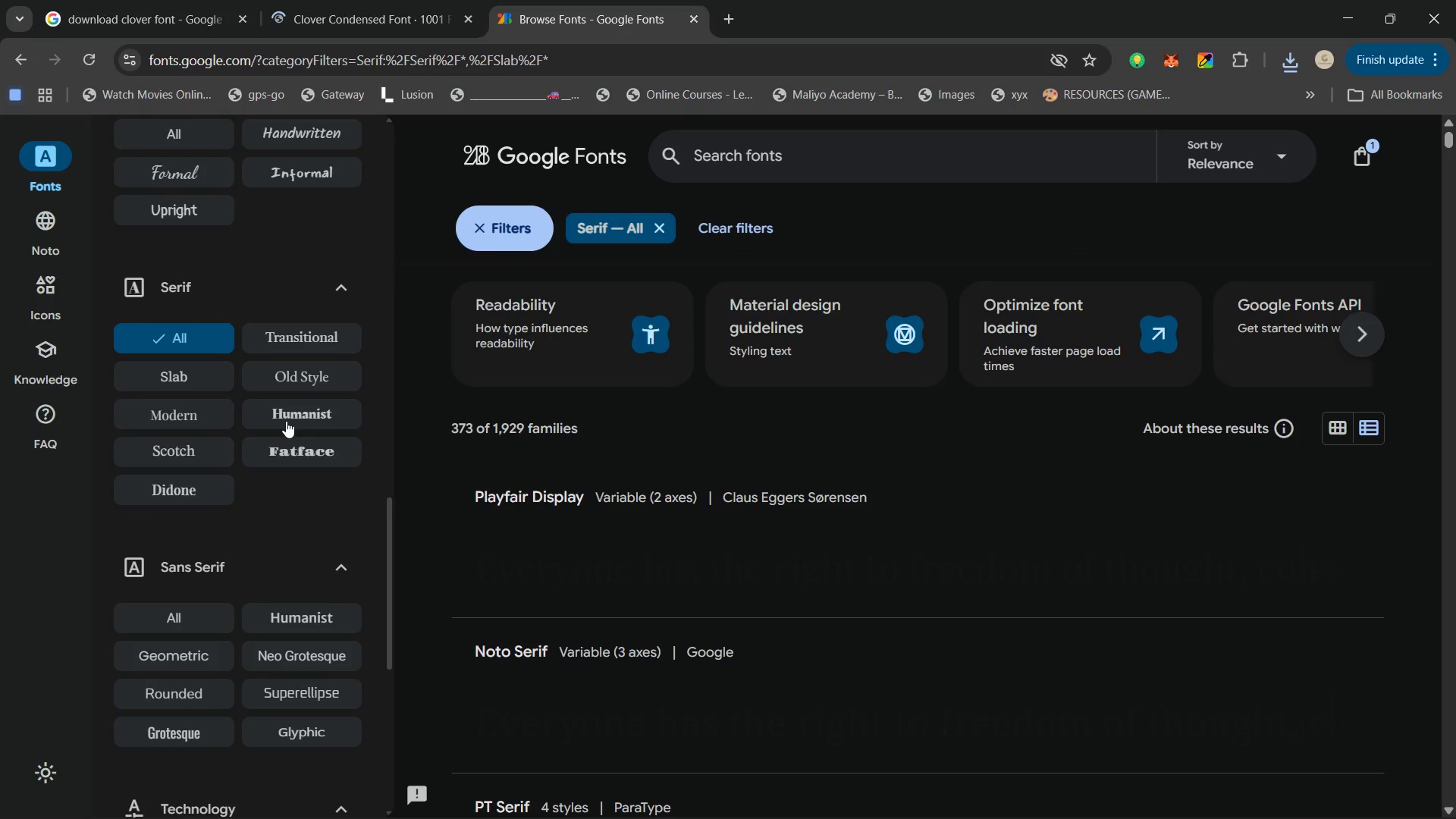 
scroll: coordinate [855, 526], scroll_direction: down, amount: 22.0
 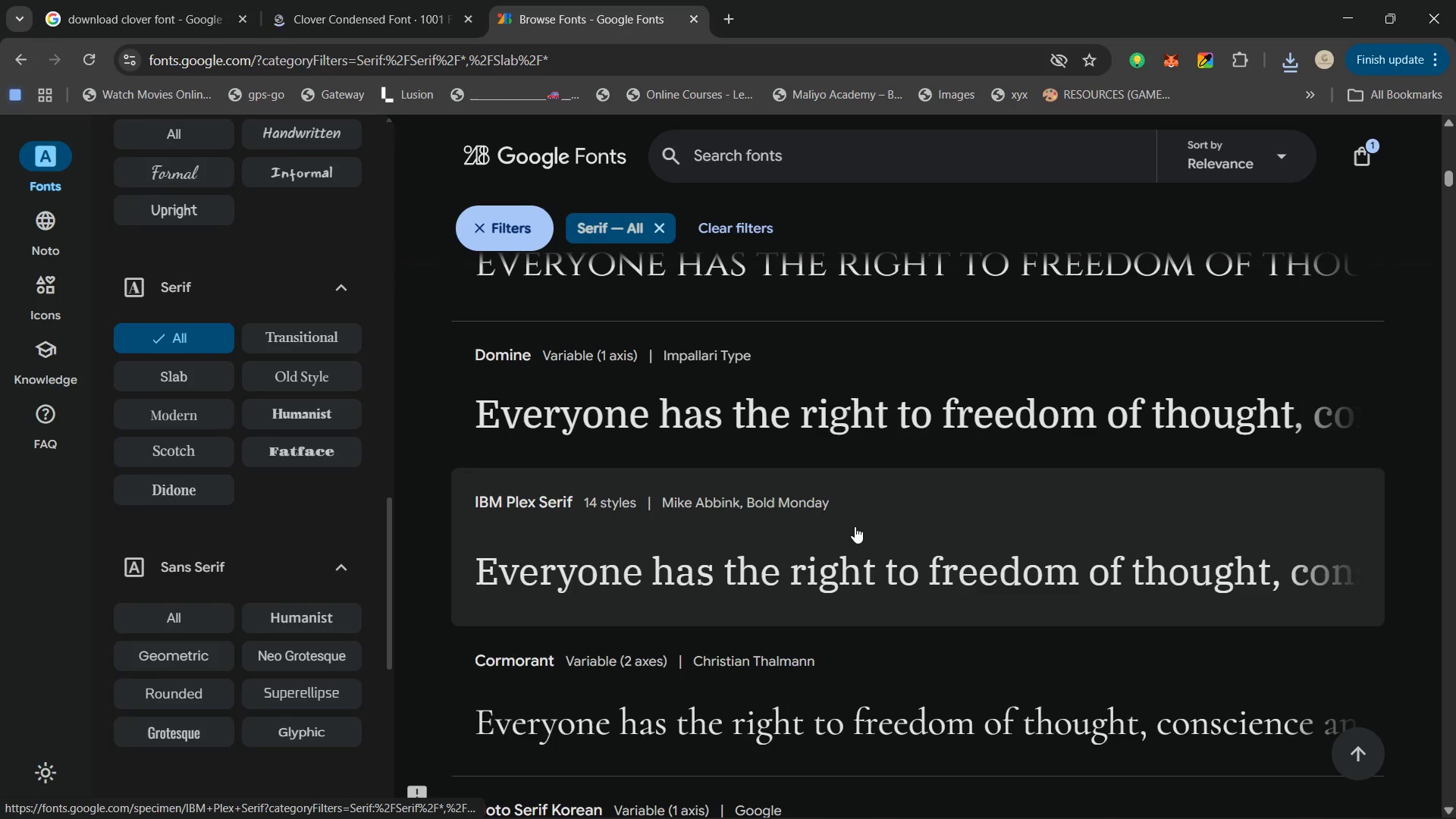 
scroll: coordinate [843, 518], scroll_direction: down, amount: 8.0
 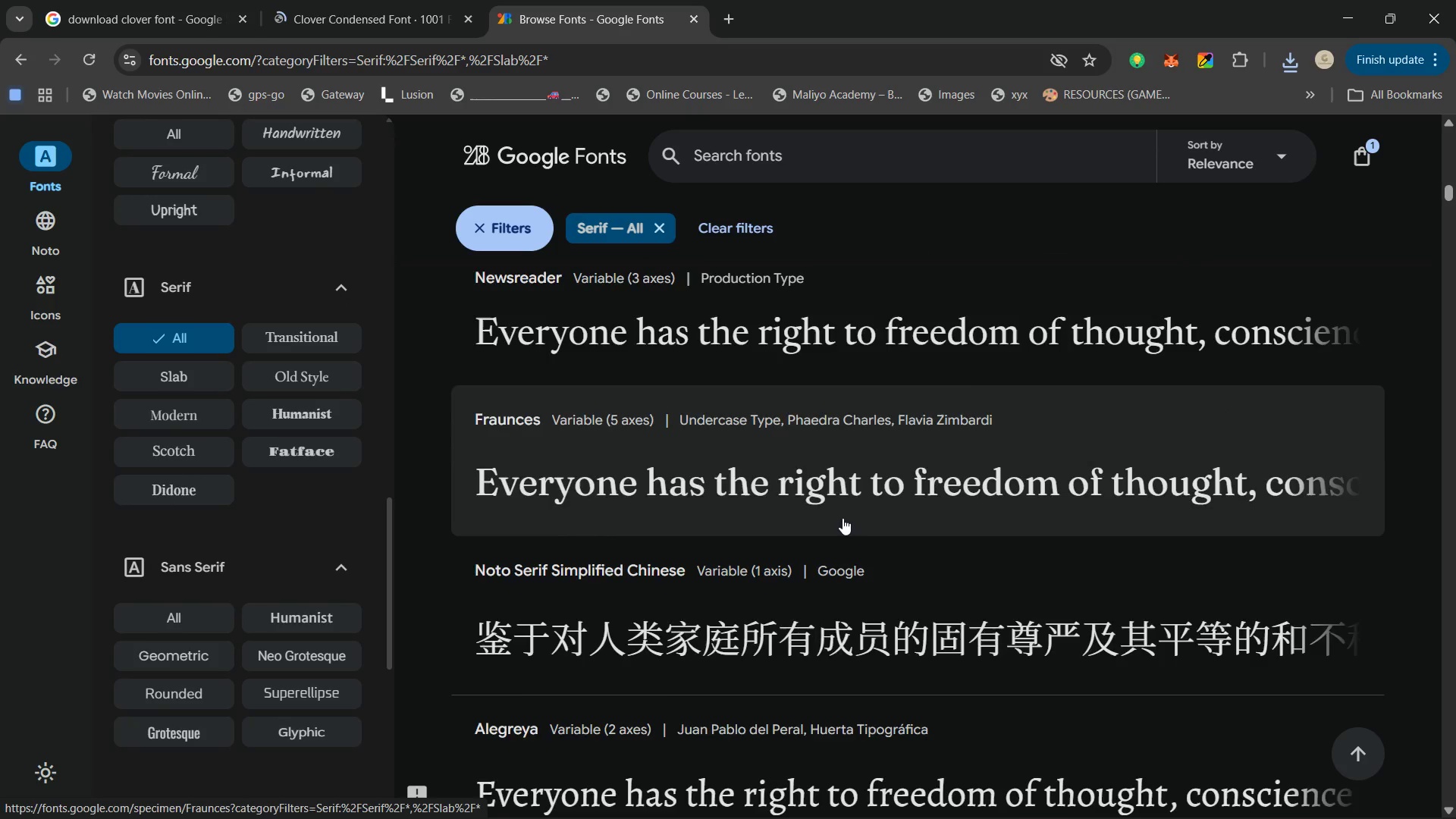 
scroll: coordinate [841, 528], scroll_direction: down, amount: 7.0
 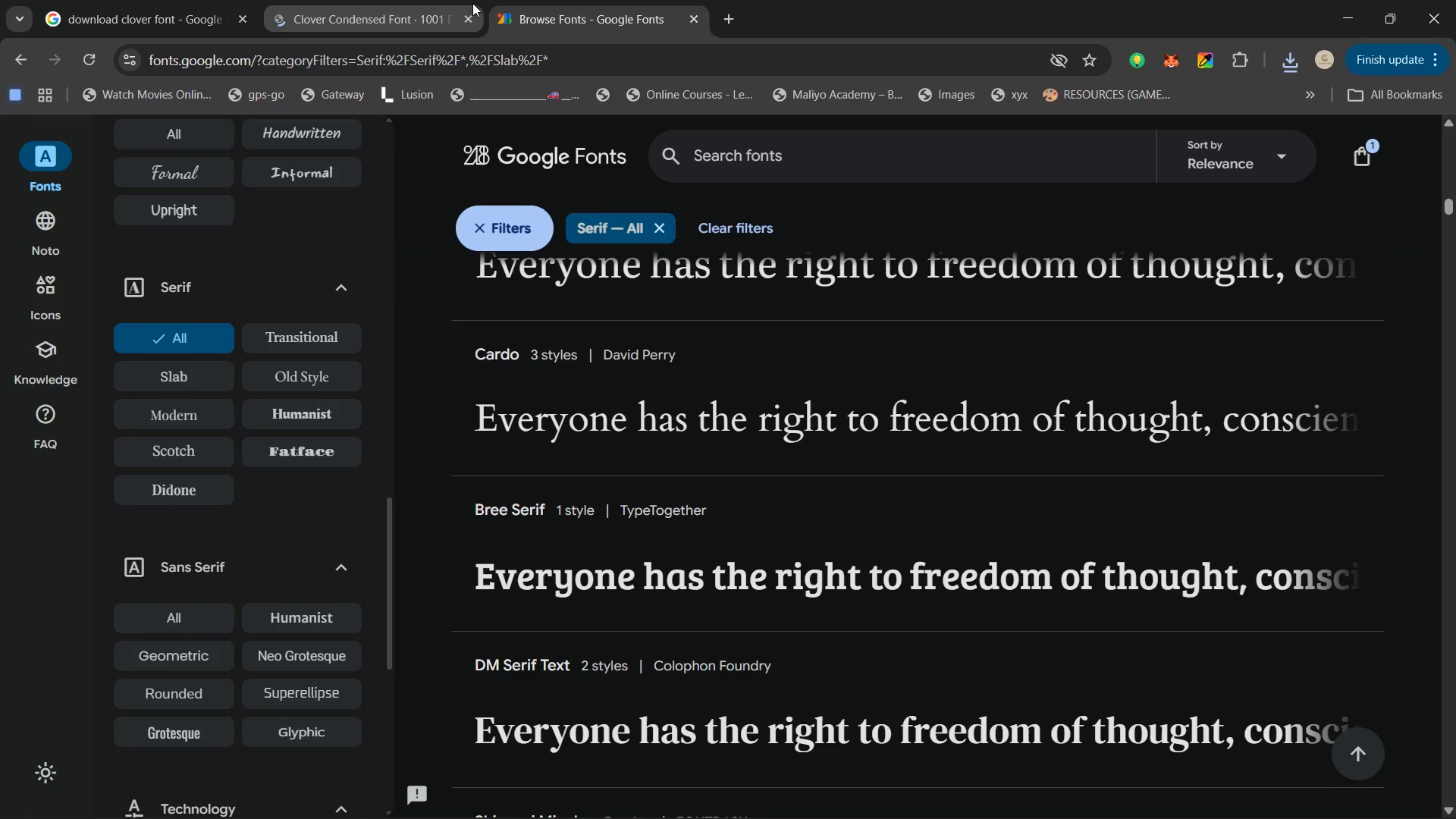 
left_click([472, 18])
 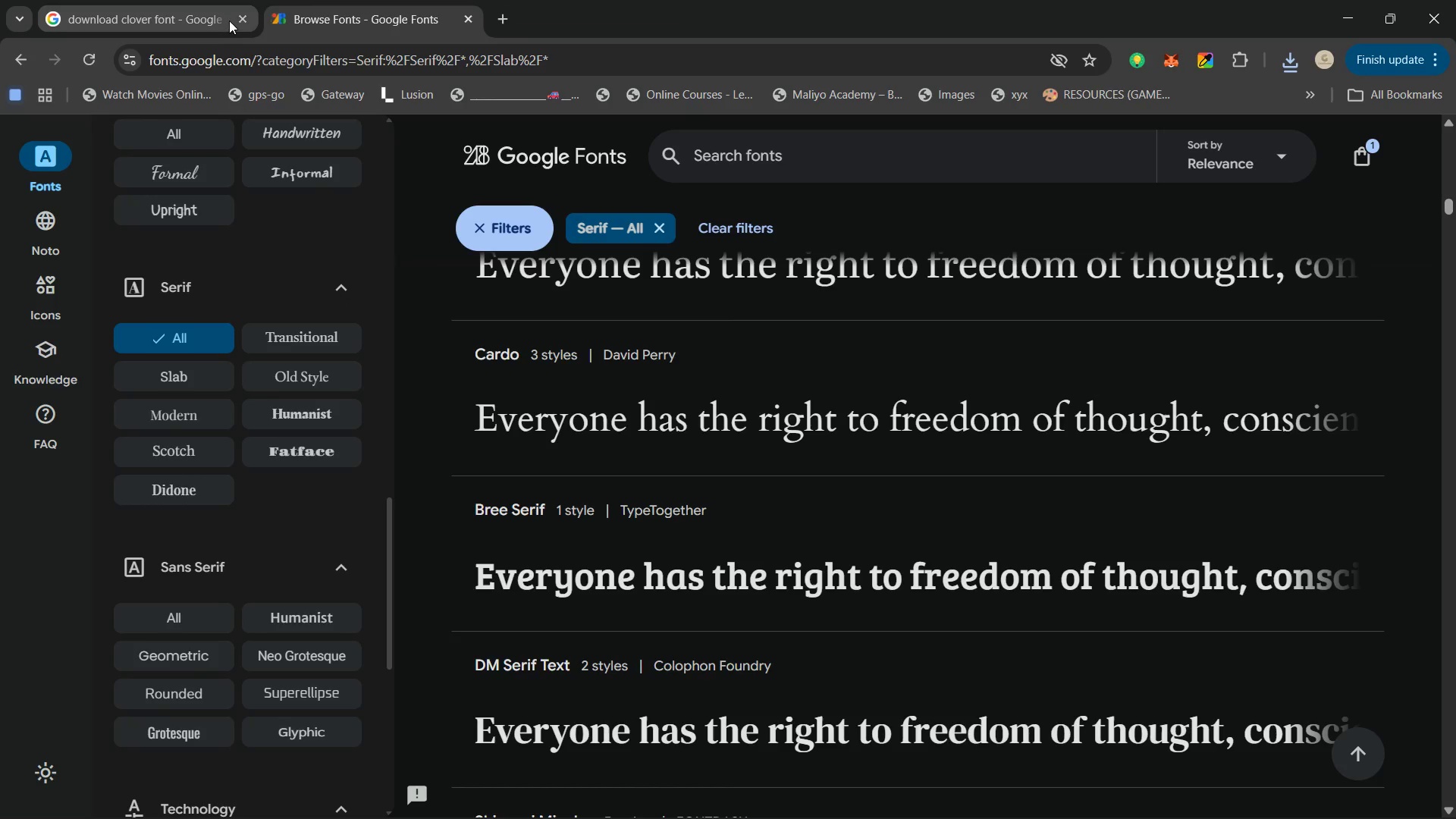 
left_click([241, 20])
 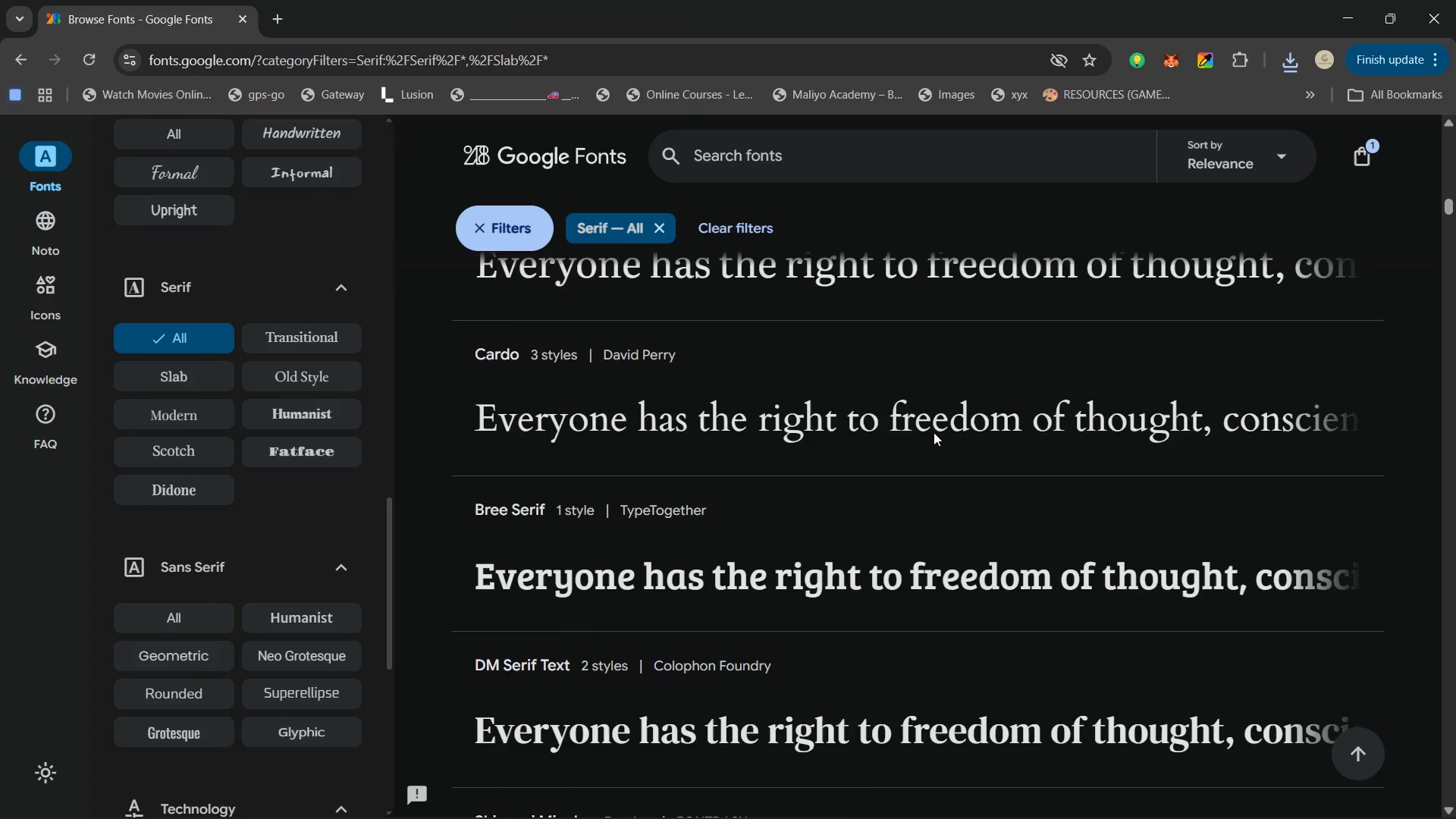 
scroll: coordinate [1074, 549], scroll_direction: down, amount: 14.0
 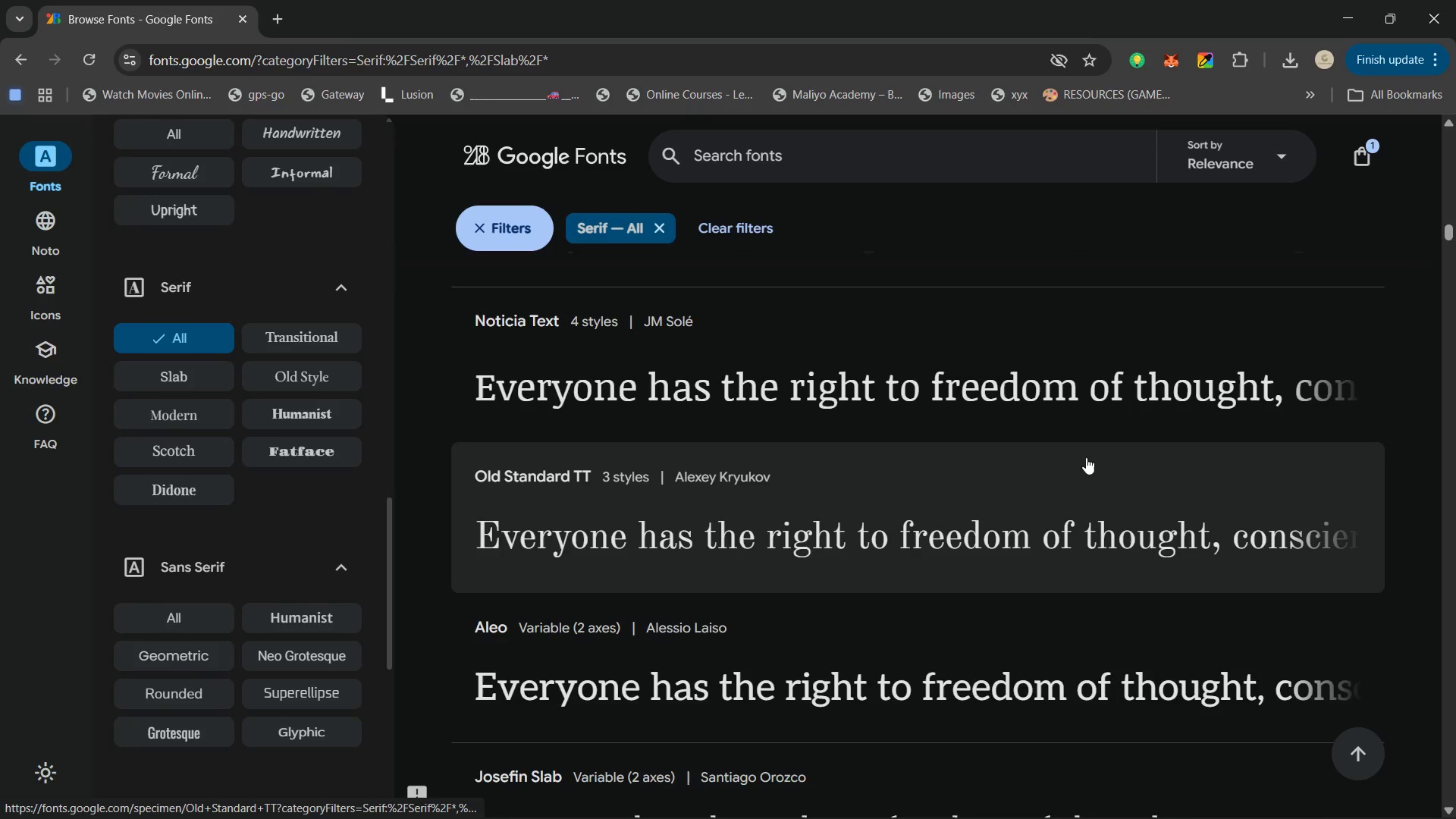 
scroll: coordinate [768, 565], scroll_direction: down, amount: 7.0
 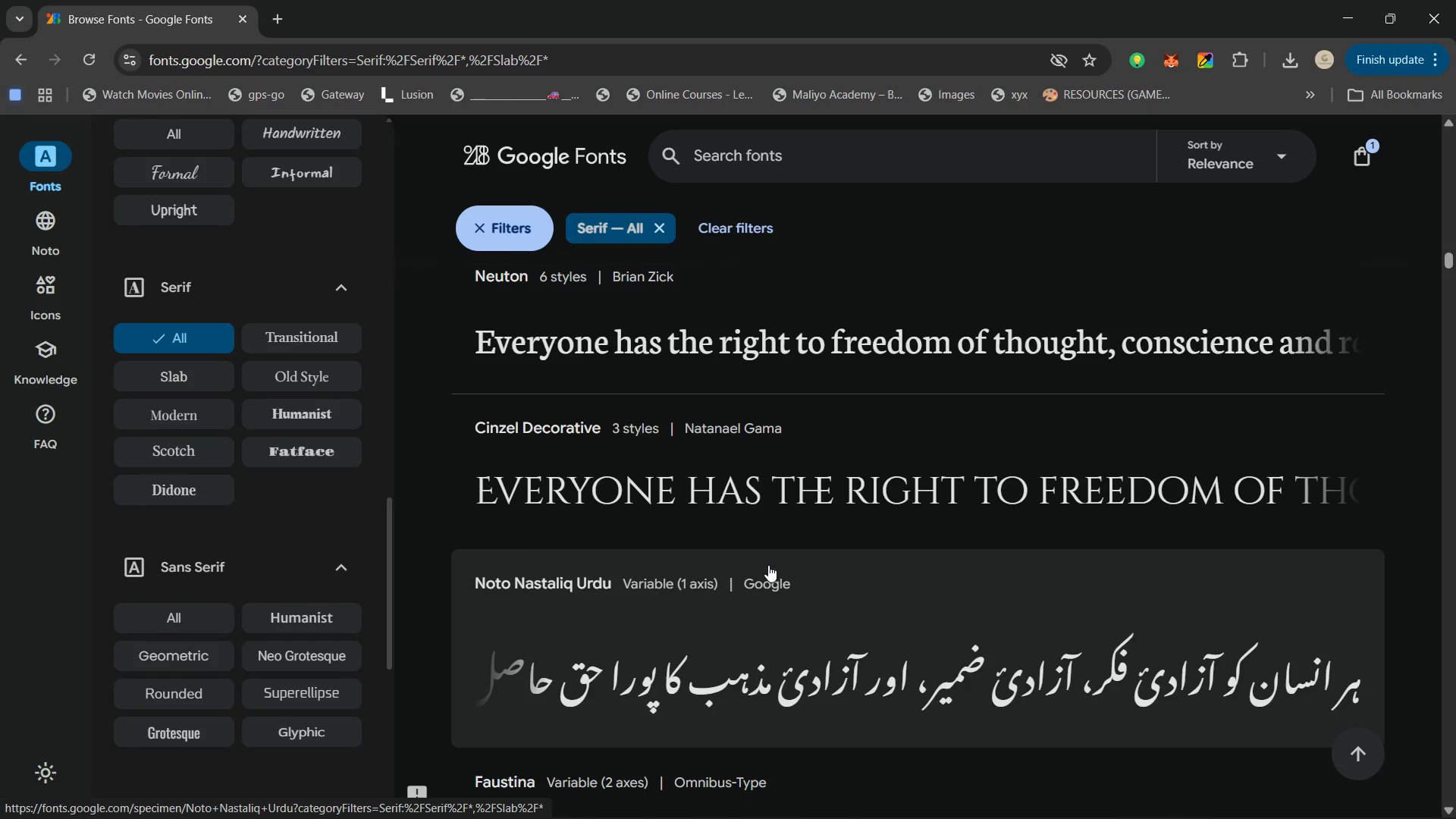 
scroll: coordinate [768, 565], scroll_direction: up, amount: 1.0
 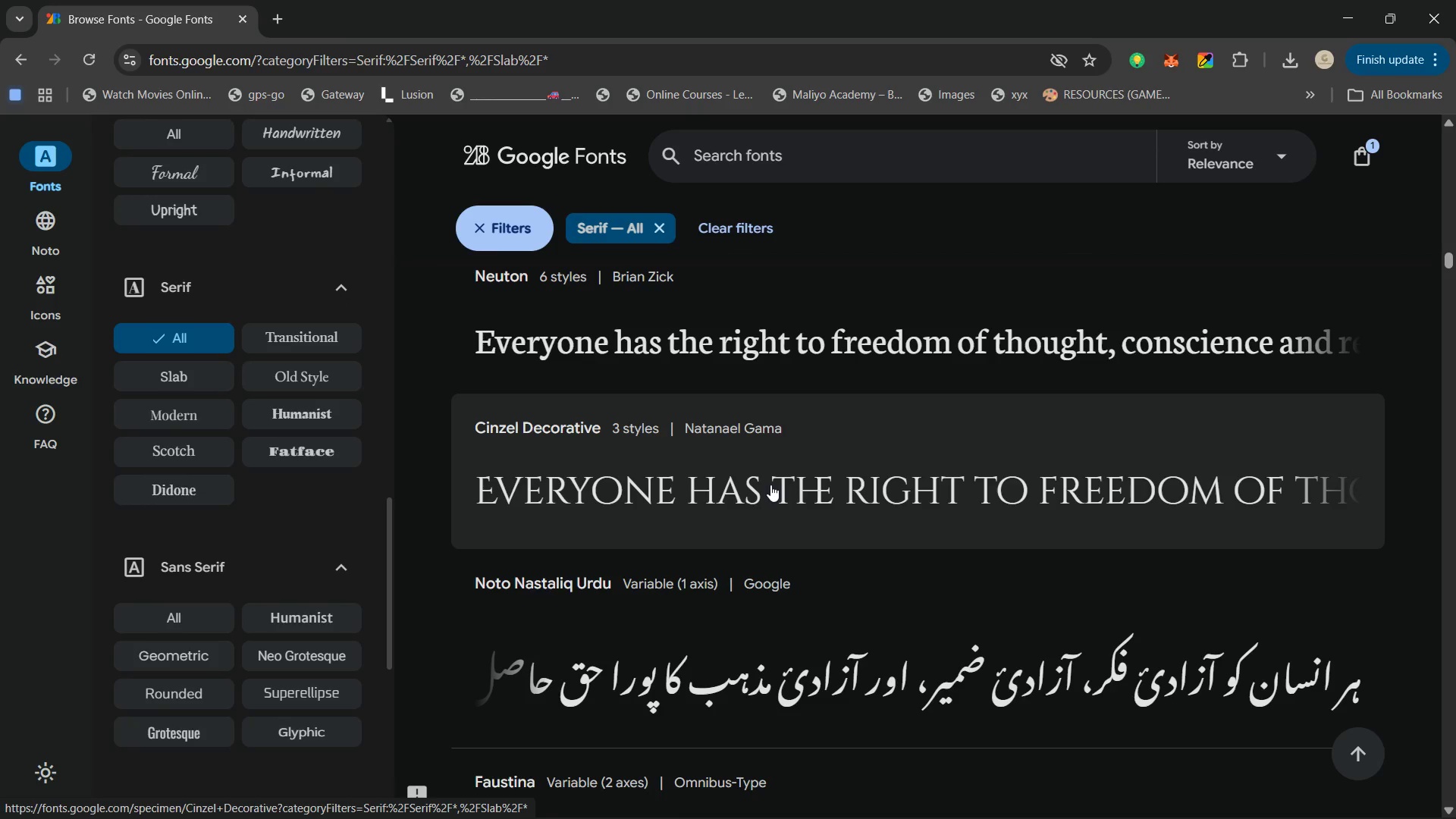 
scroll: coordinate [770, 488], scroll_direction: down, amount: 3.0
 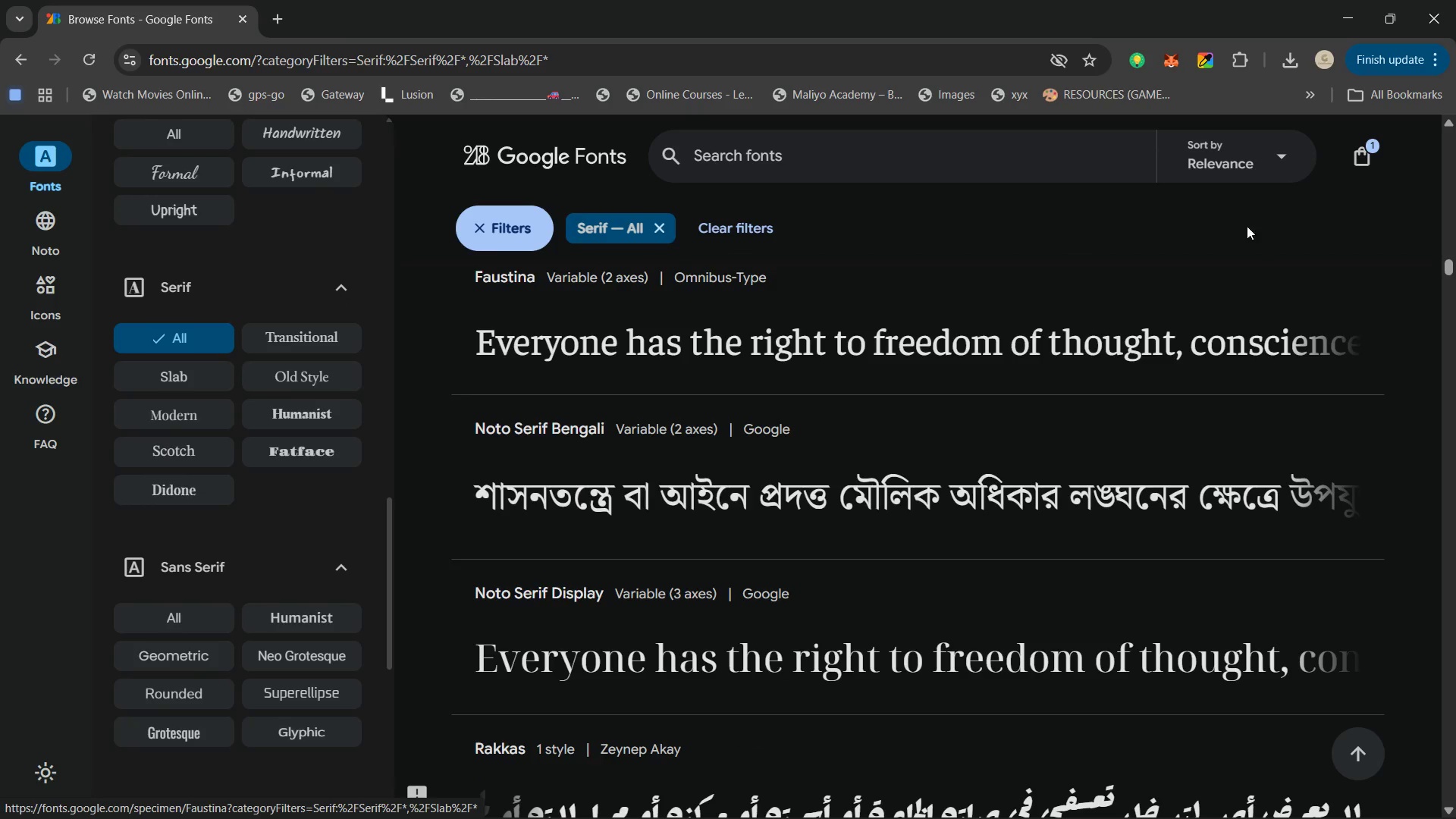 
left_click([1286, 149])
 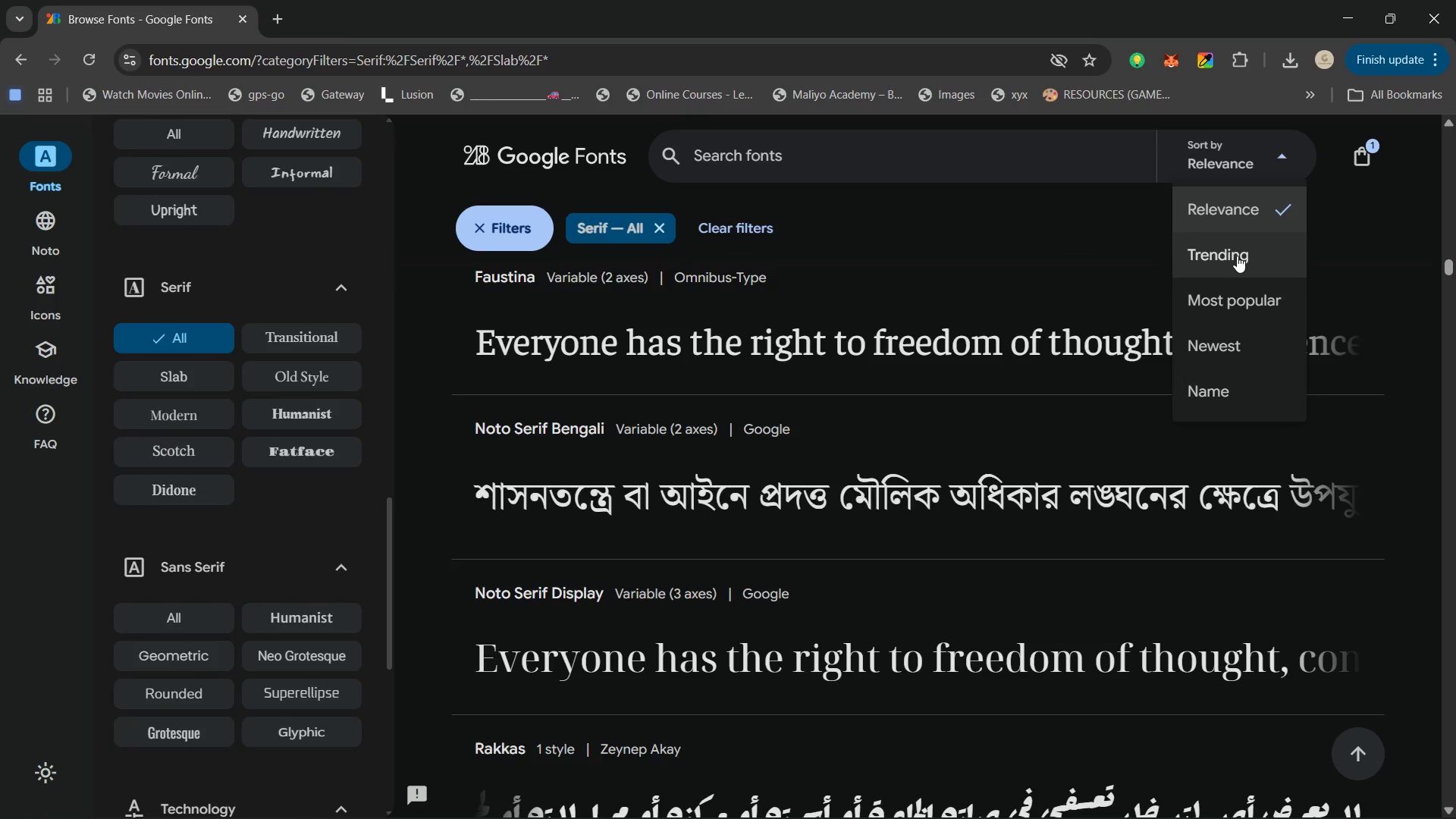 
left_click([1237, 256])
 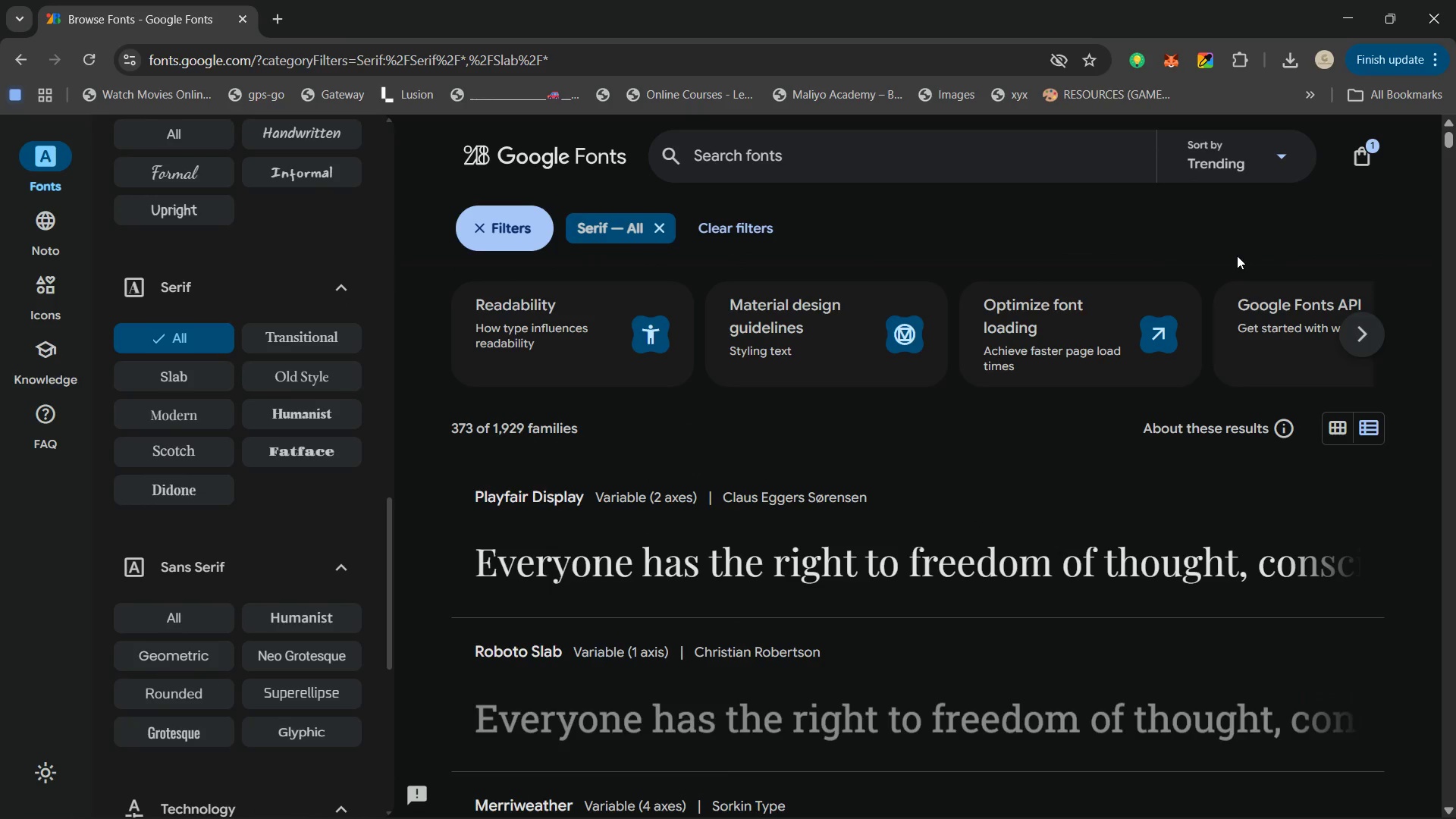 
scroll: coordinate [936, 405], scroll_direction: down, amount: 9.0
 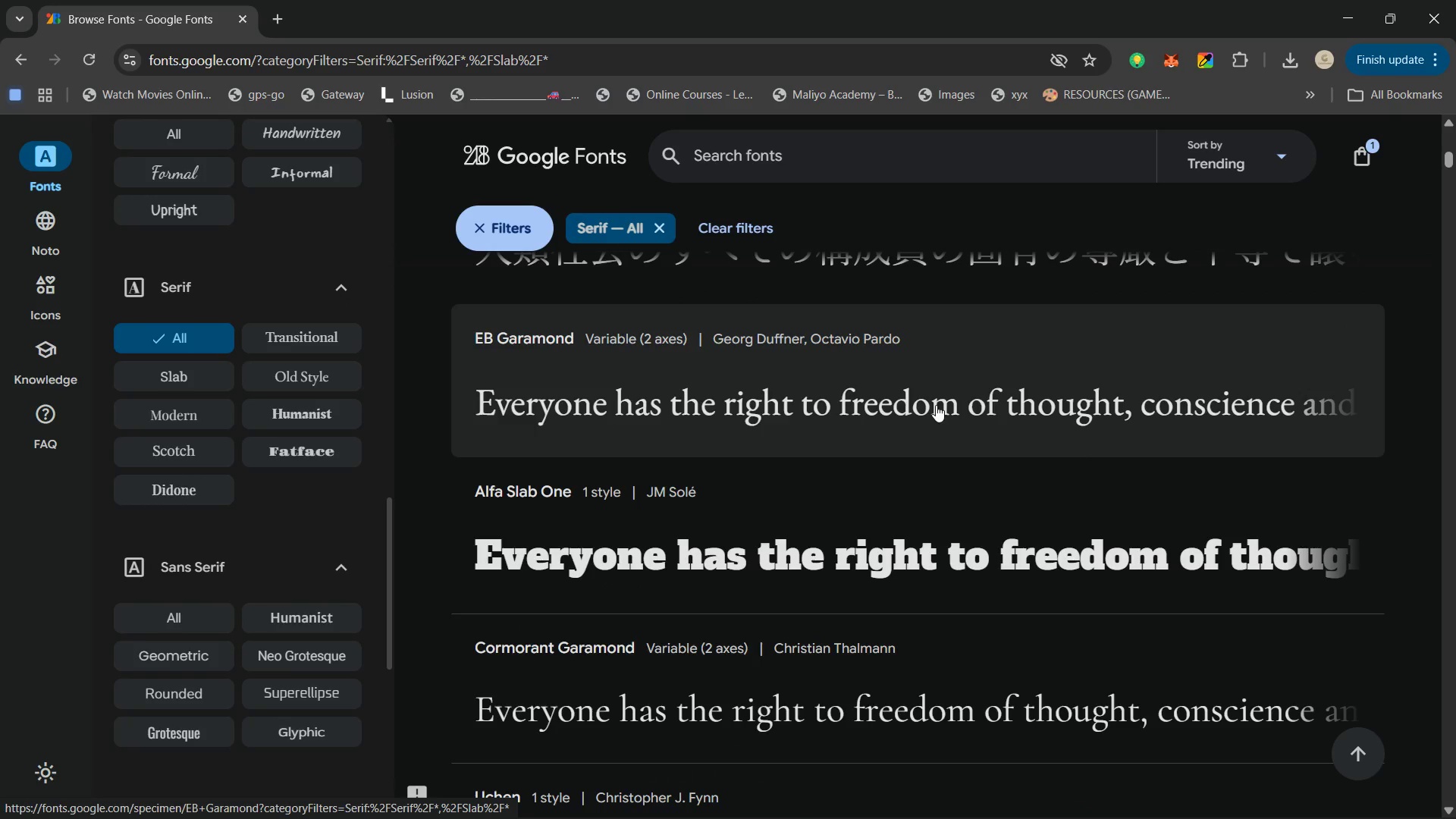 
scroll: coordinate [936, 405], scroll_direction: down, amount: 2.0
 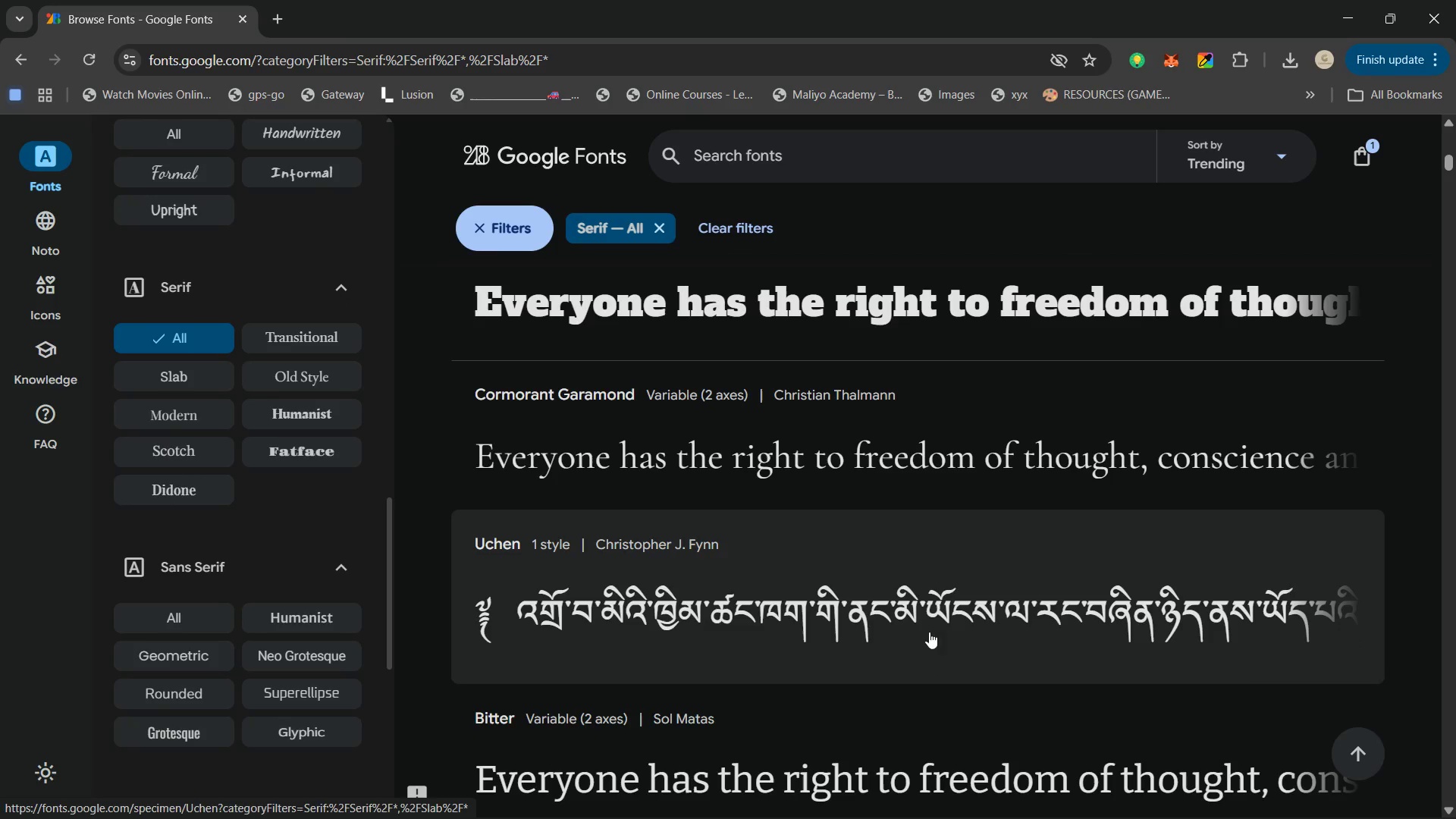 
wait(7.01)
 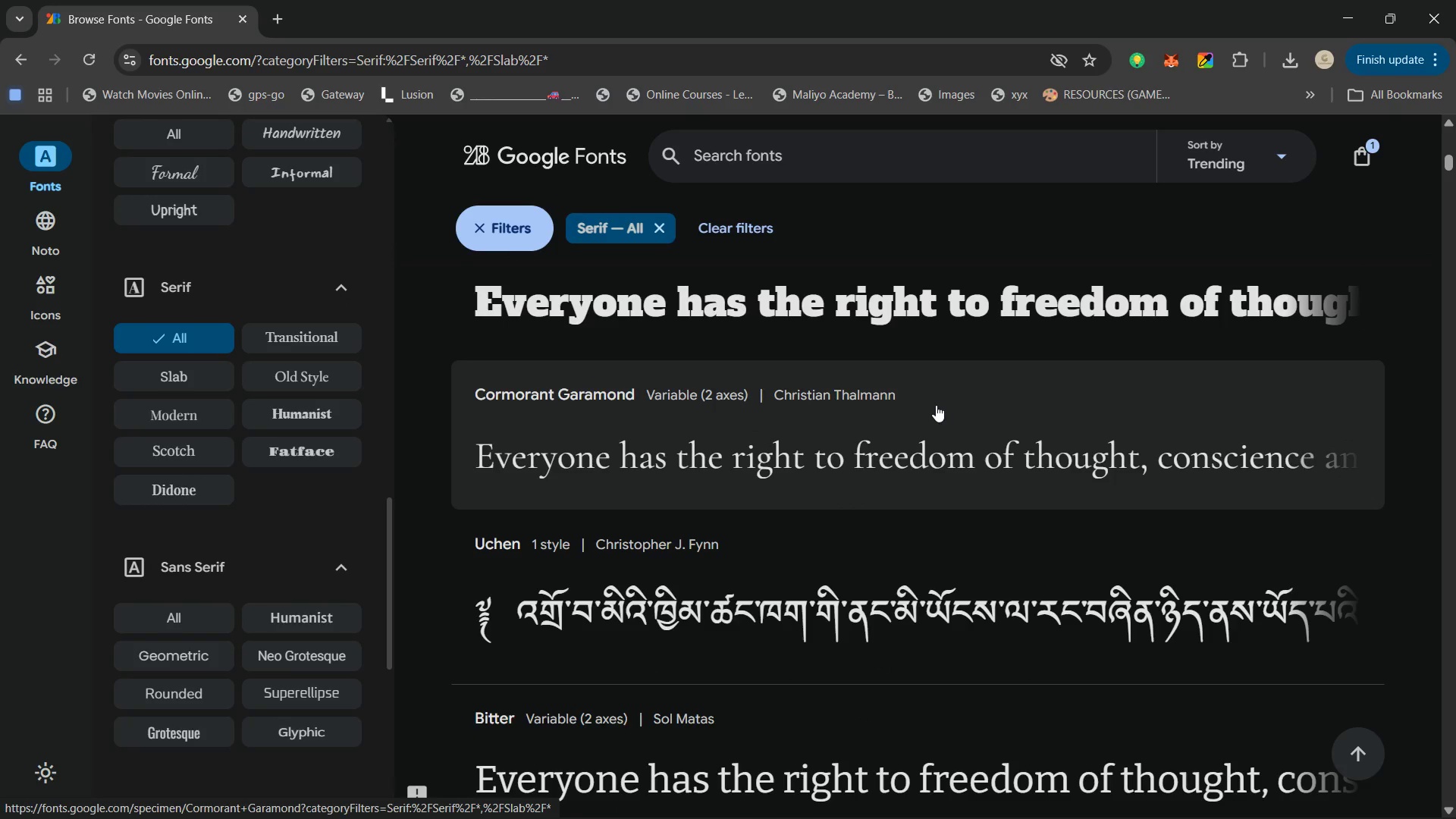 
left_click([978, 802])
 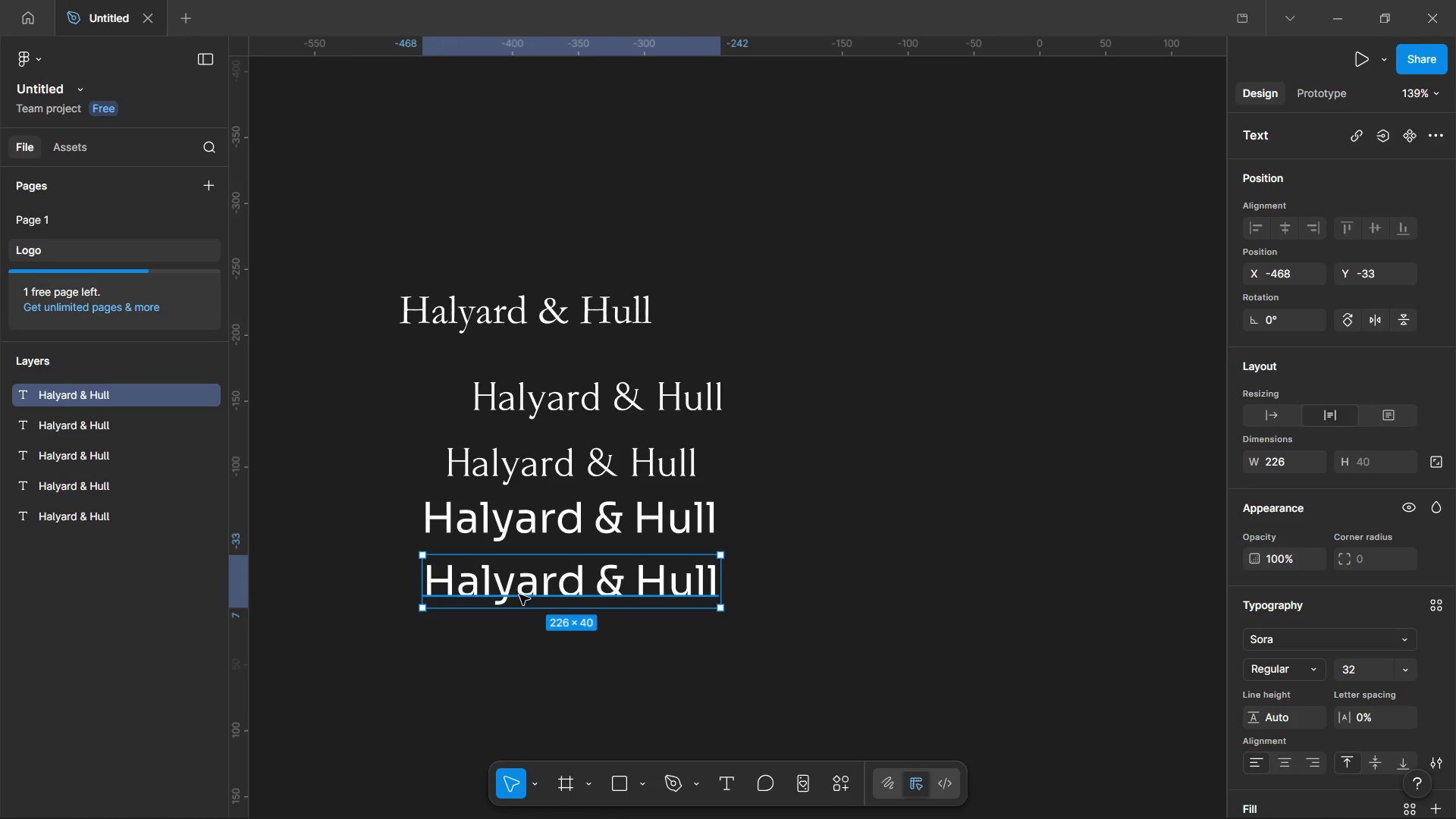 
hold_key(key=AltLeft, duration=1.51)
left_click_drag(start_coordinate=[524, 588], to_coordinate=[515, 628])
 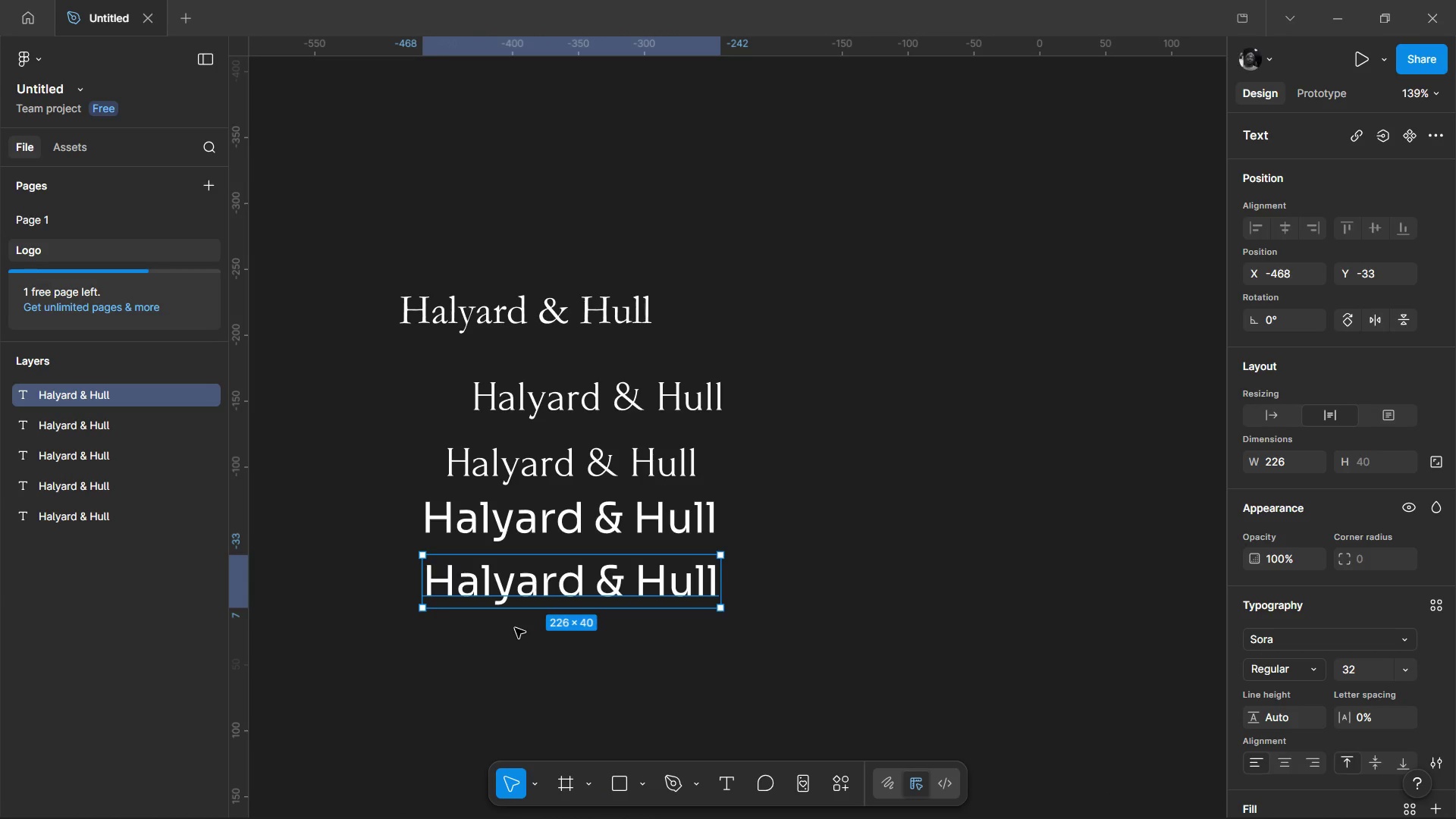 
hold_key(key=AltLeft, duration=0.62)
 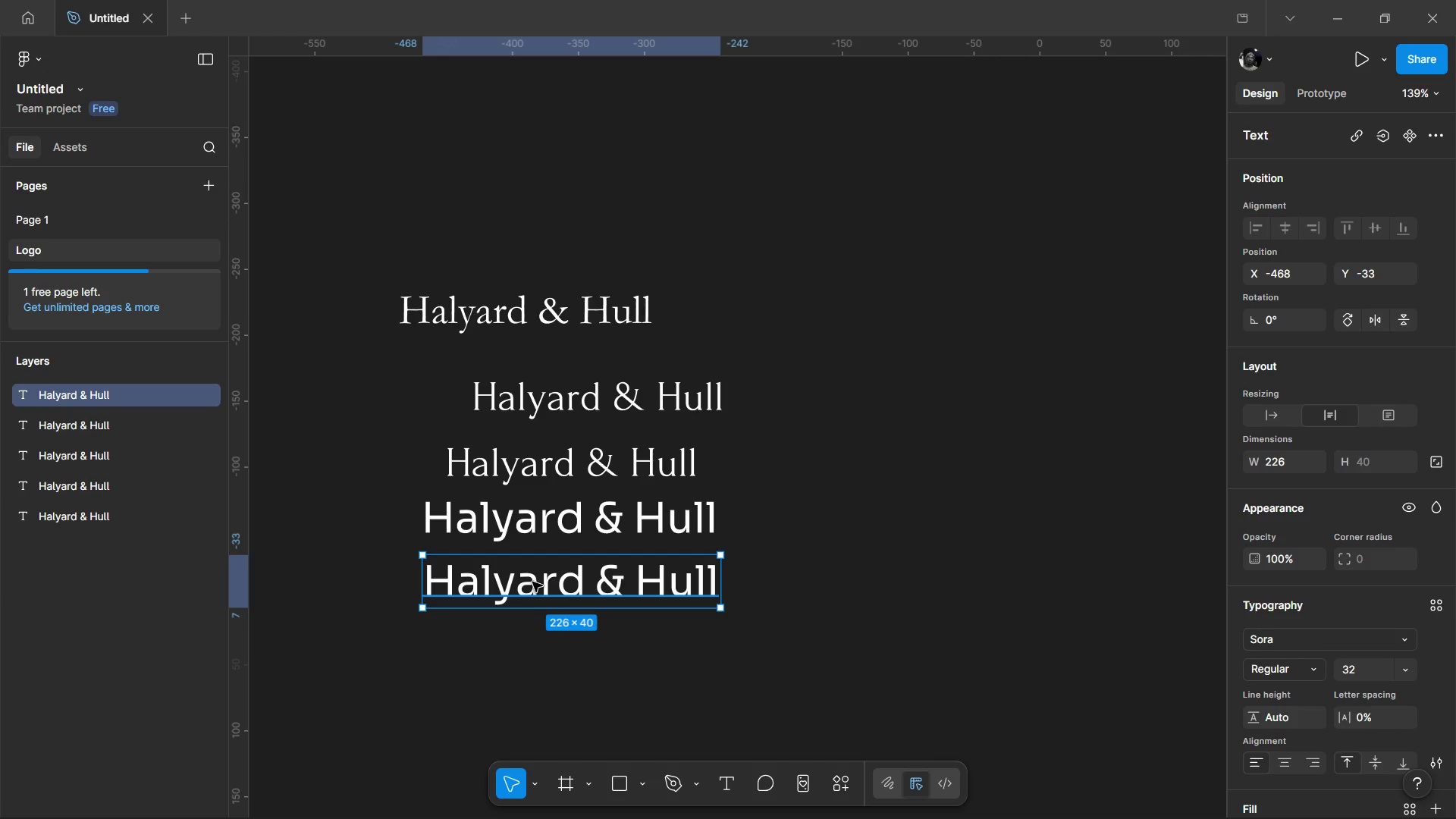 
left_click([532, 582])
 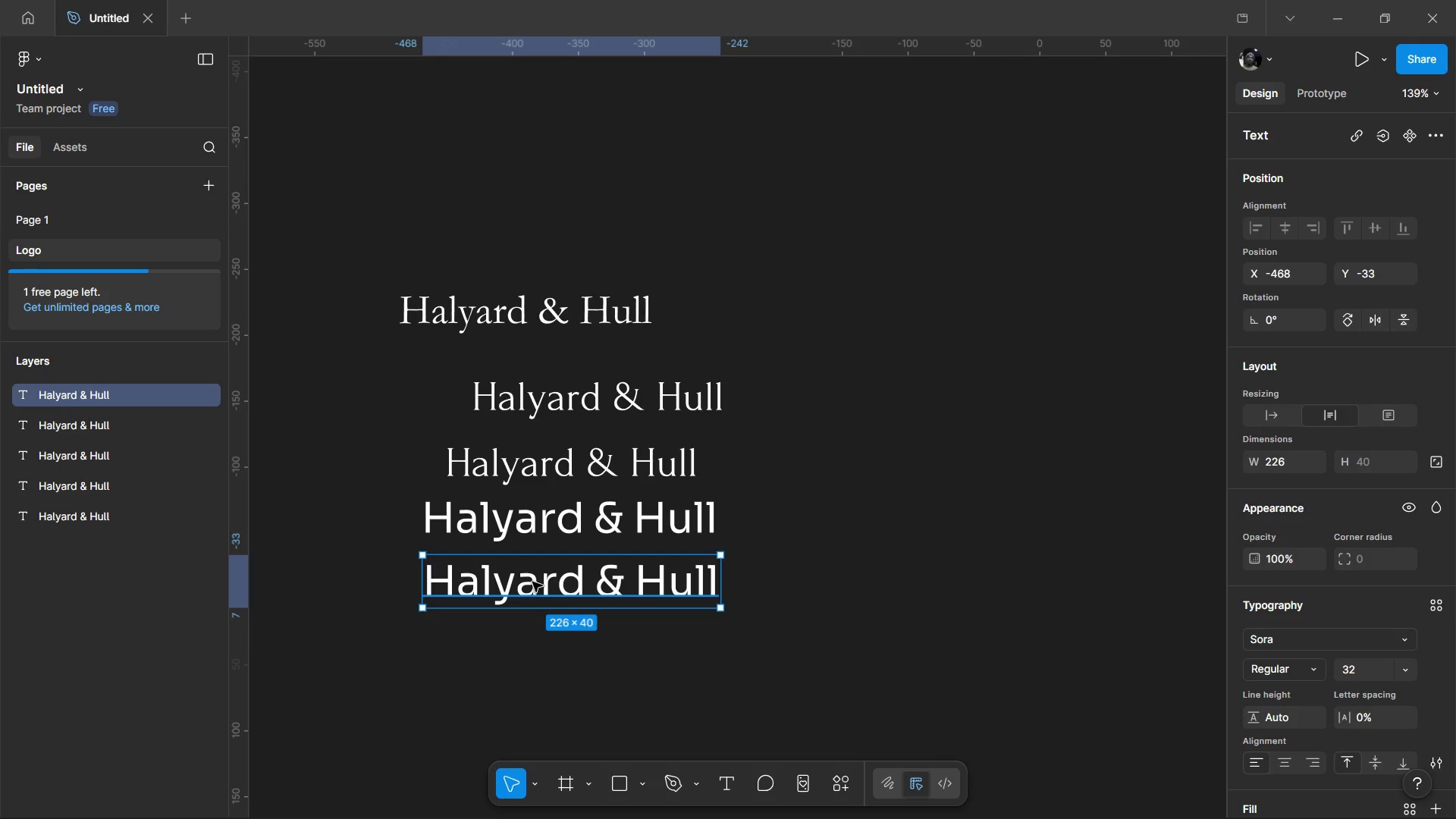 
hold_key(key=AltLeft, duration=1.52)
left_click_drag(start_coordinate=[532, 582], to_coordinate=[530, 655])
 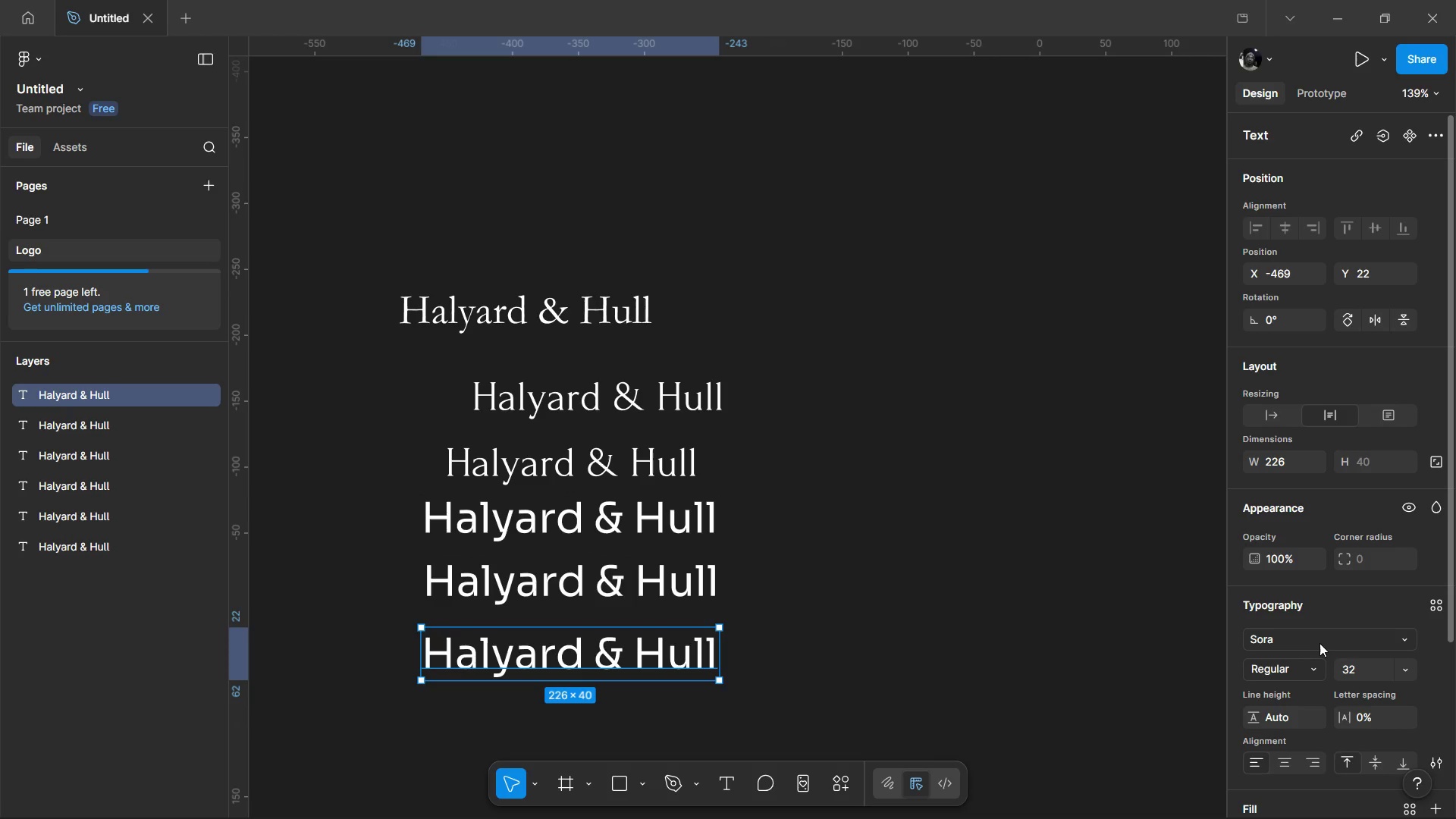 
left_click([1320, 643])
 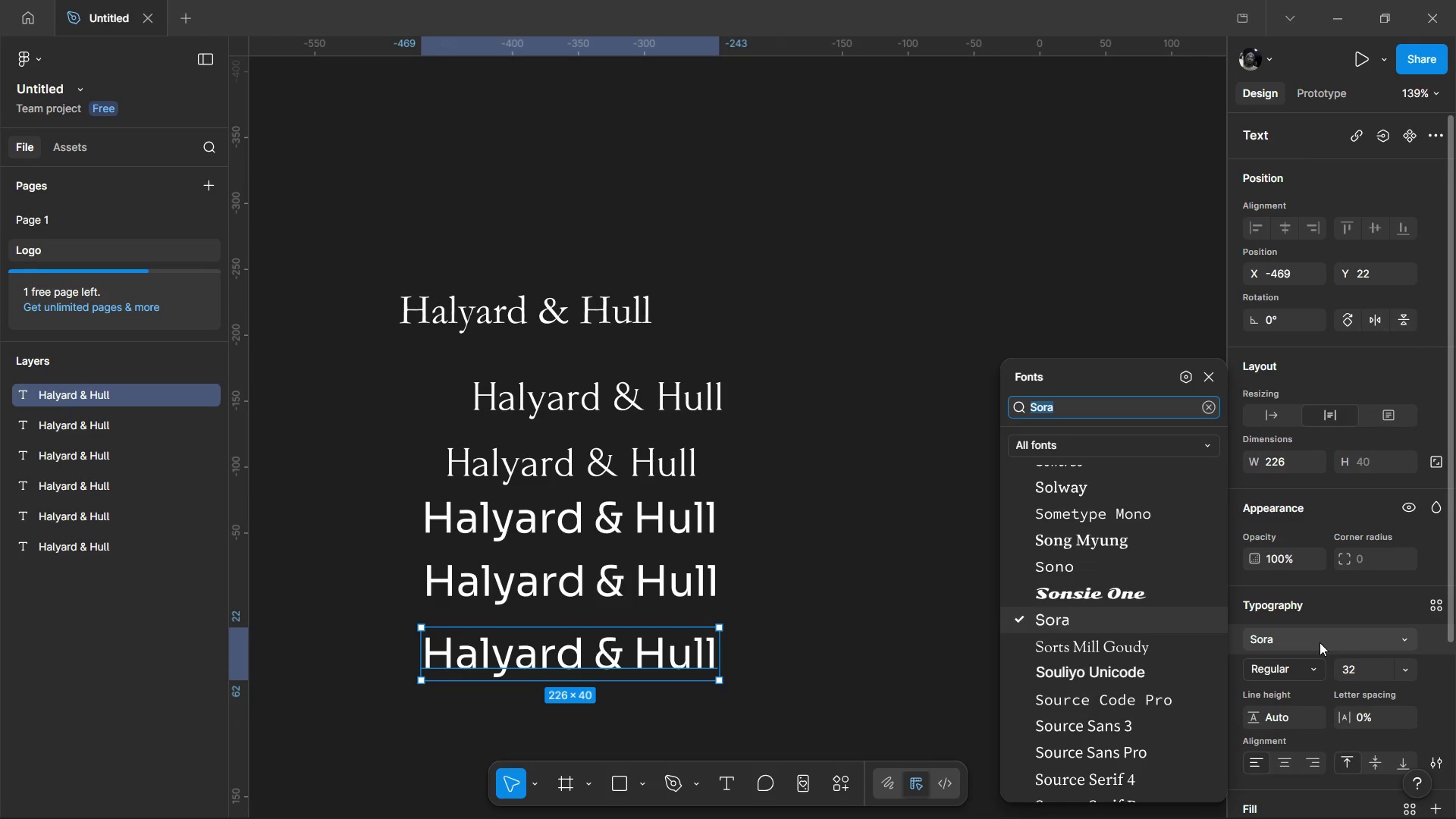 
type(com)
key(Backspace)
type(rmo)
 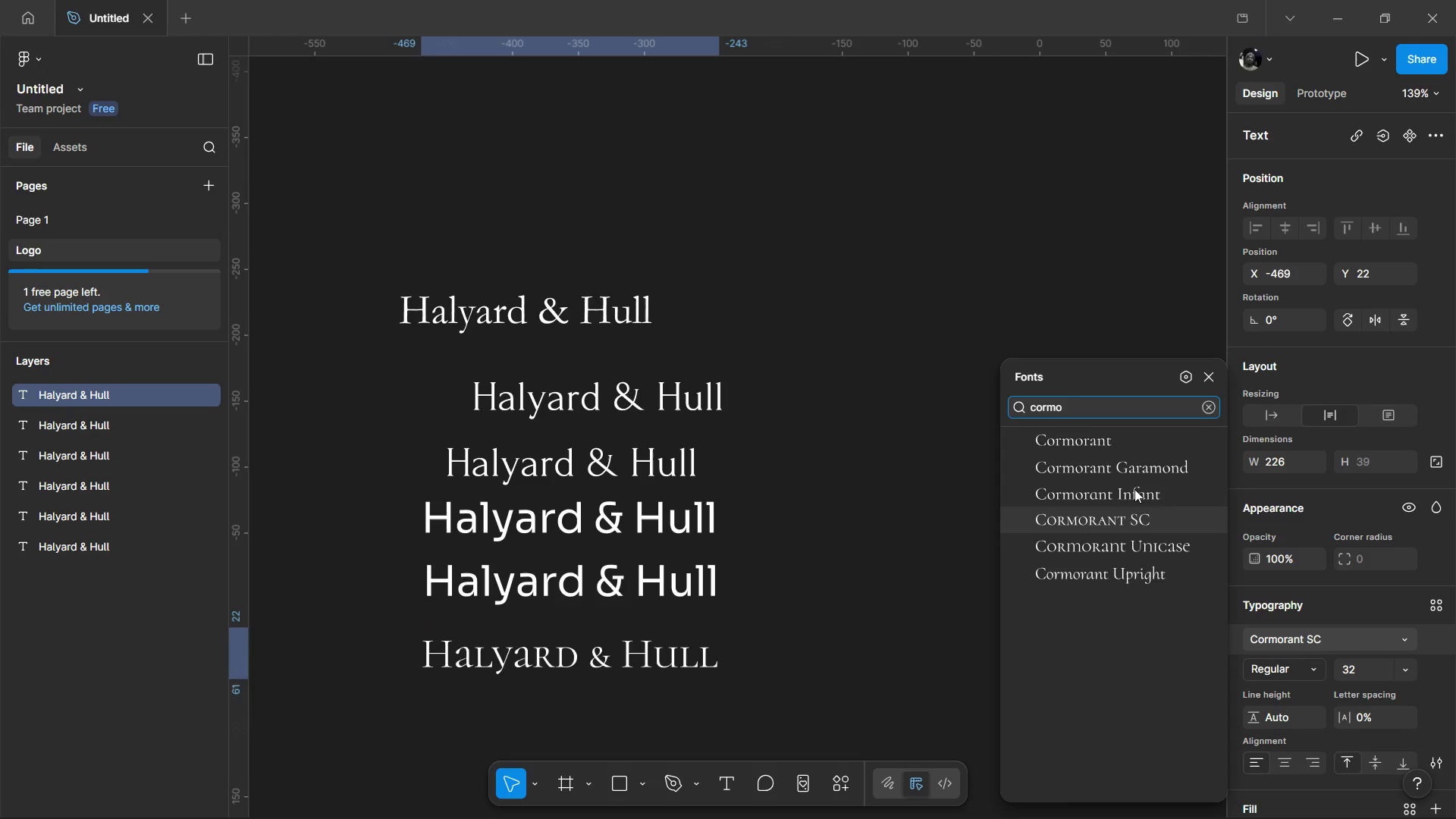 
left_click([1133, 469])
 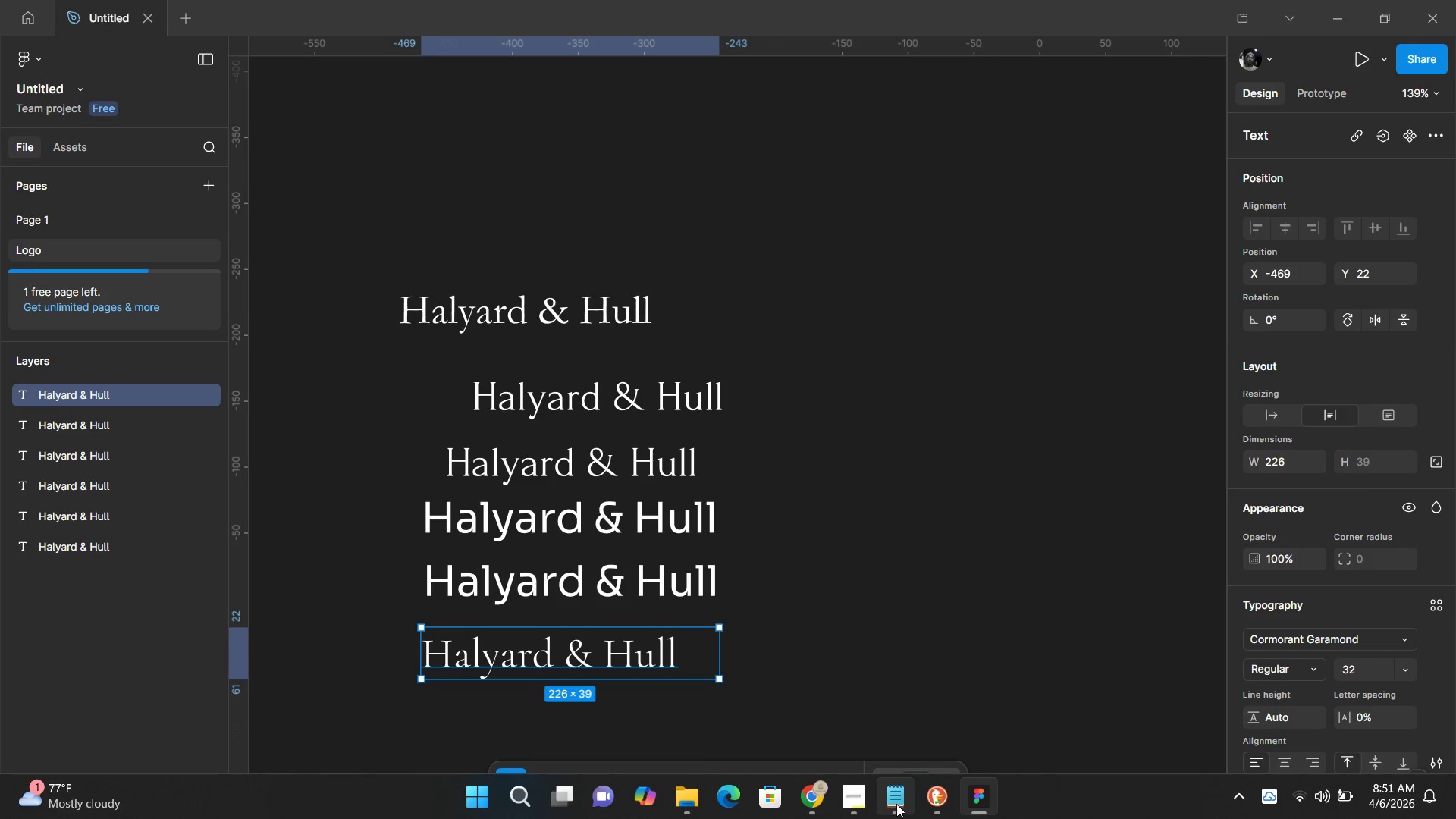 
left_click([819, 810])
 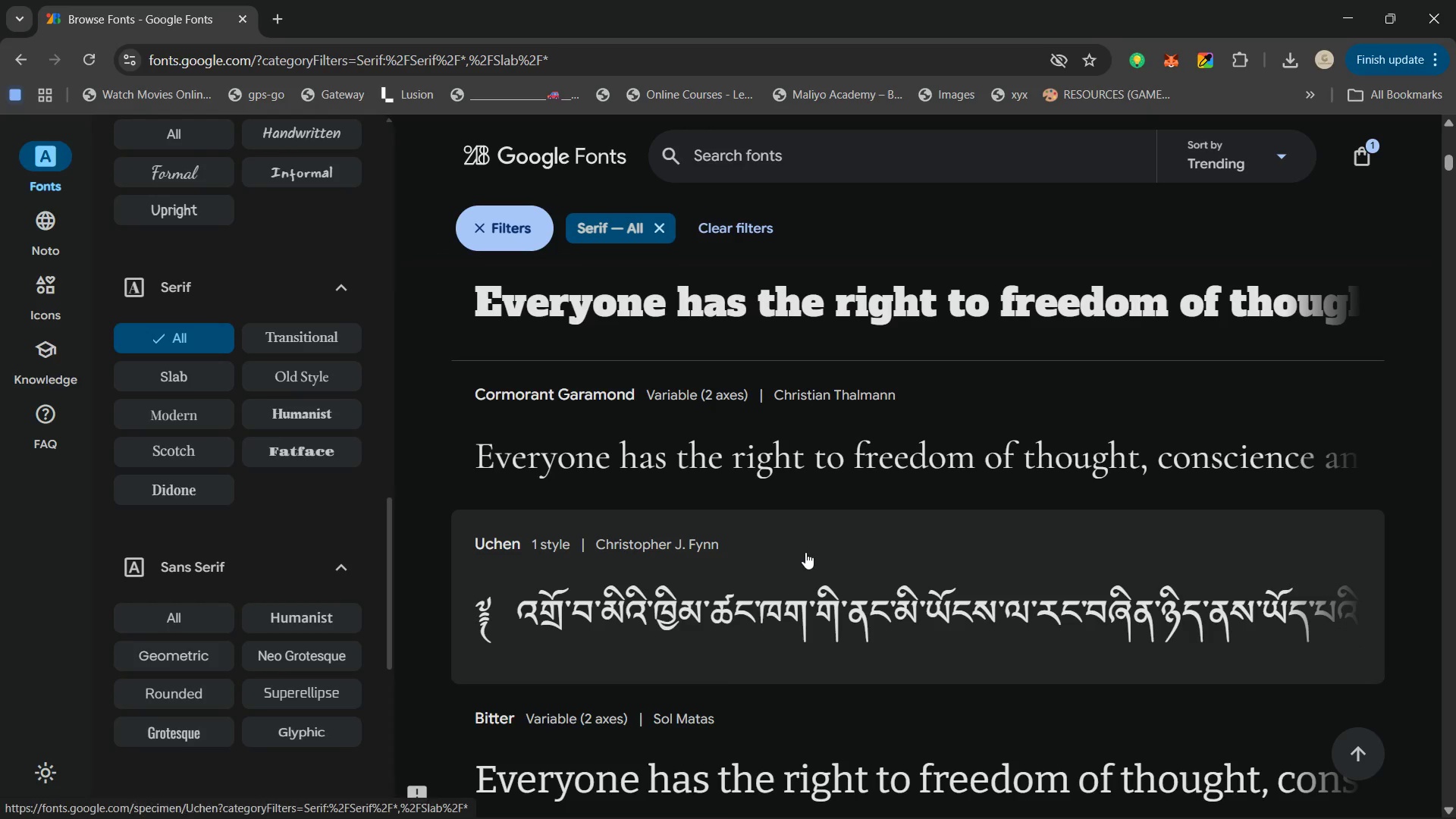 
scroll: coordinate [805, 552], scroll_direction: down, amount: 9.0
 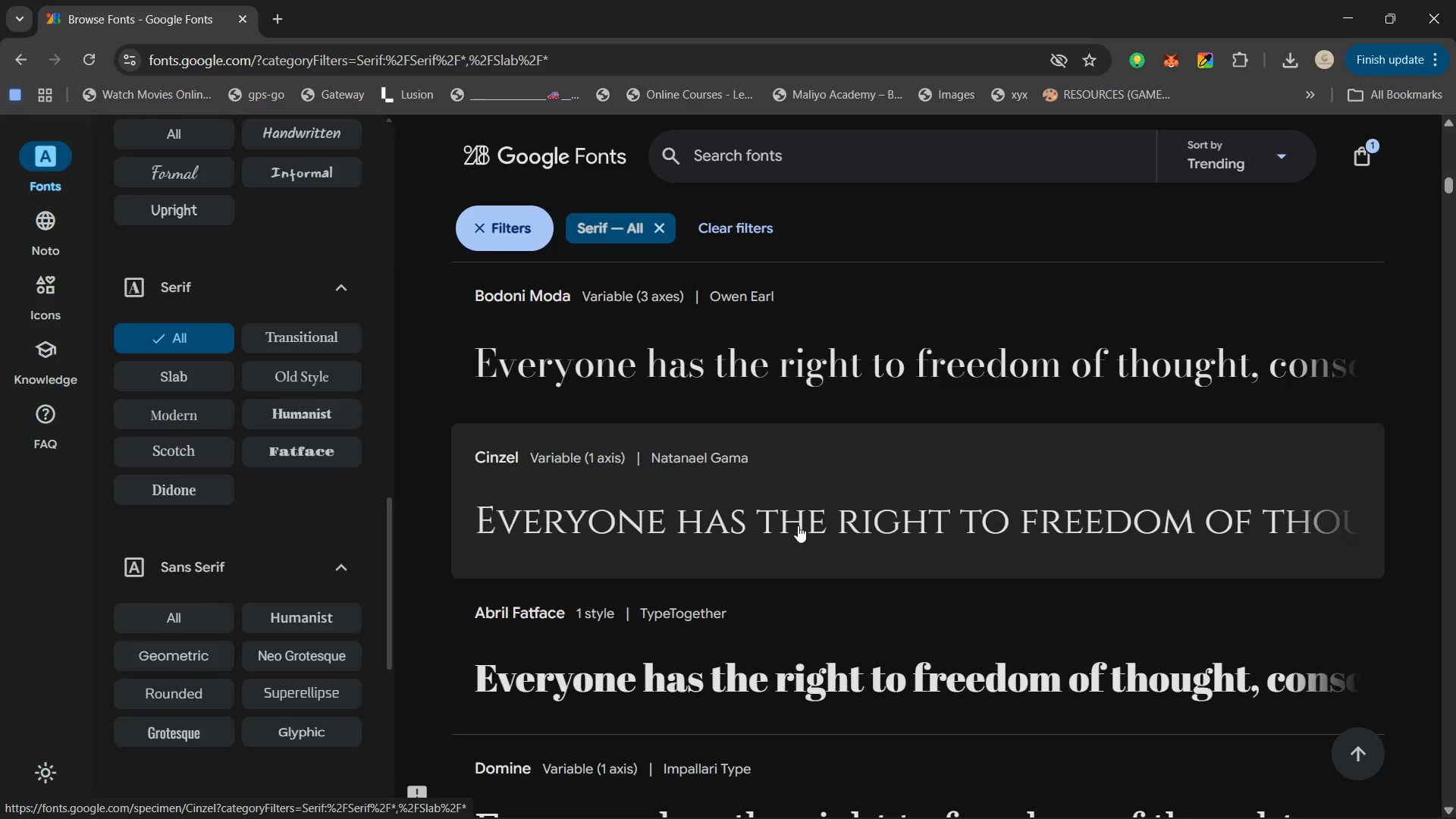 
wait(21.45)
 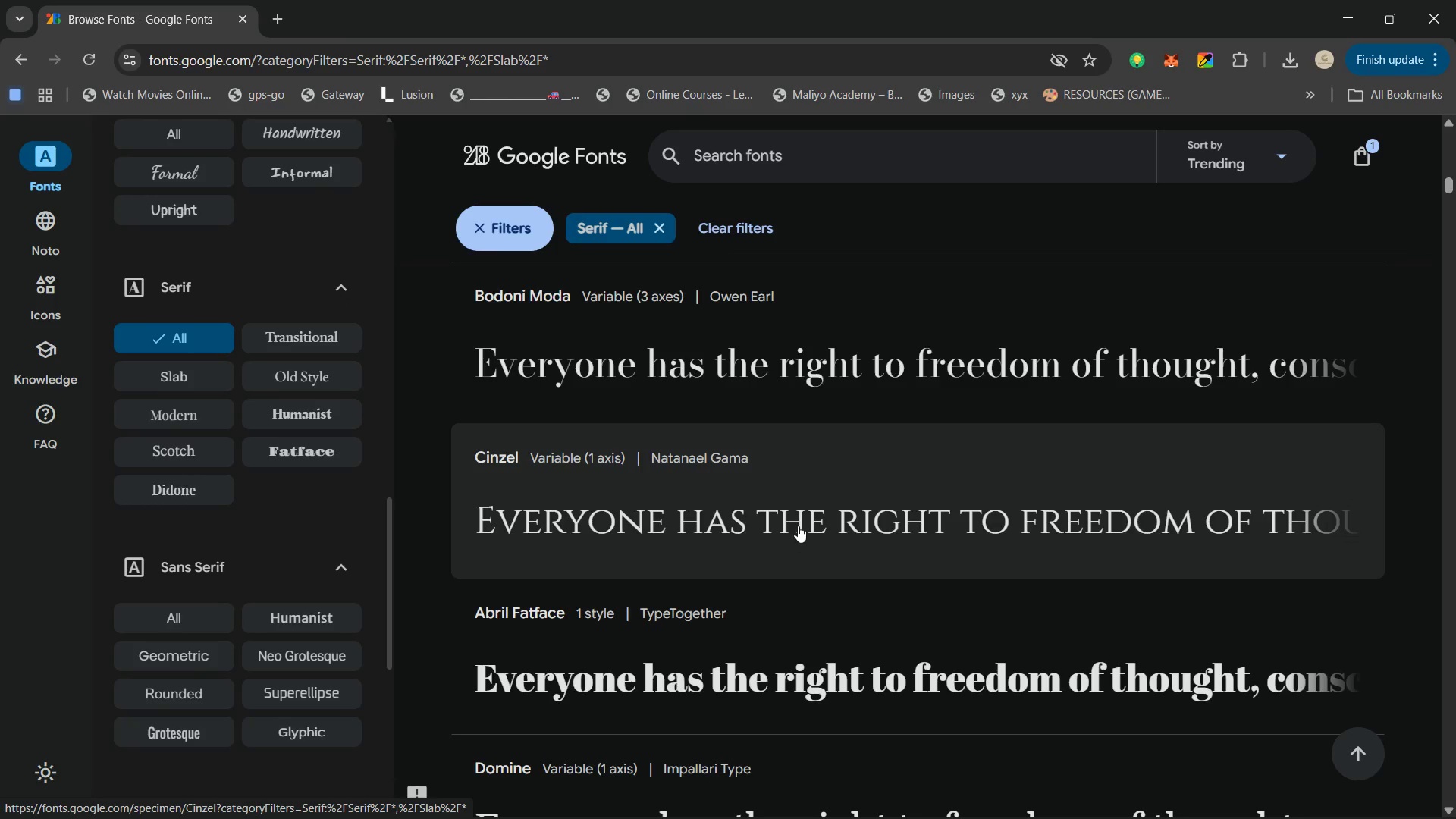 
scroll: coordinate [795, 502], scroll_direction: down, amount: 6.0
 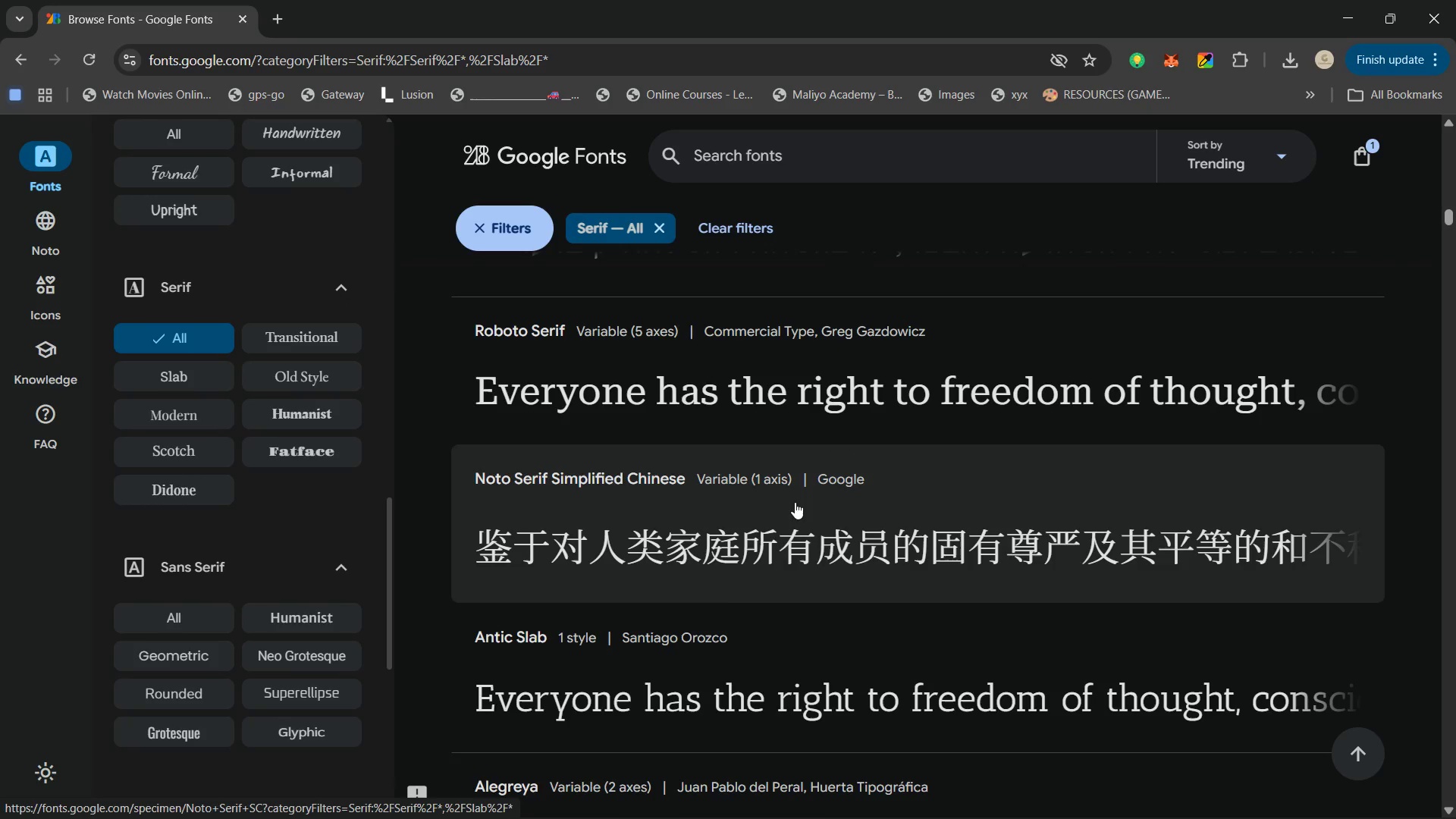 
scroll: coordinate [793, 499], scroll_direction: up, amount: 7.0
 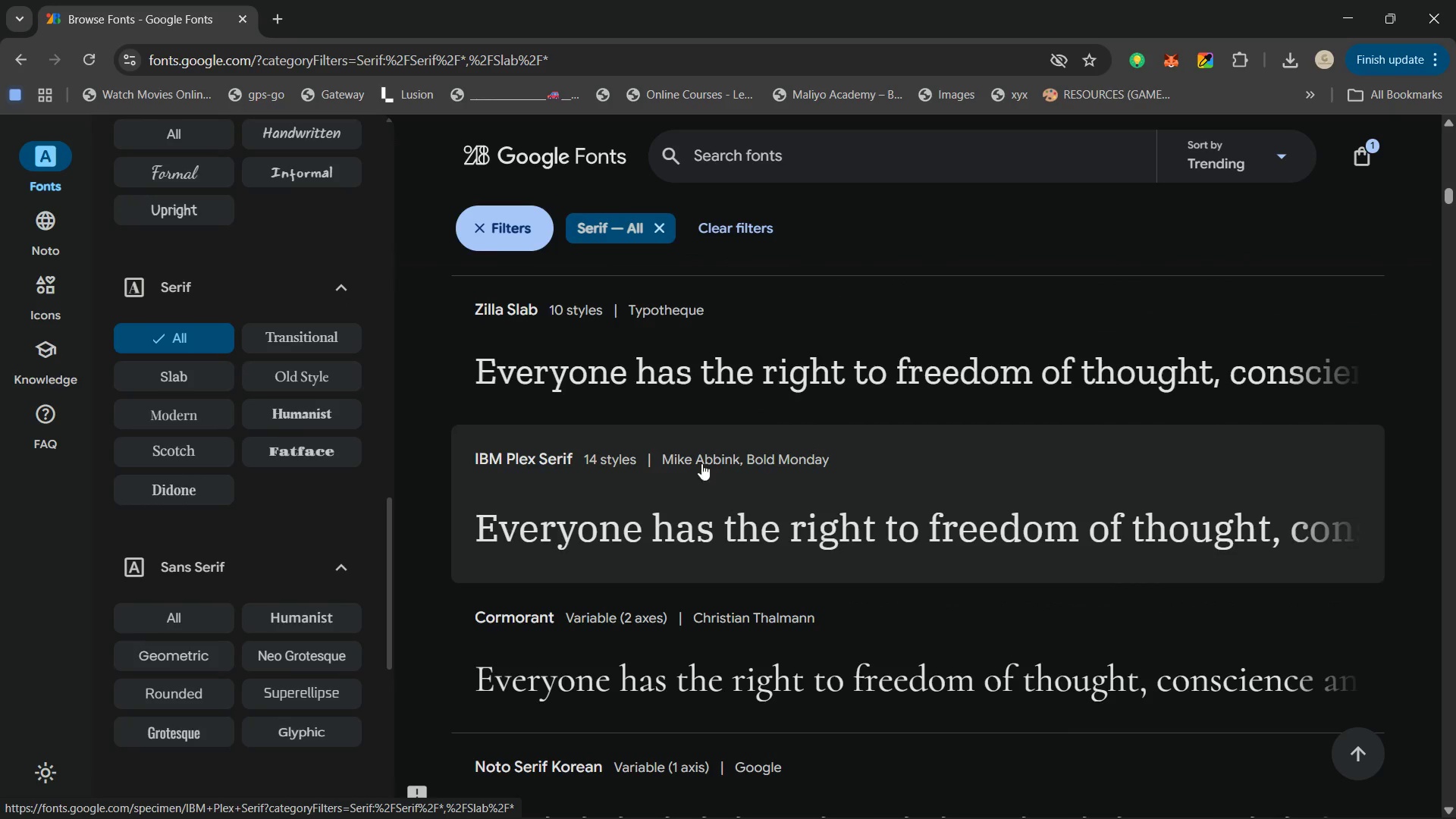 
left_click([1276, 151])
 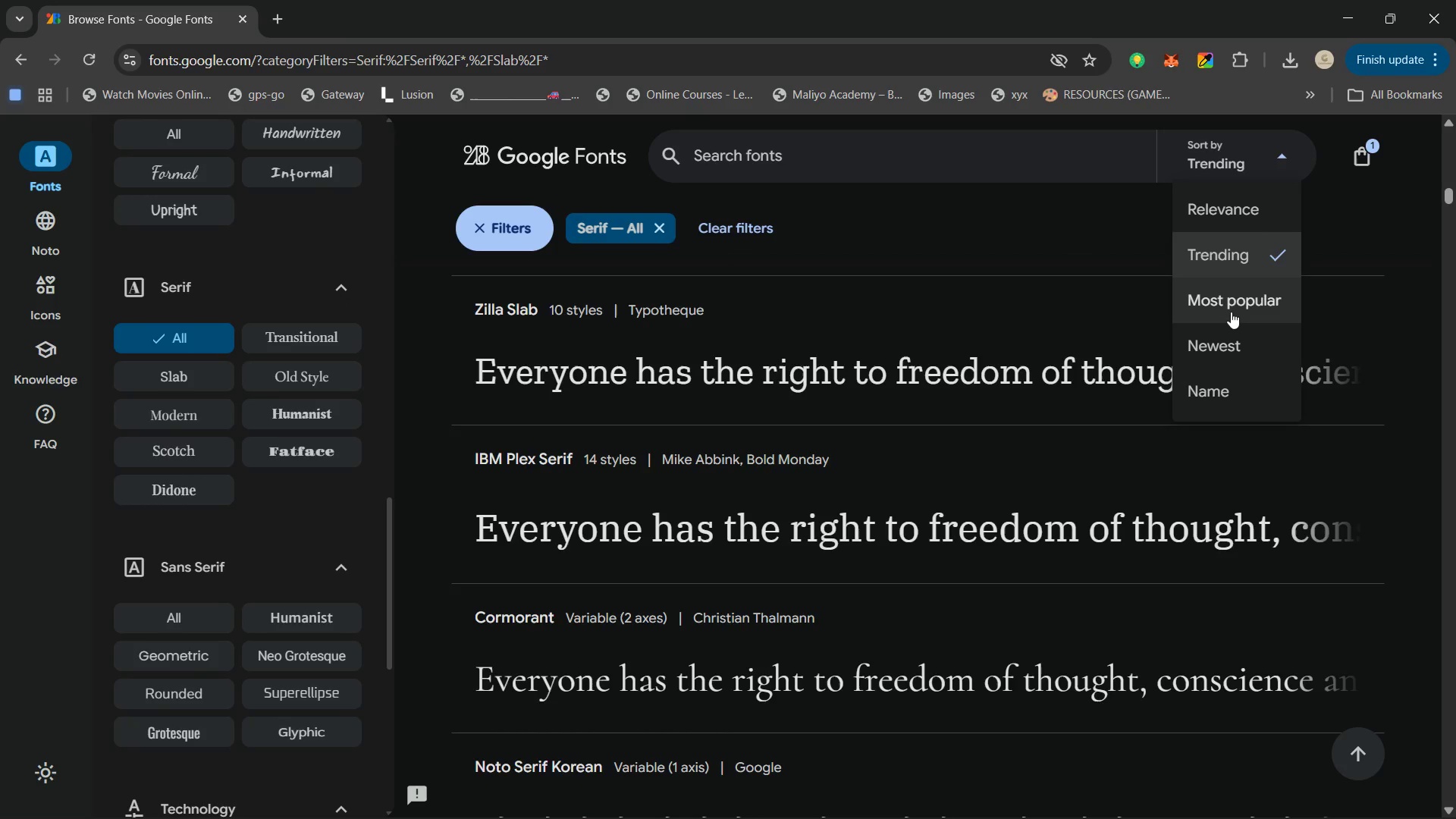 
scroll: coordinate [1231, 311], scroll_direction: none, amount: 0.0
 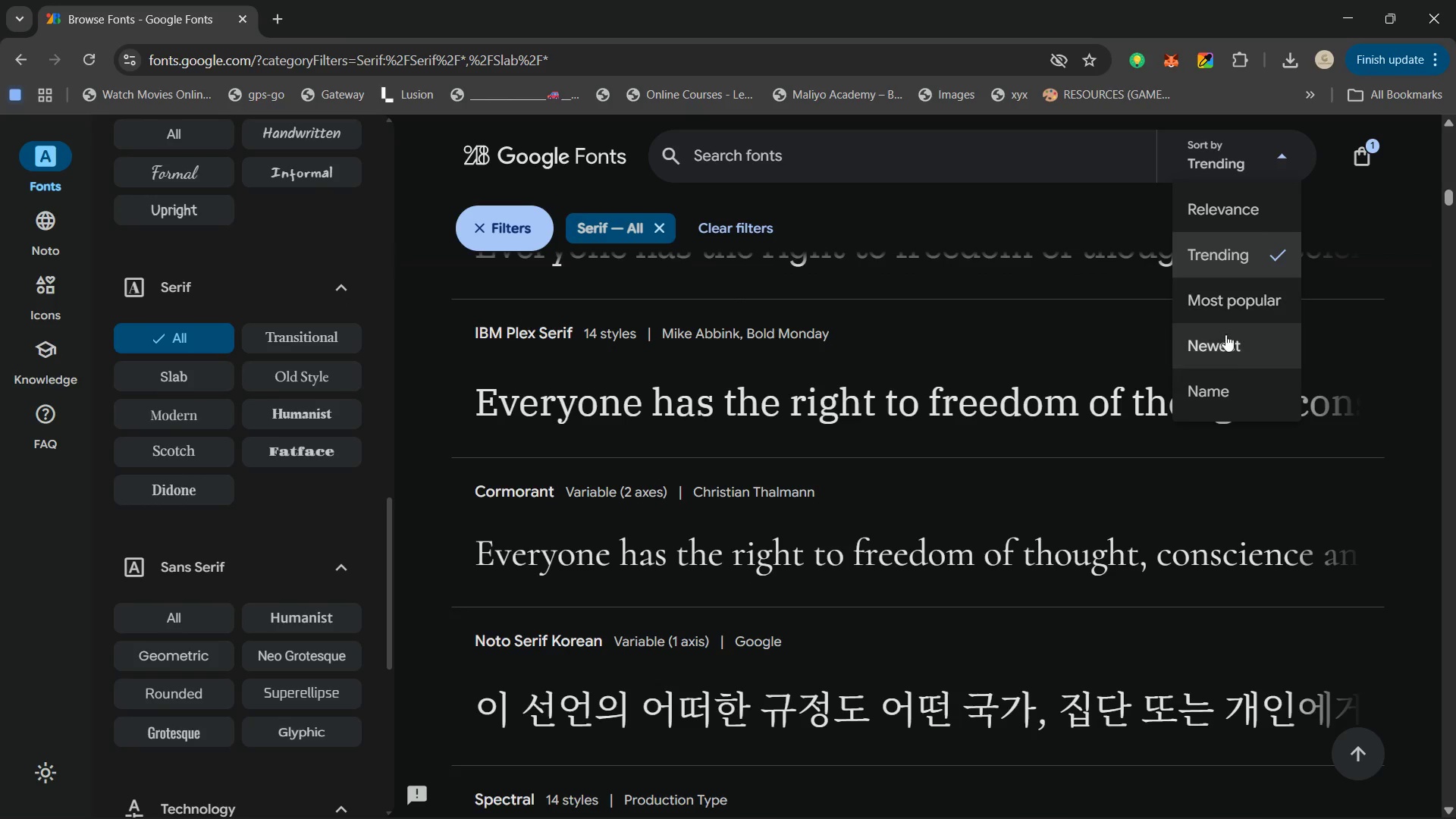 
scroll: coordinate [1225, 337], scroll_direction: down, amount: 1.0
 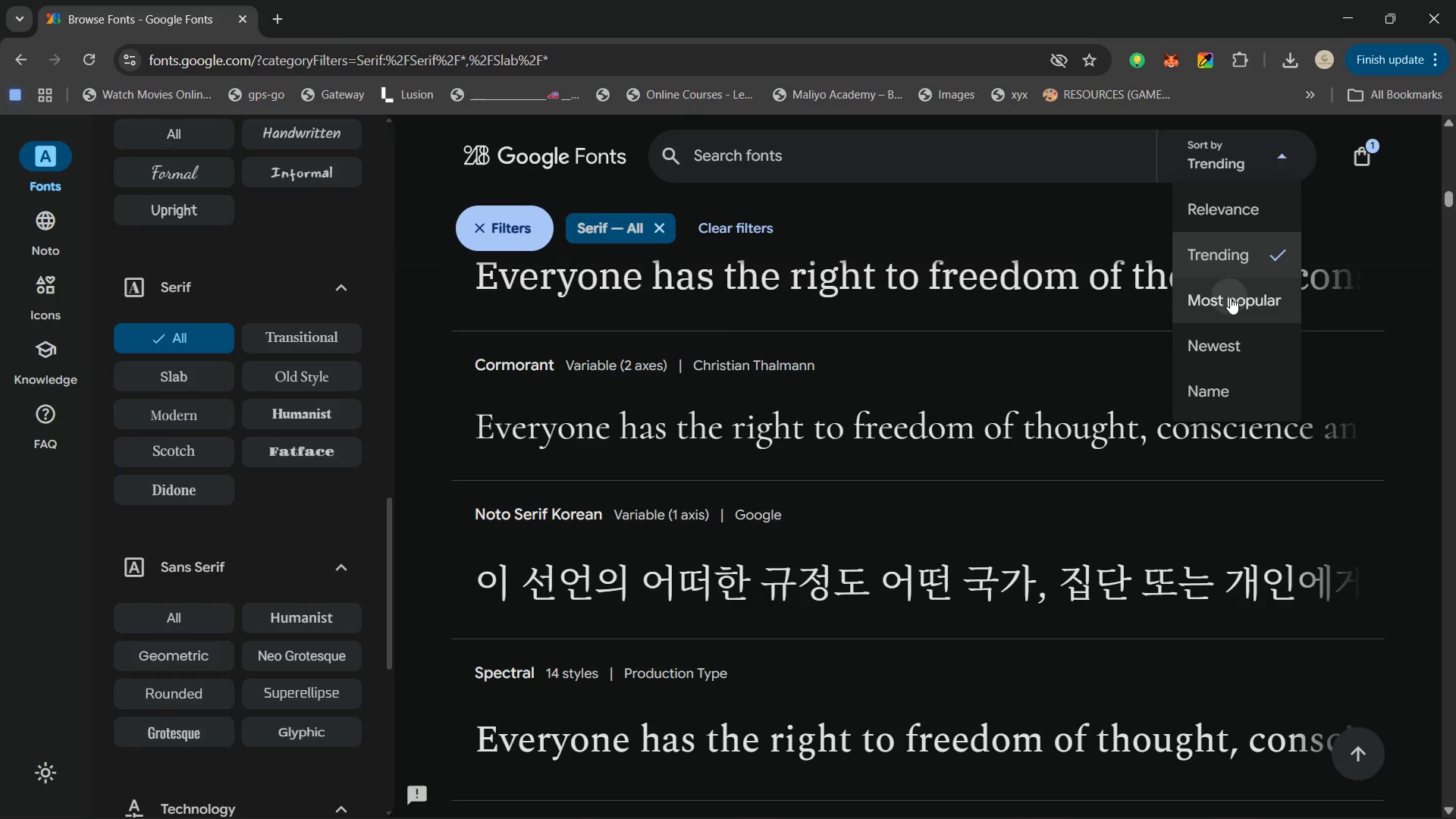 
left_click([1230, 297])
 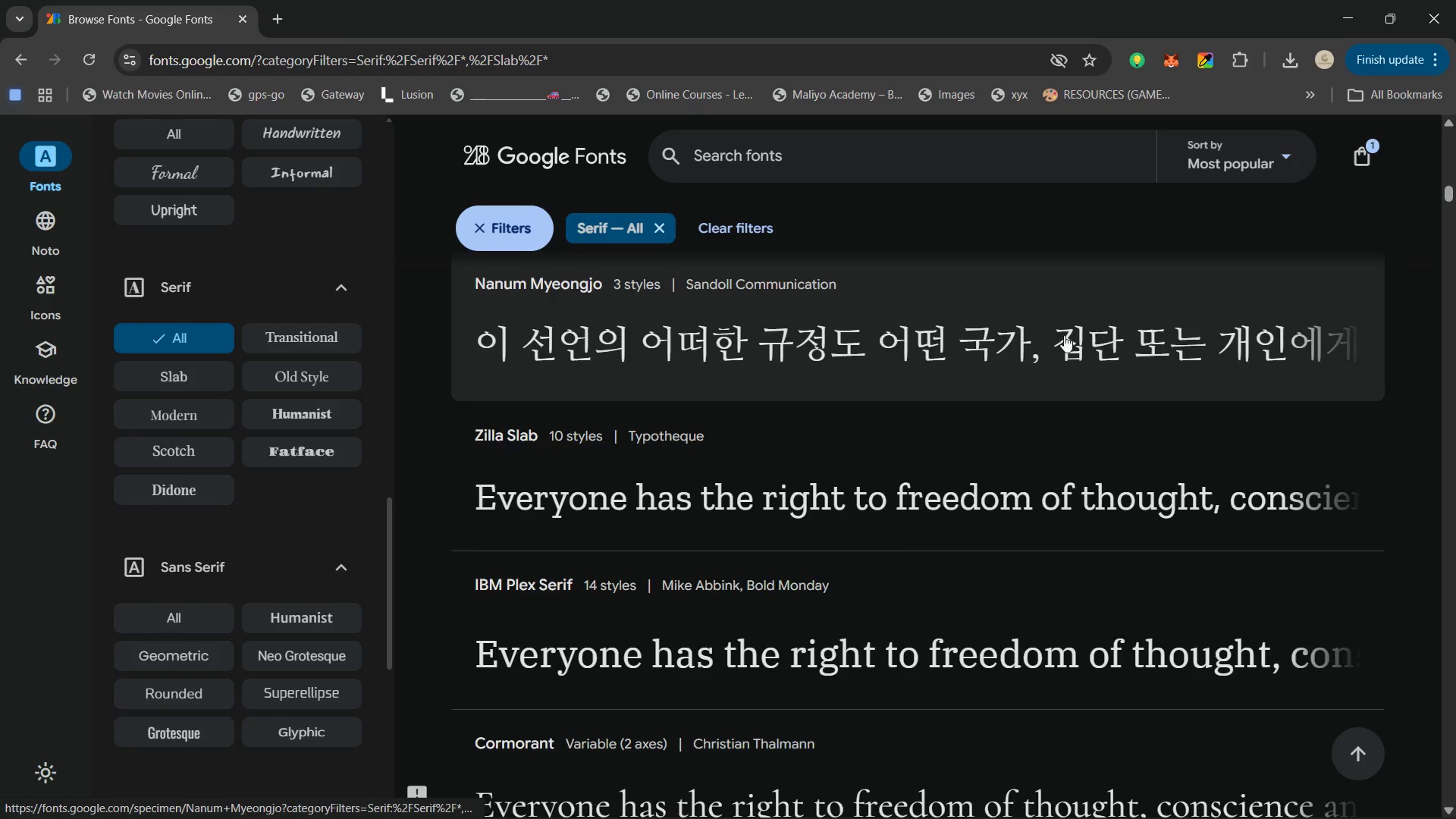 
scroll: coordinate [977, 358], scroll_direction: up, amount: 2.0
 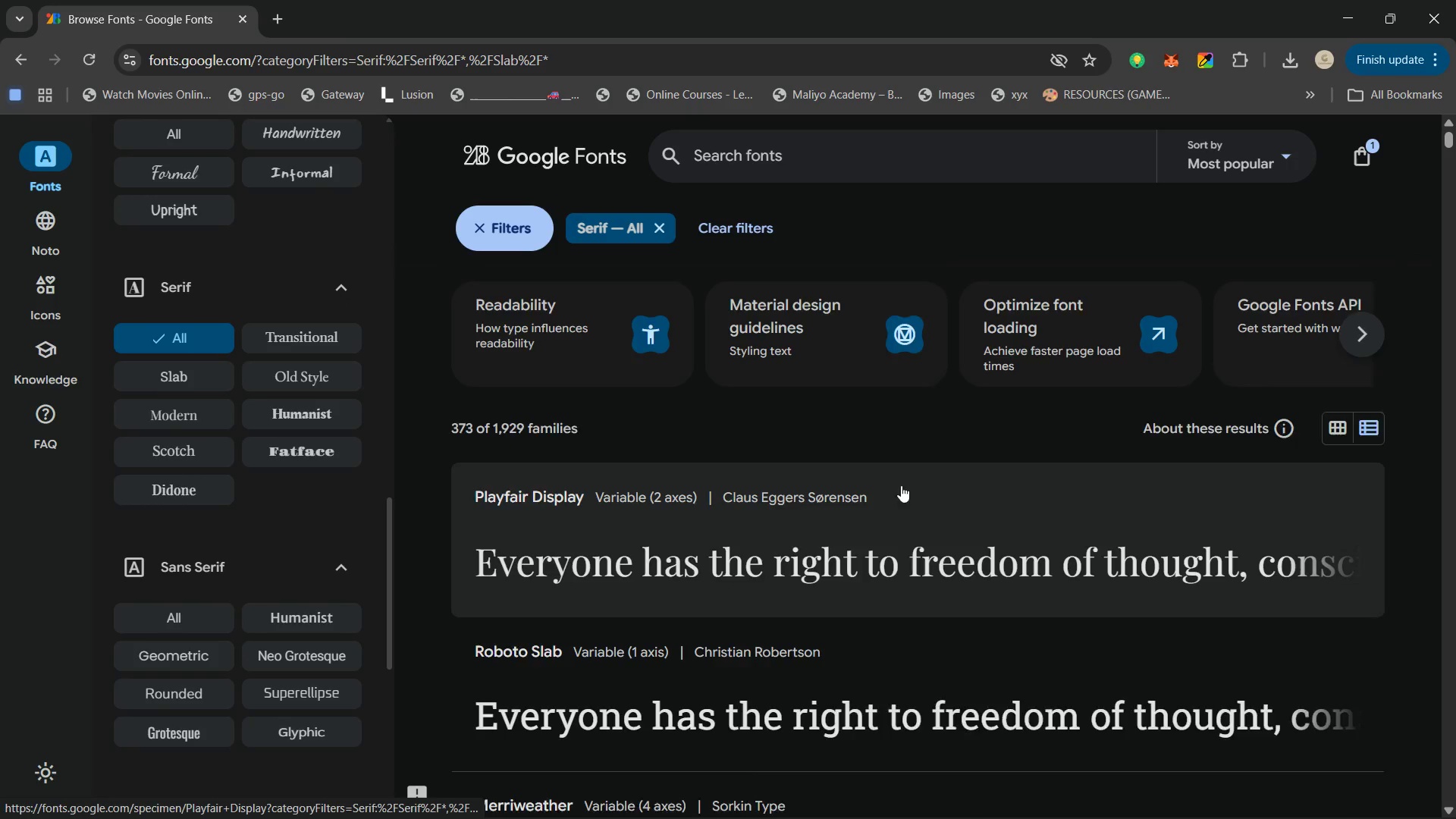 
scroll: coordinate [847, 522], scroll_direction: none, amount: 0.0
 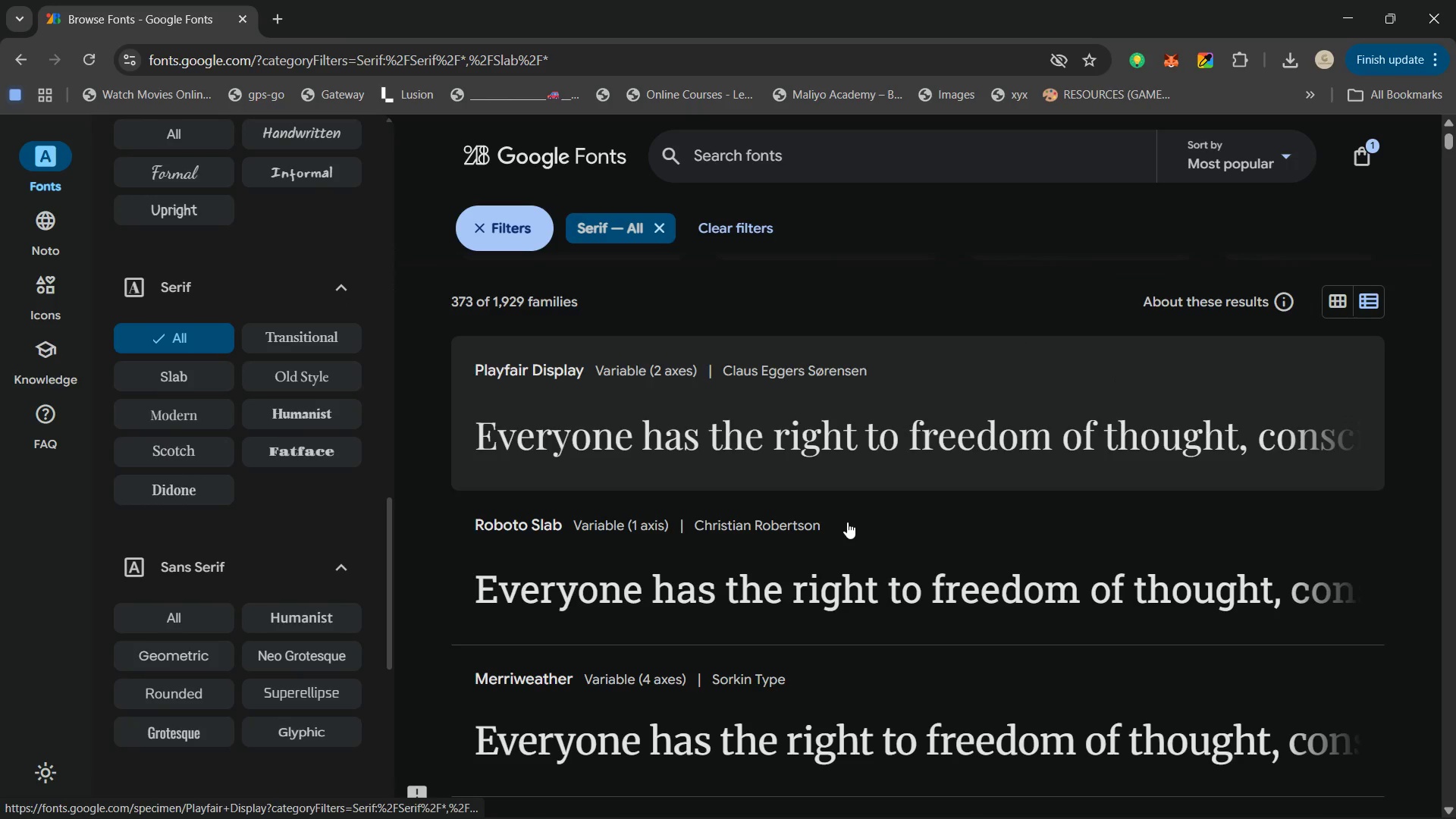 
scroll: coordinate [849, 510], scroll_direction: down, amount: 7.0
 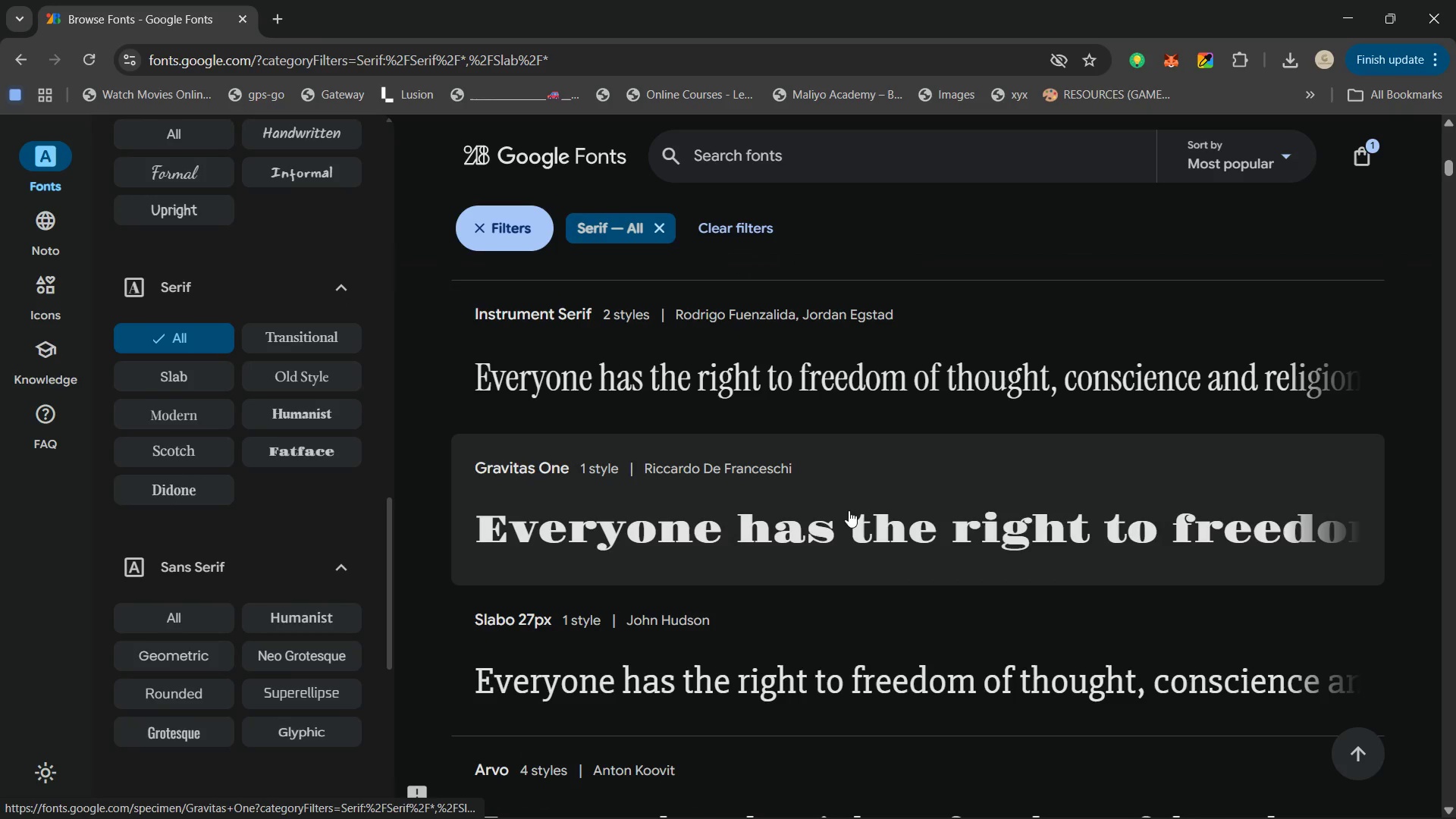 
scroll: coordinate [243, 447], scroll_direction: up, amount: 1.0
 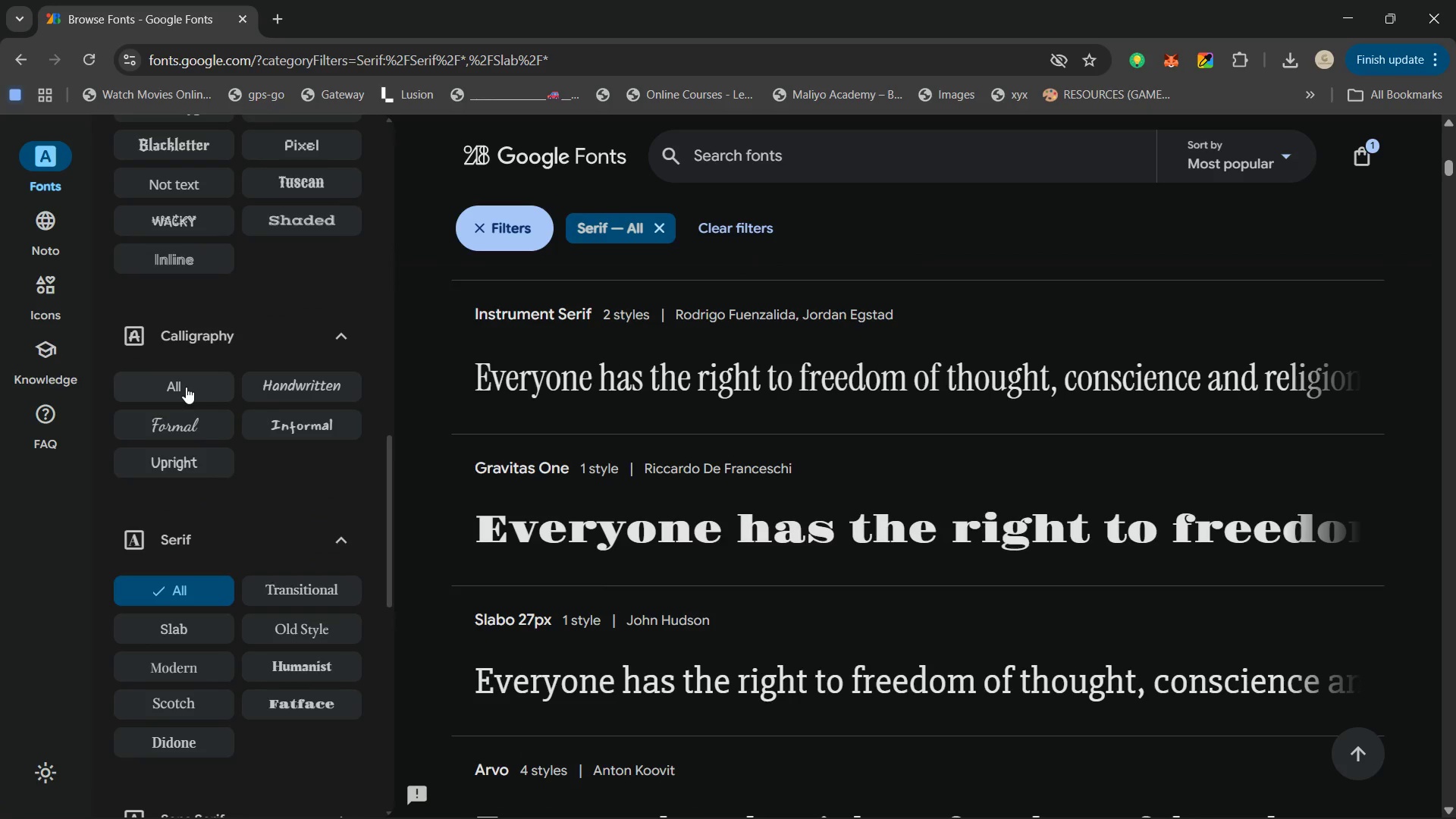 
left_click([186, 387])
 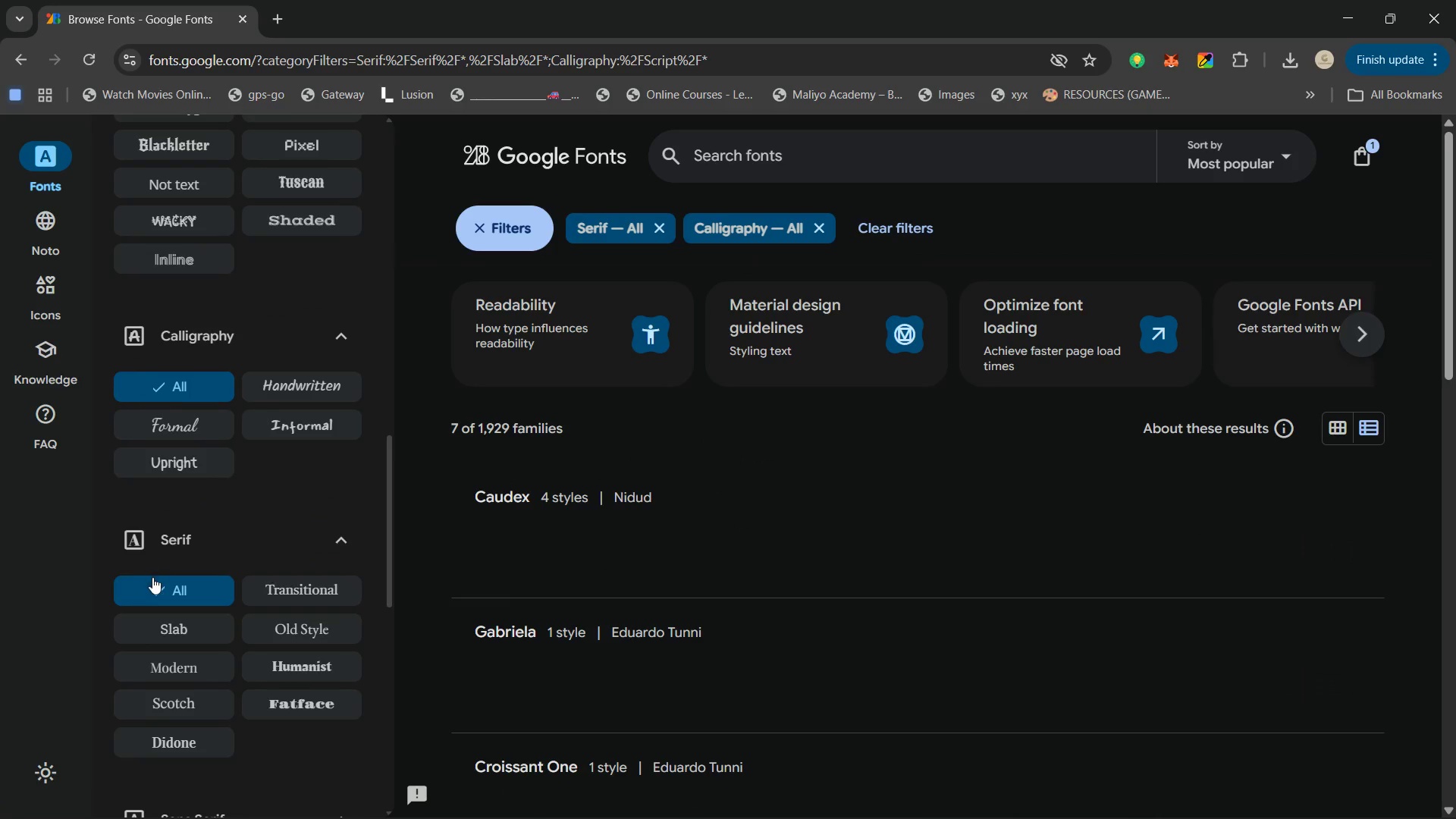 
left_click([155, 588])
 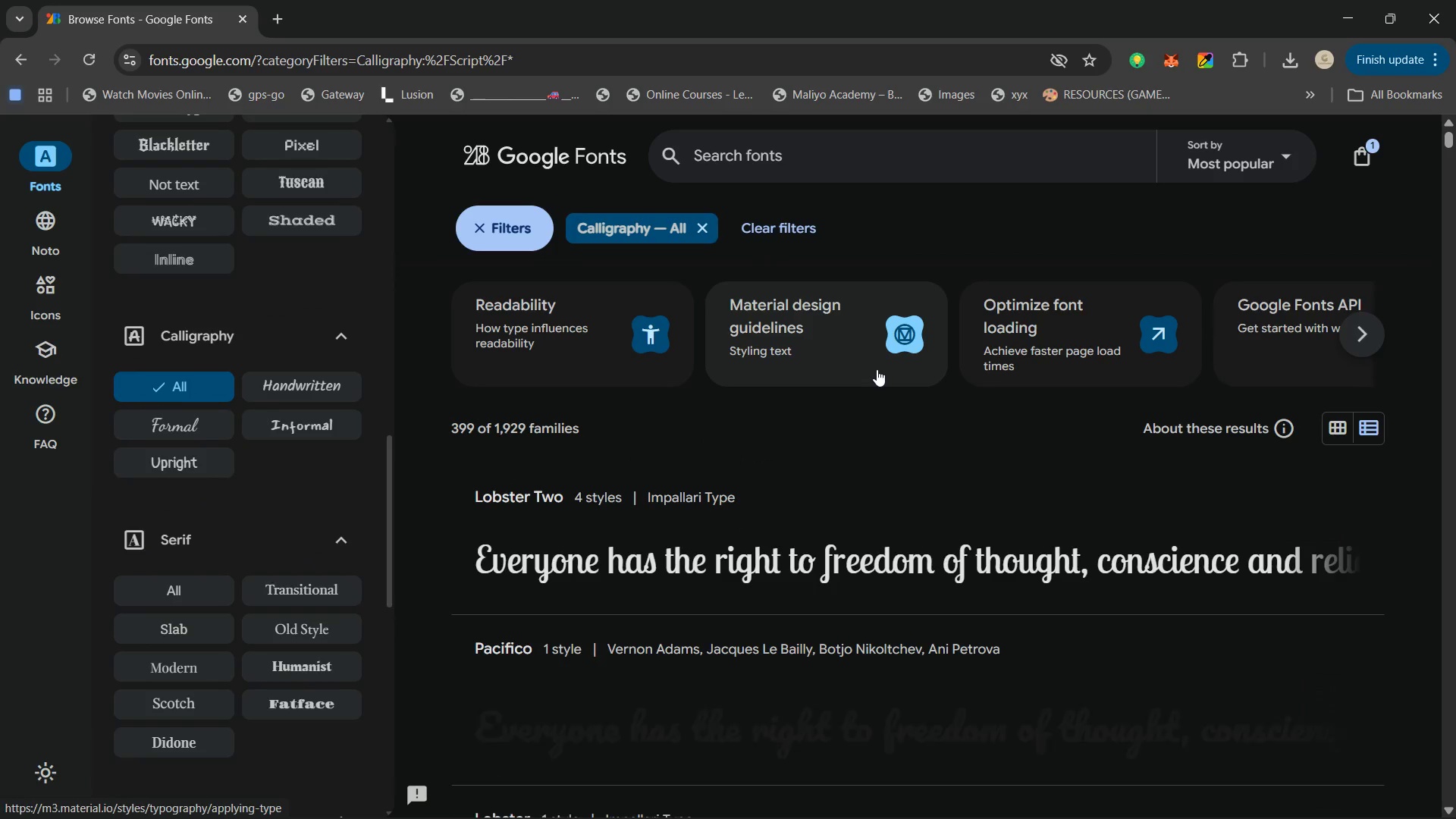 
scroll: coordinate [877, 400], scroll_direction: down, amount: 1.0
 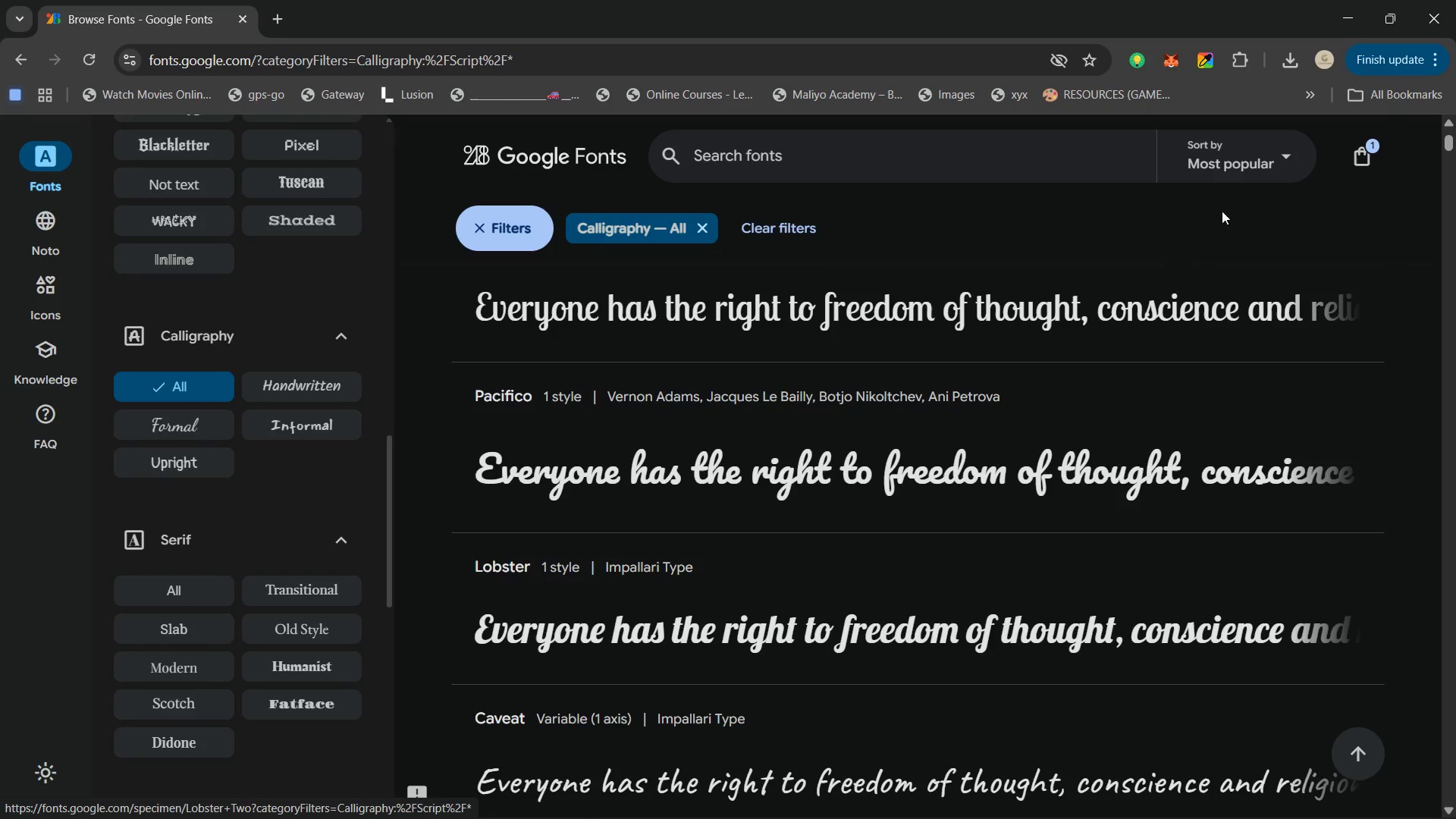 
left_click([1279, 158])
 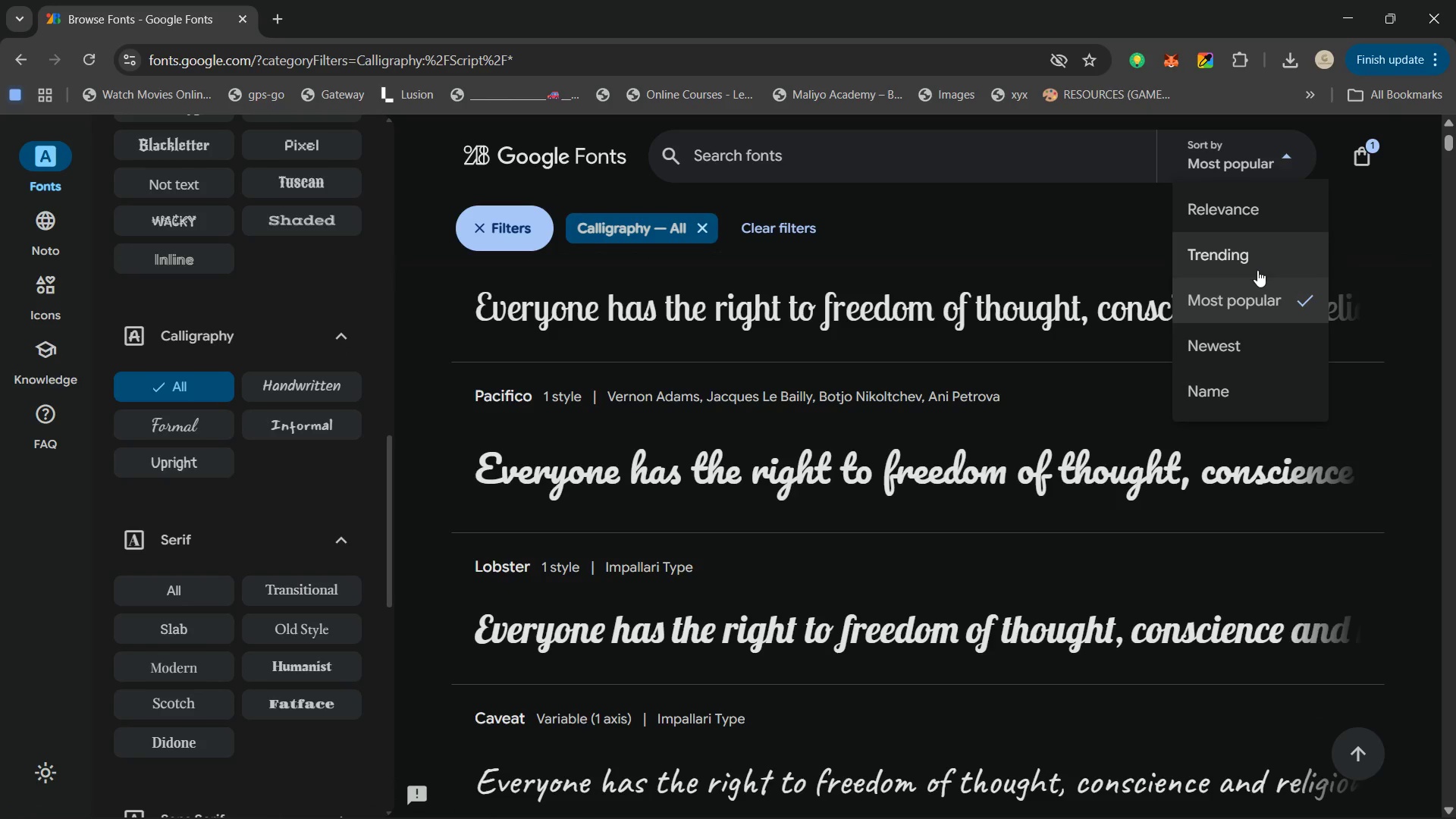 
left_click([1257, 270])
 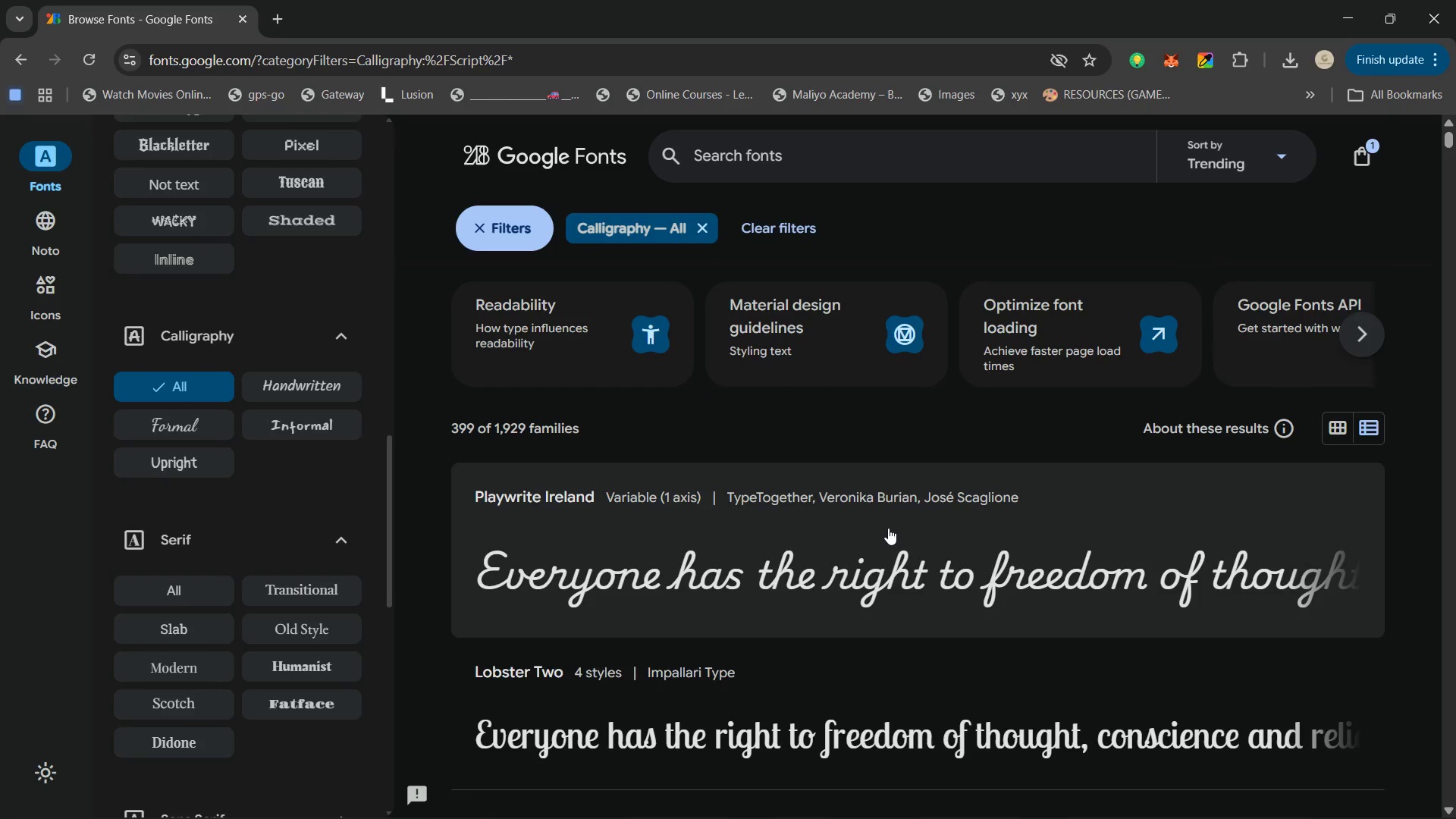 
scroll: coordinate [862, 516], scroll_direction: down, amount: 9.0
 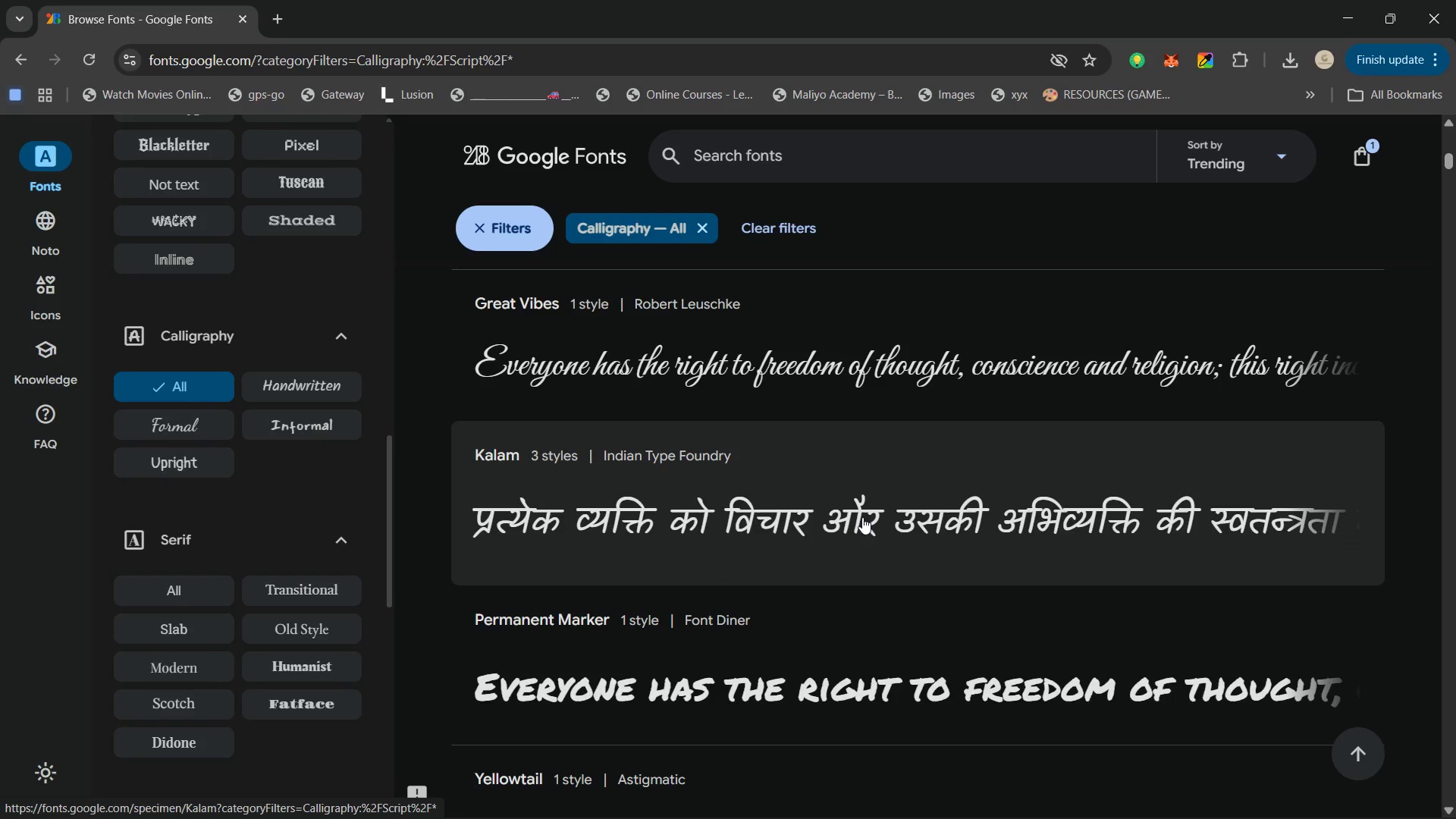 
wait(5.72)
 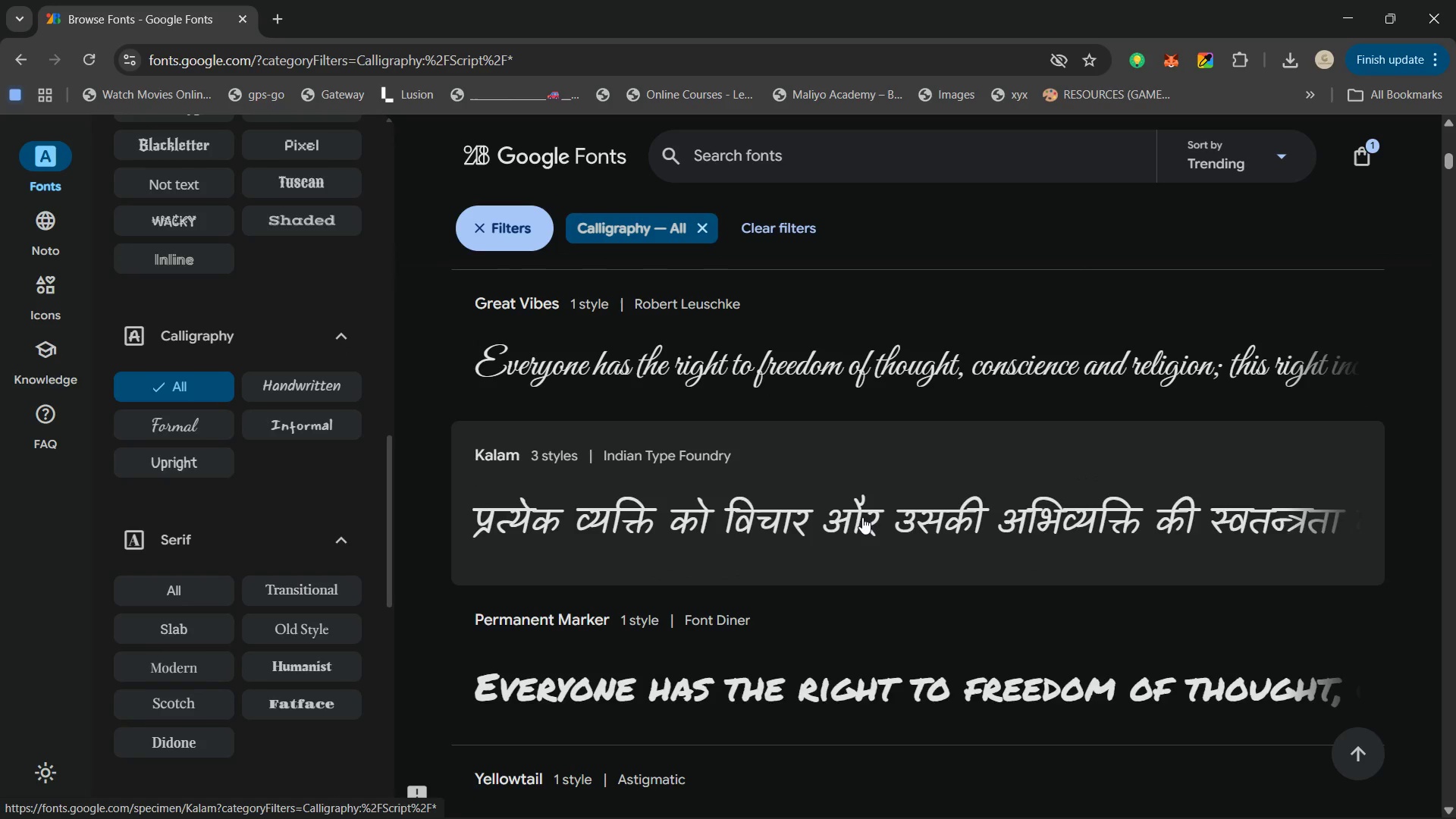 
scroll: coordinate [862, 517], scroll_direction: down, amount: 6.0
 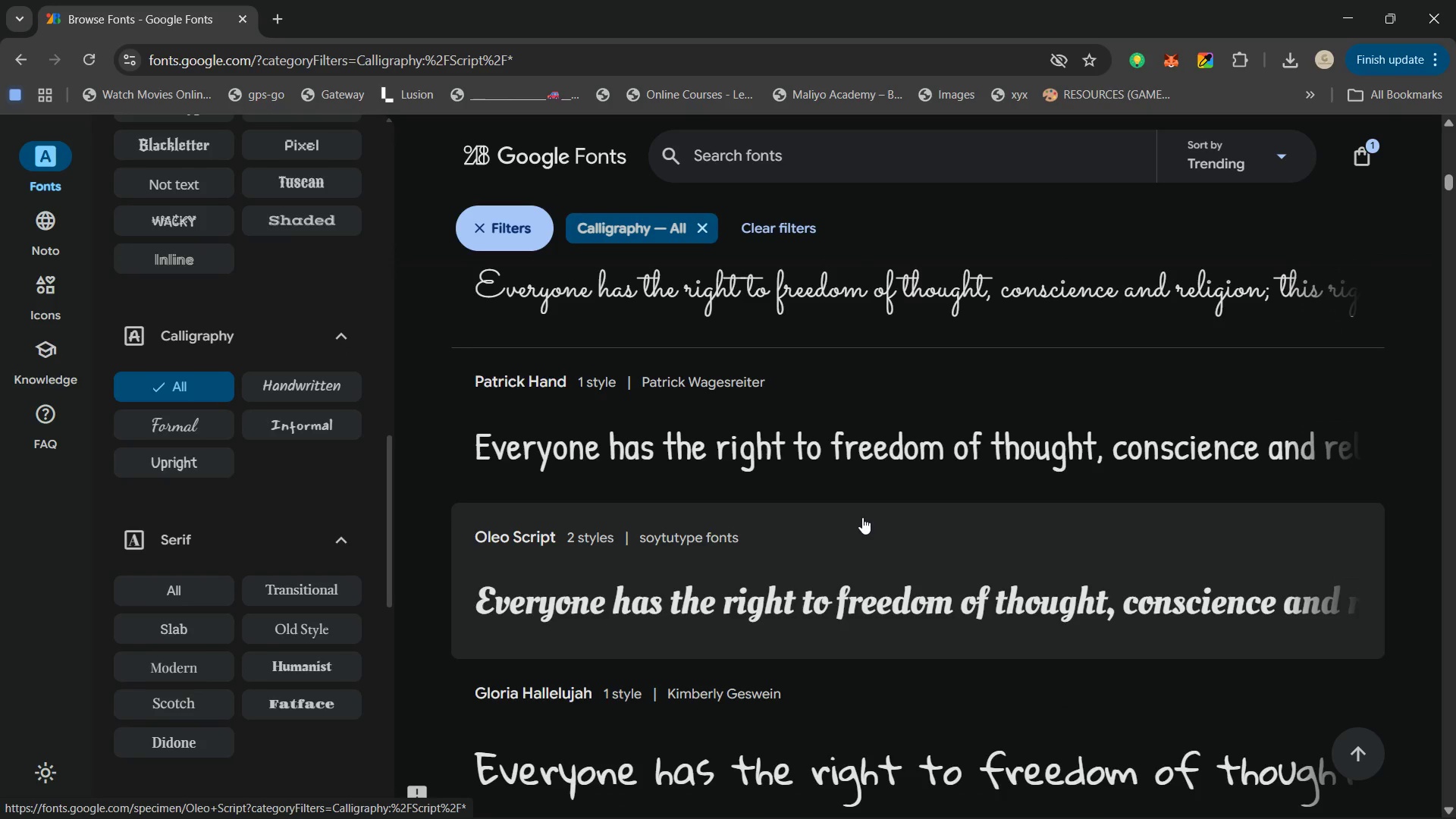 
scroll: coordinate [862, 517], scroll_direction: none, amount: 0.0
 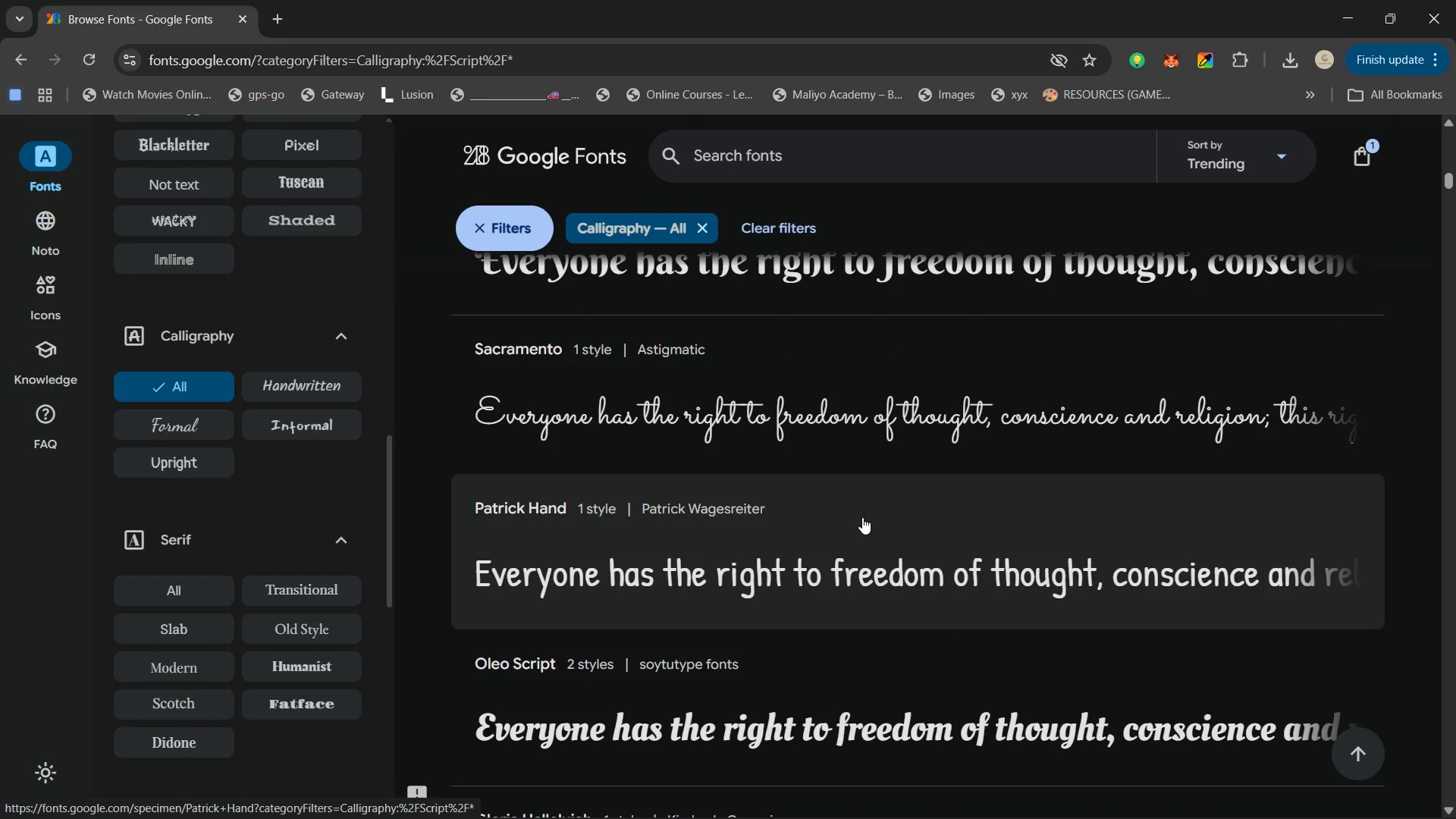 
scroll: coordinate [883, 574], scroll_direction: down, amount: 4.0
 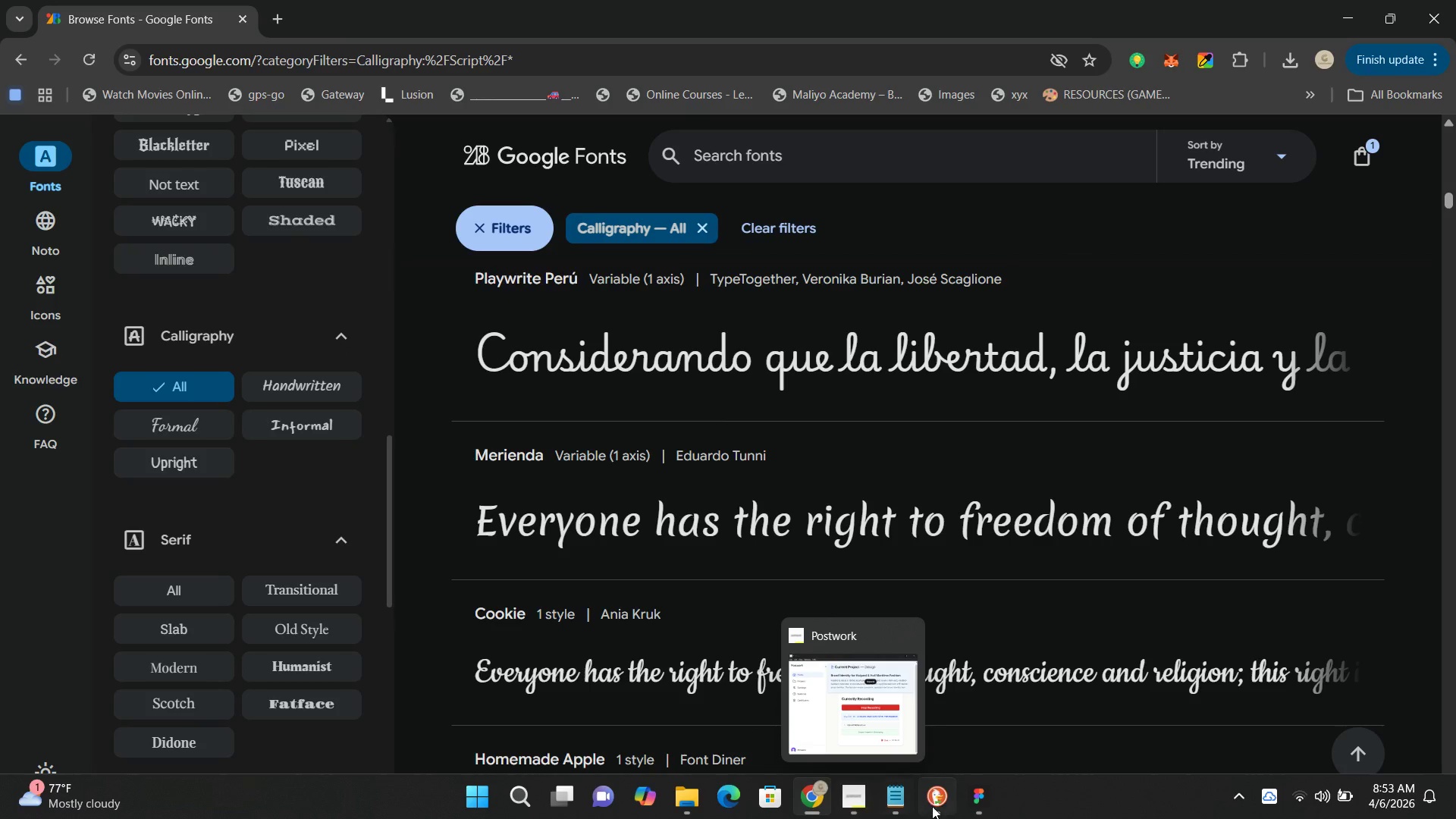 
left_click([982, 806])
 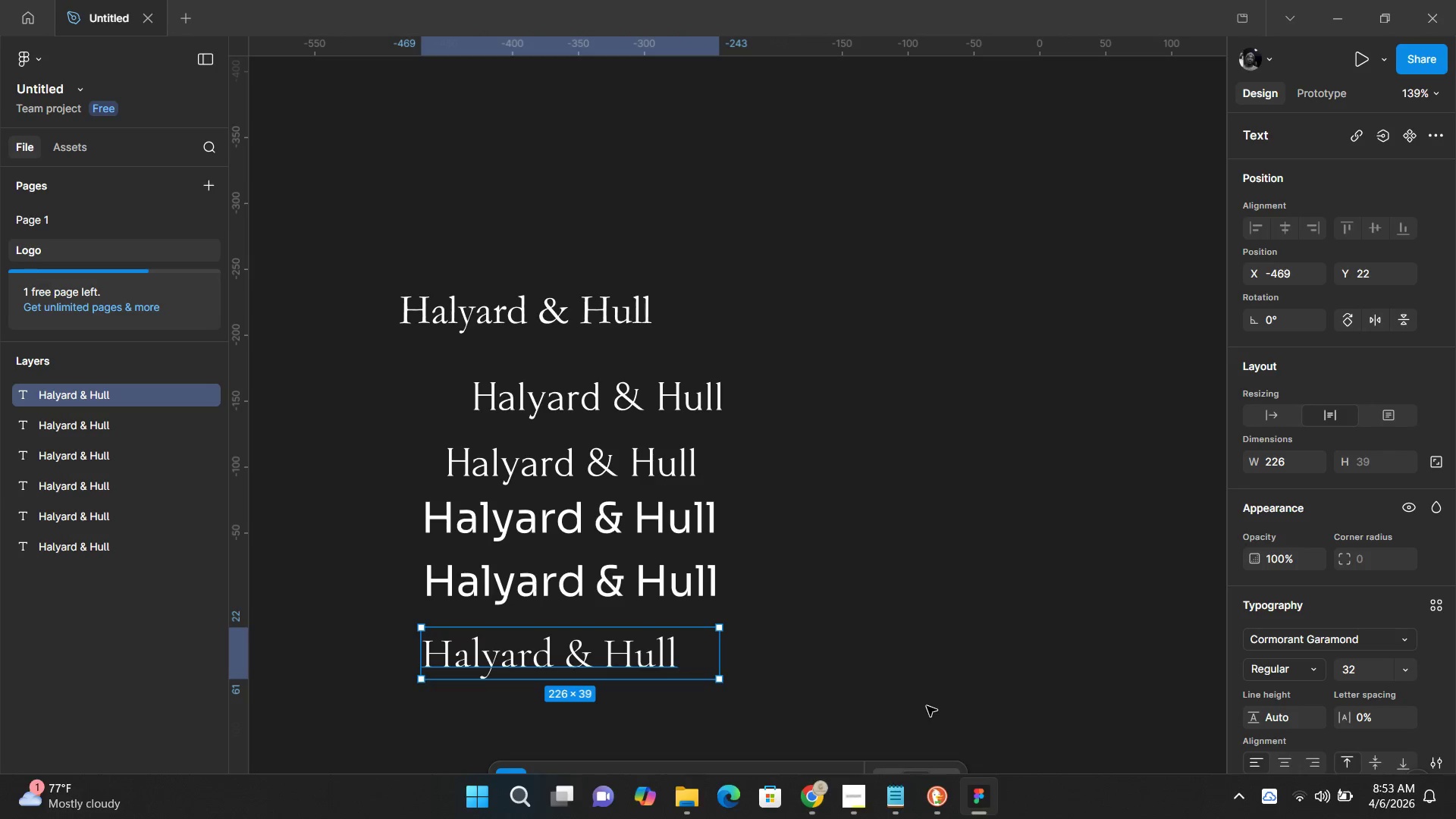 
left_click([919, 631])
 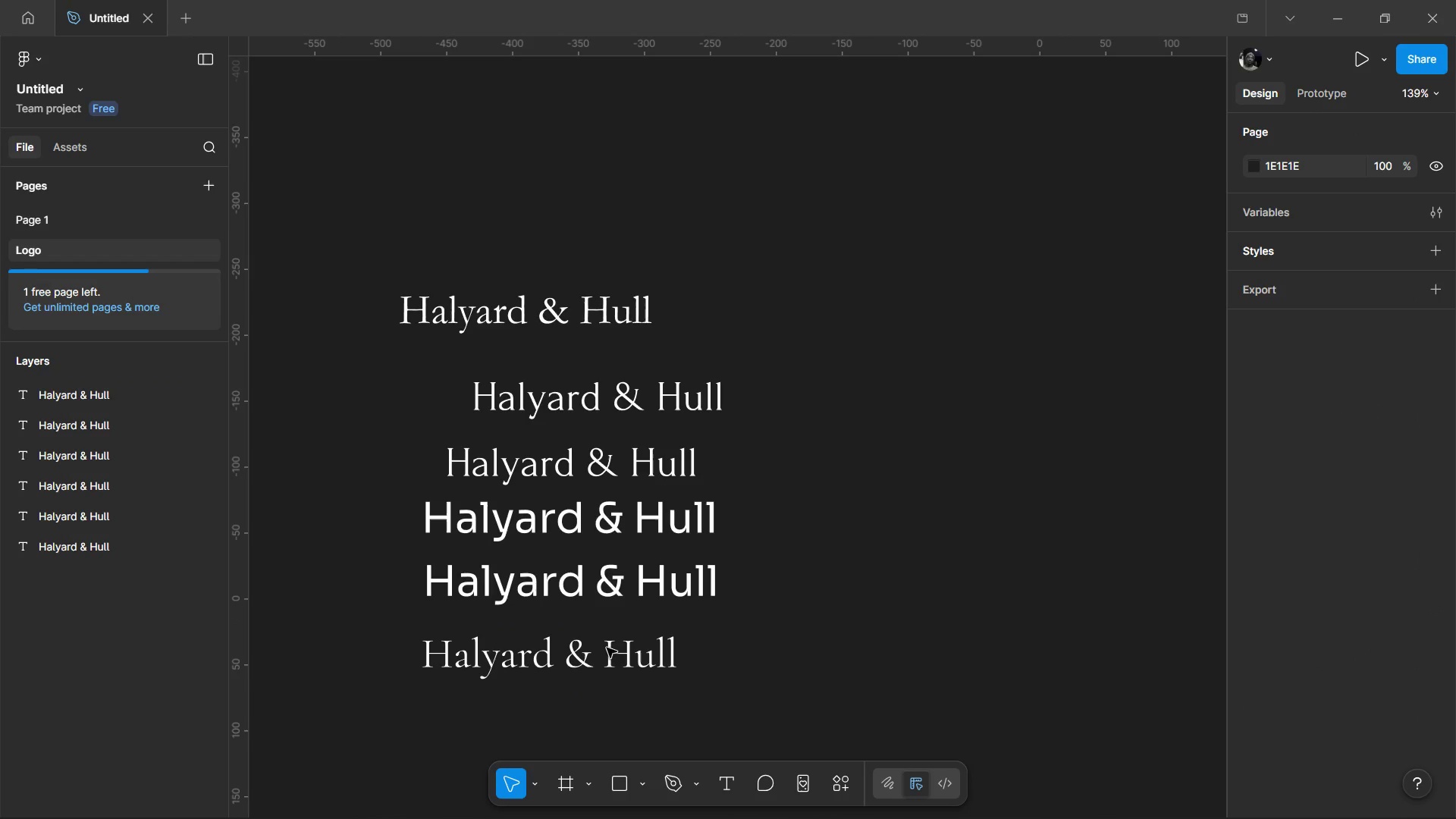 
left_click([579, 679])
 